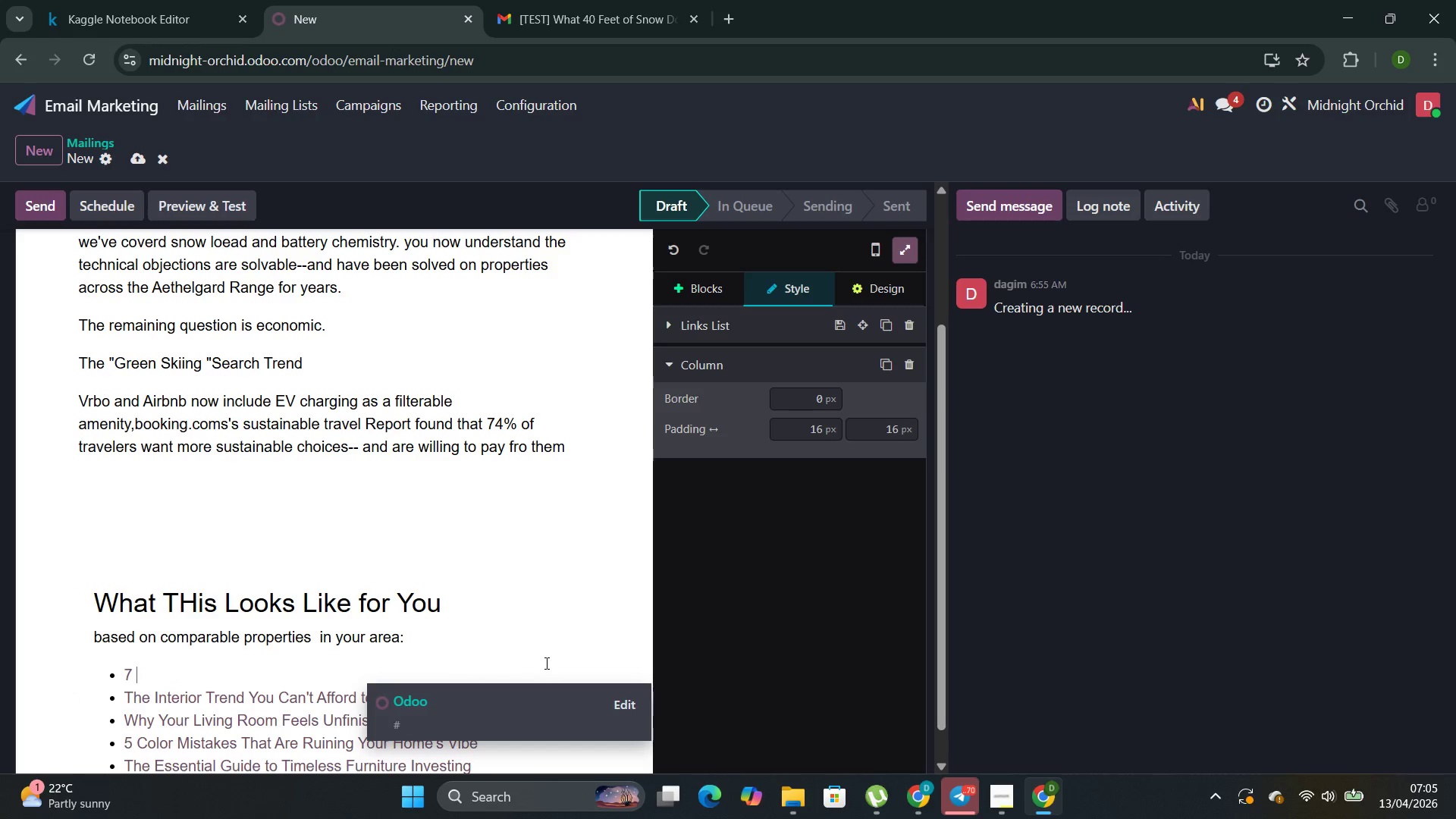 
key(Backspace)
 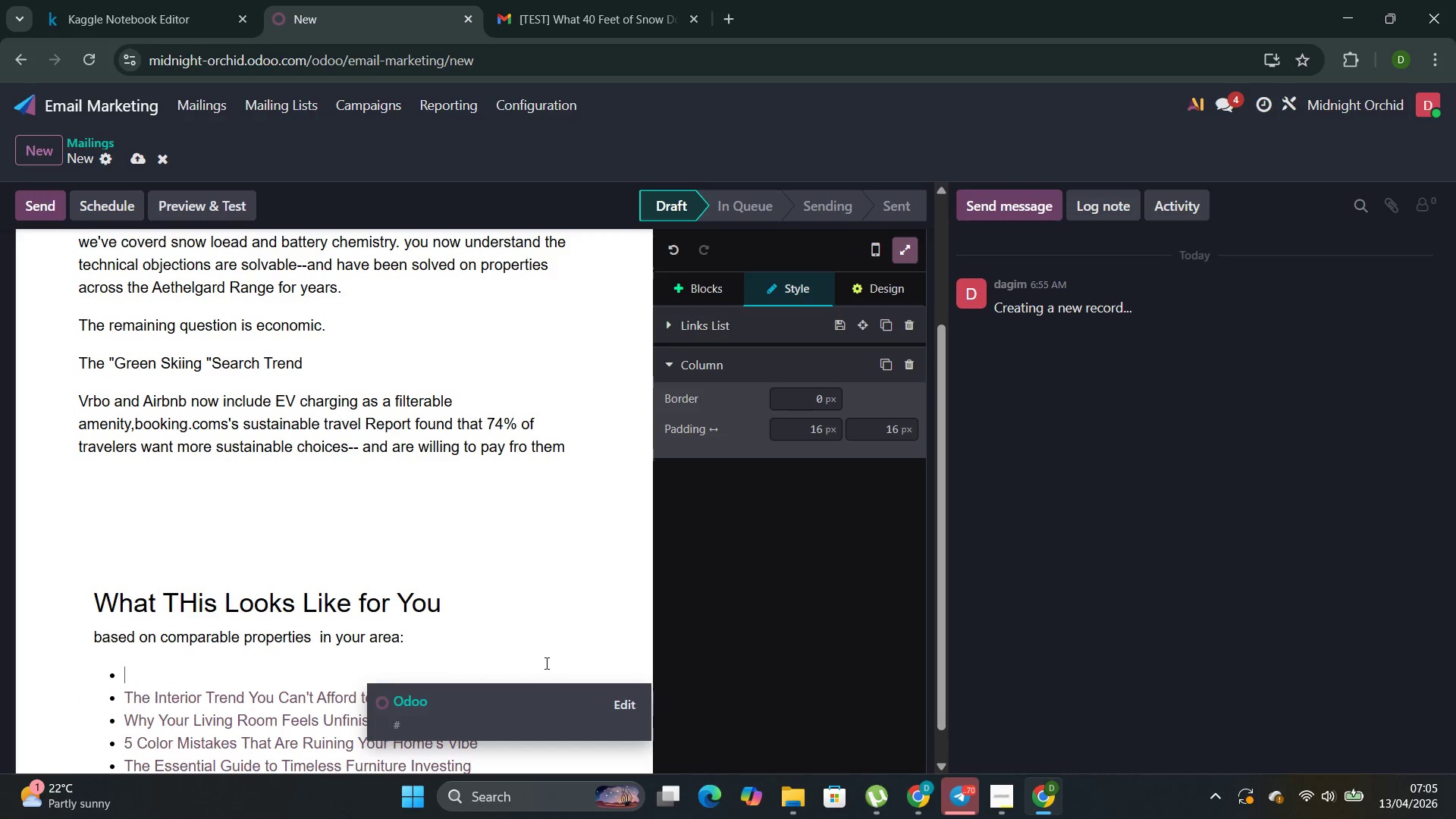 
key(Backspace)
 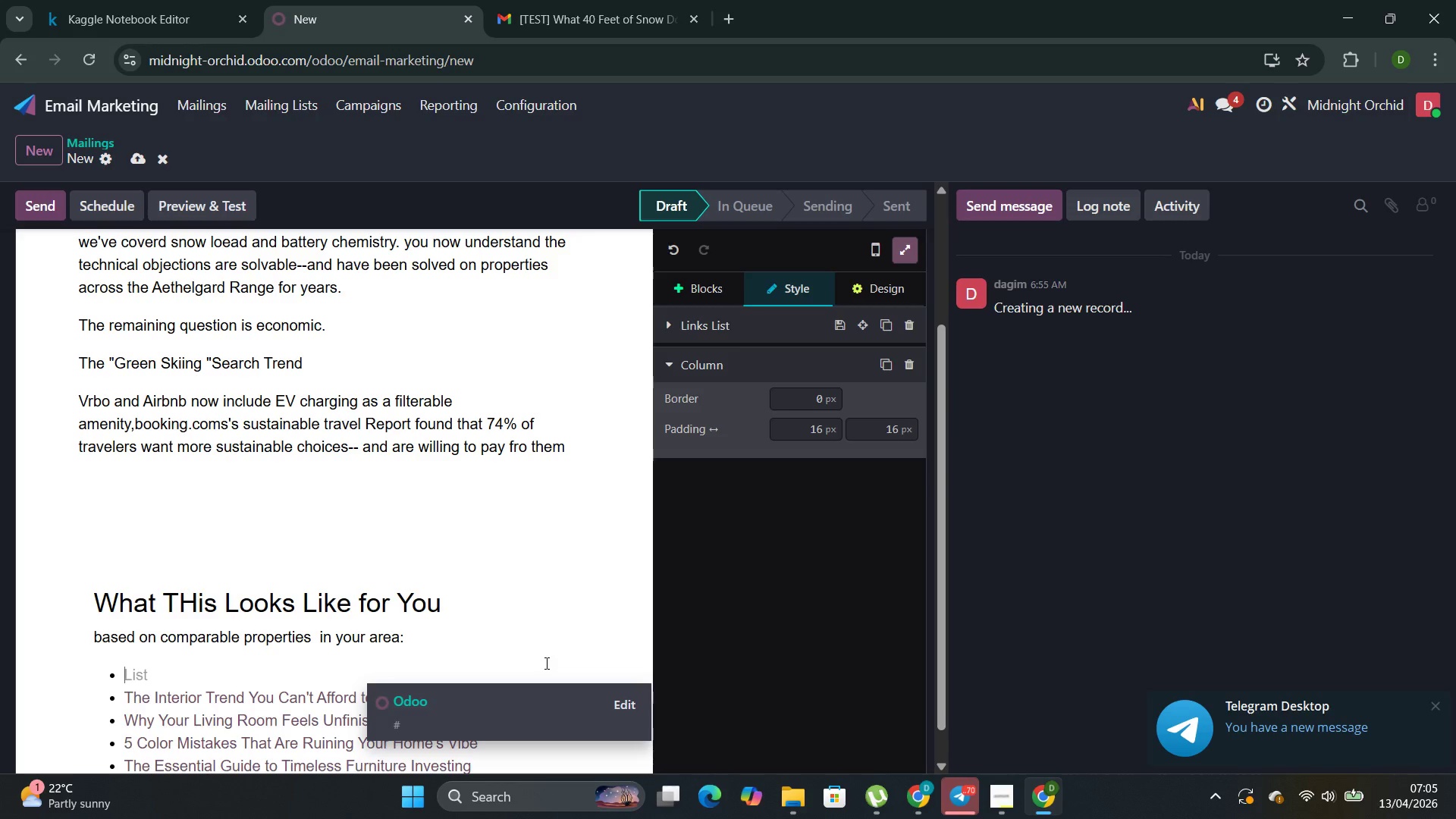 
hold_key(key=ControlLeft, duration=0.75)
 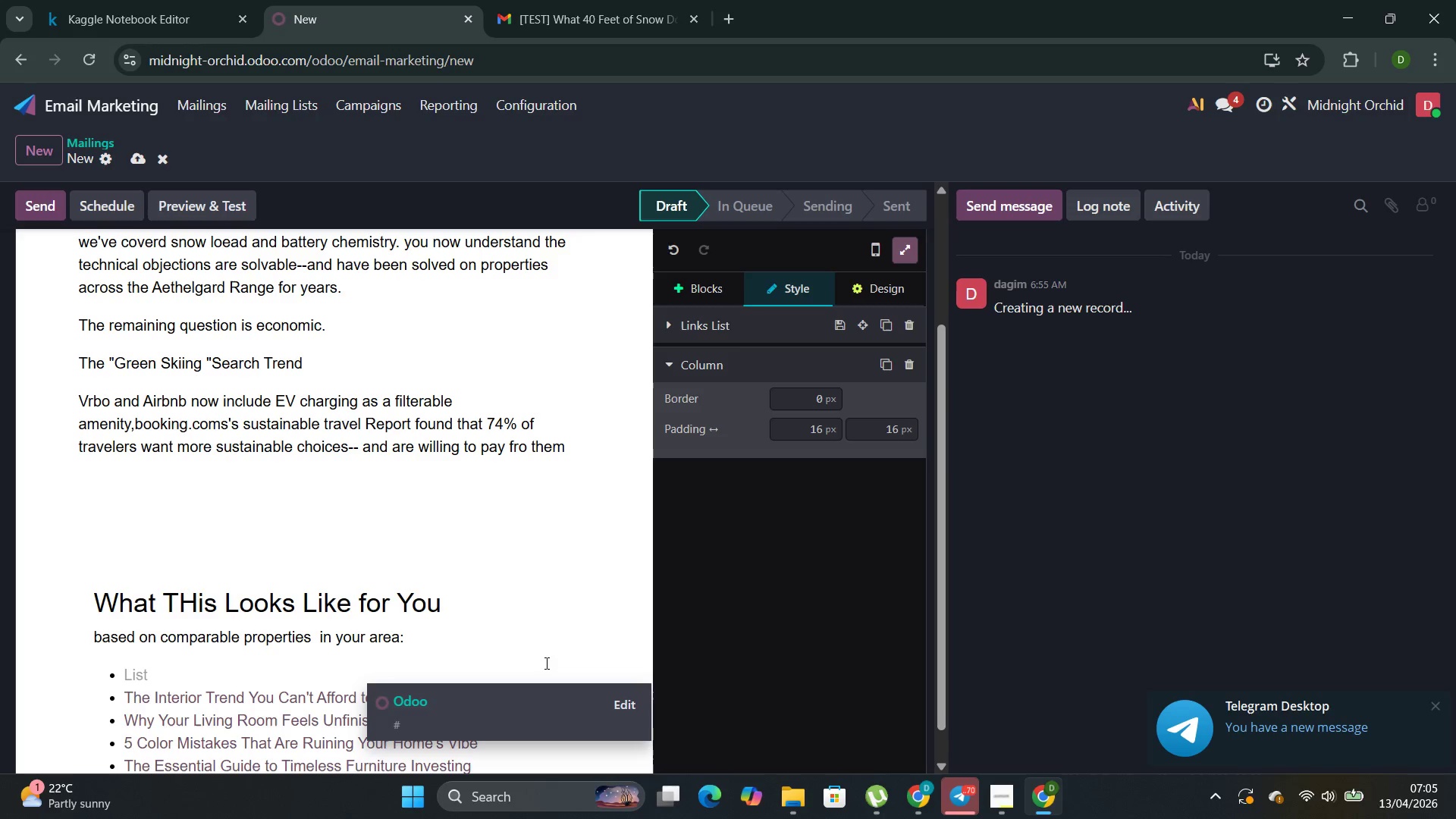 
type(EV charging:3-5 additioal peak )
key(Backspace)
type(-season bookong =s annually )
key(Backspace)
type(,each at premium rate )
 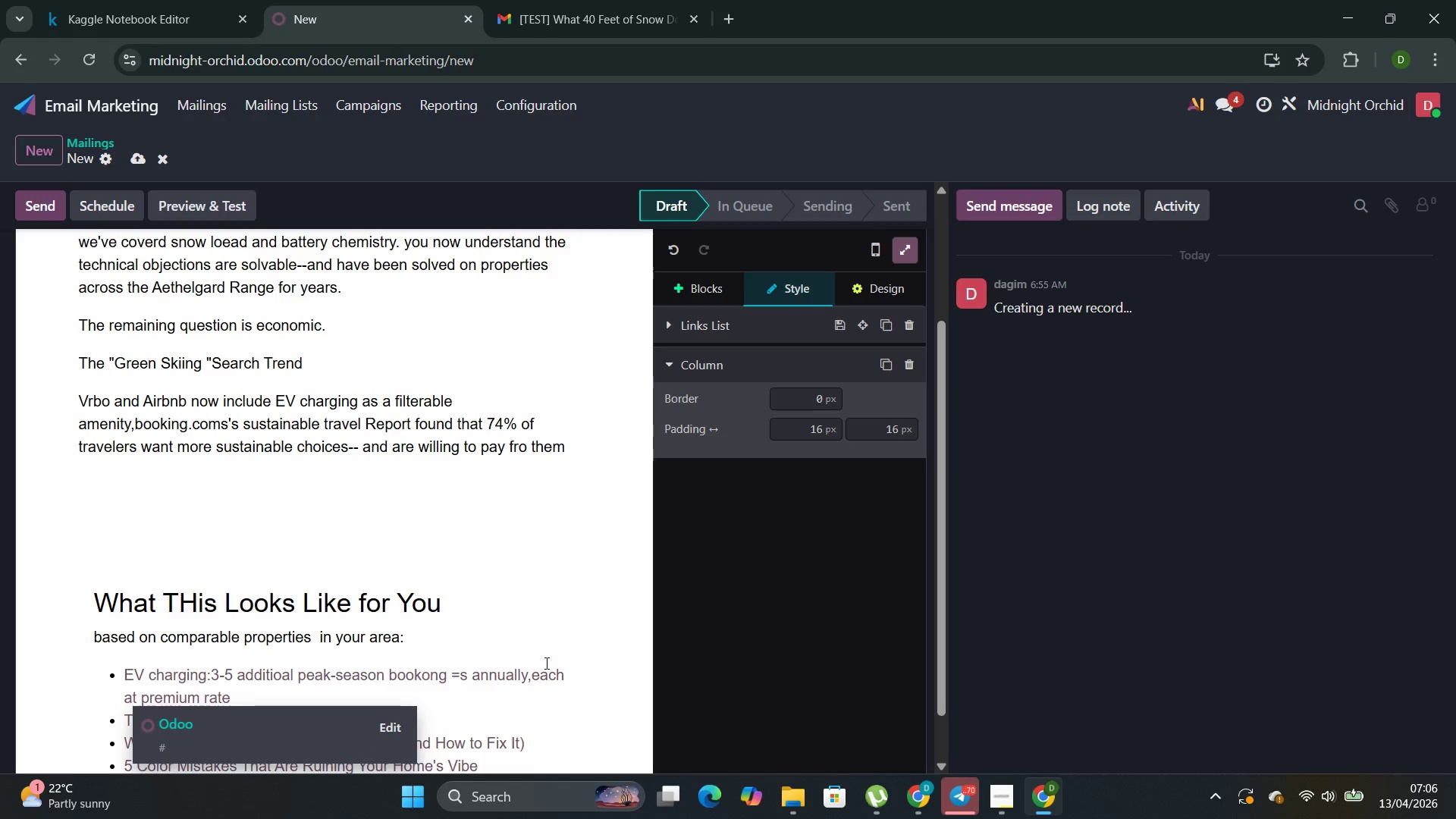 
scroll: coordinate [621, 666], scroll_direction: down, amount: 2.0
 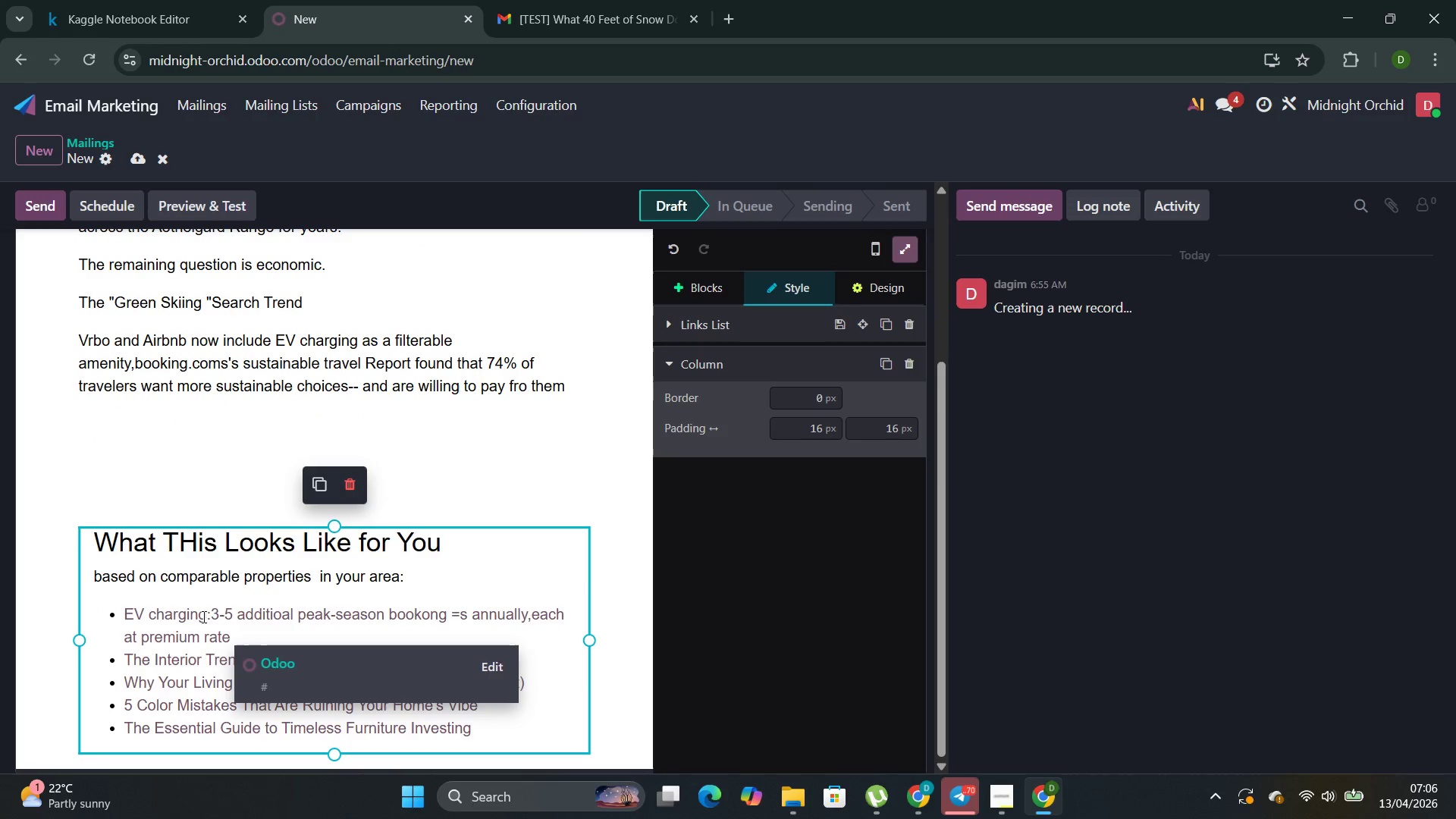 
left_click([166, 615])
 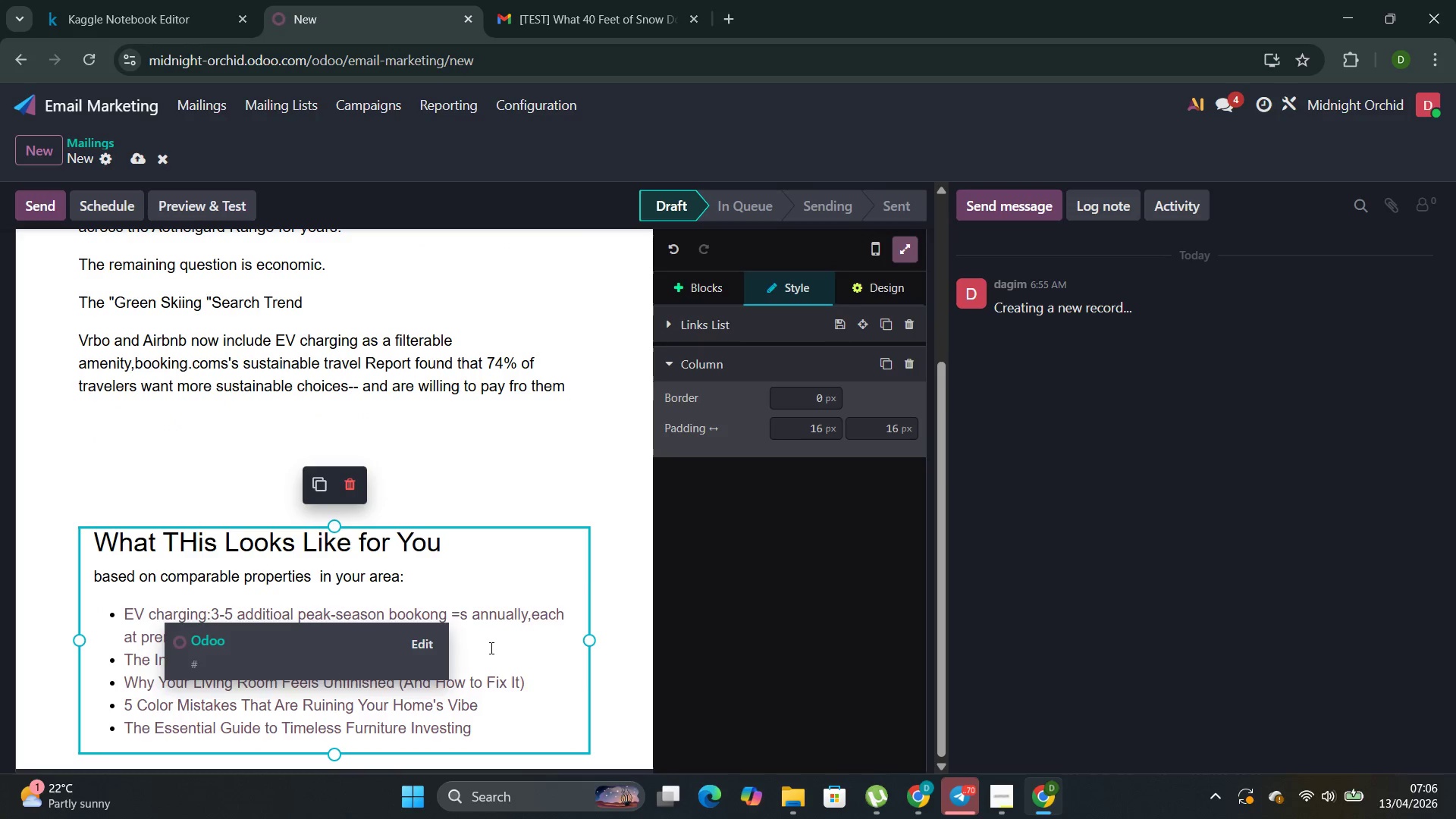 
left_click([535, 646])
 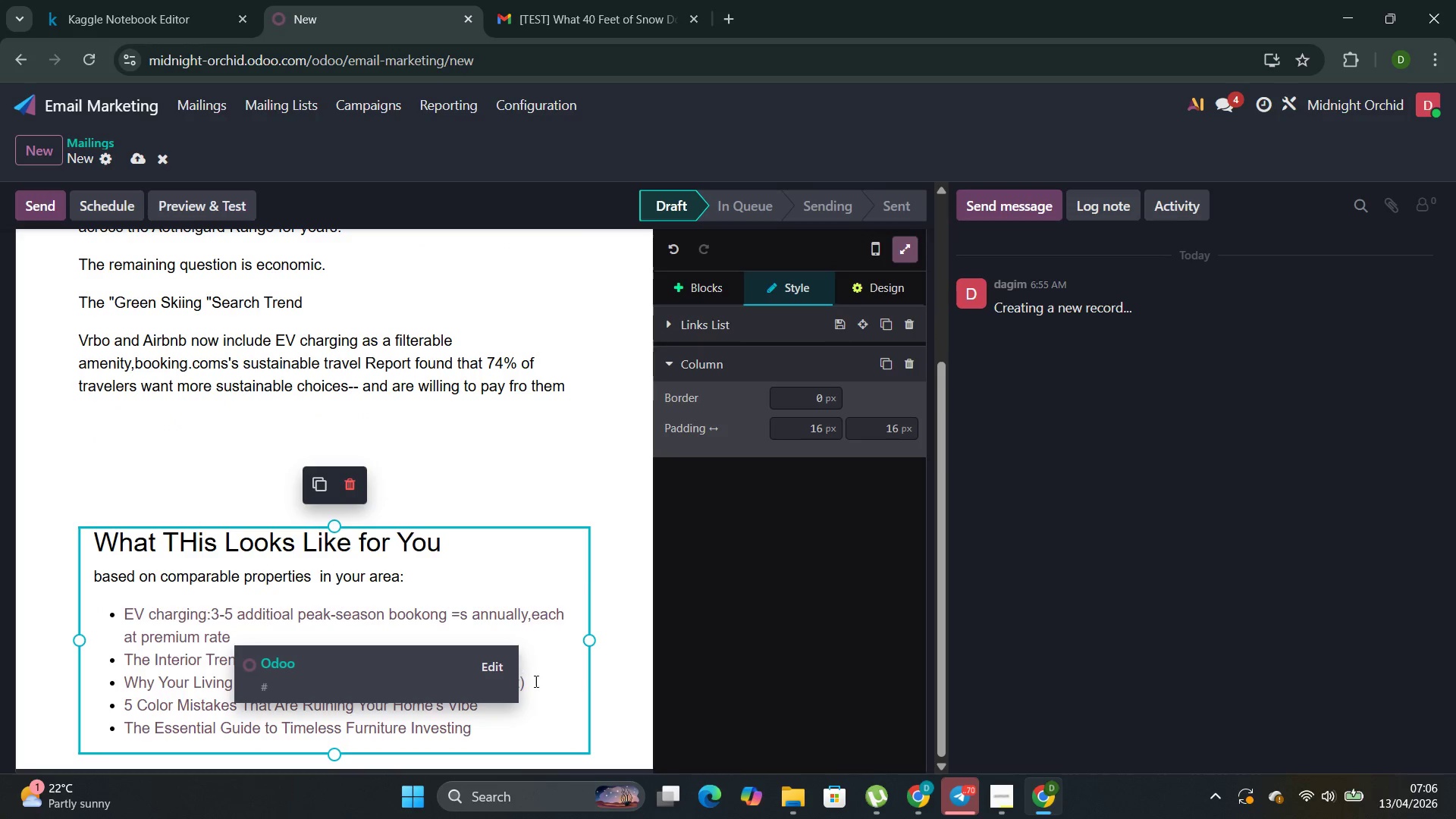 
left_click([544, 688])
 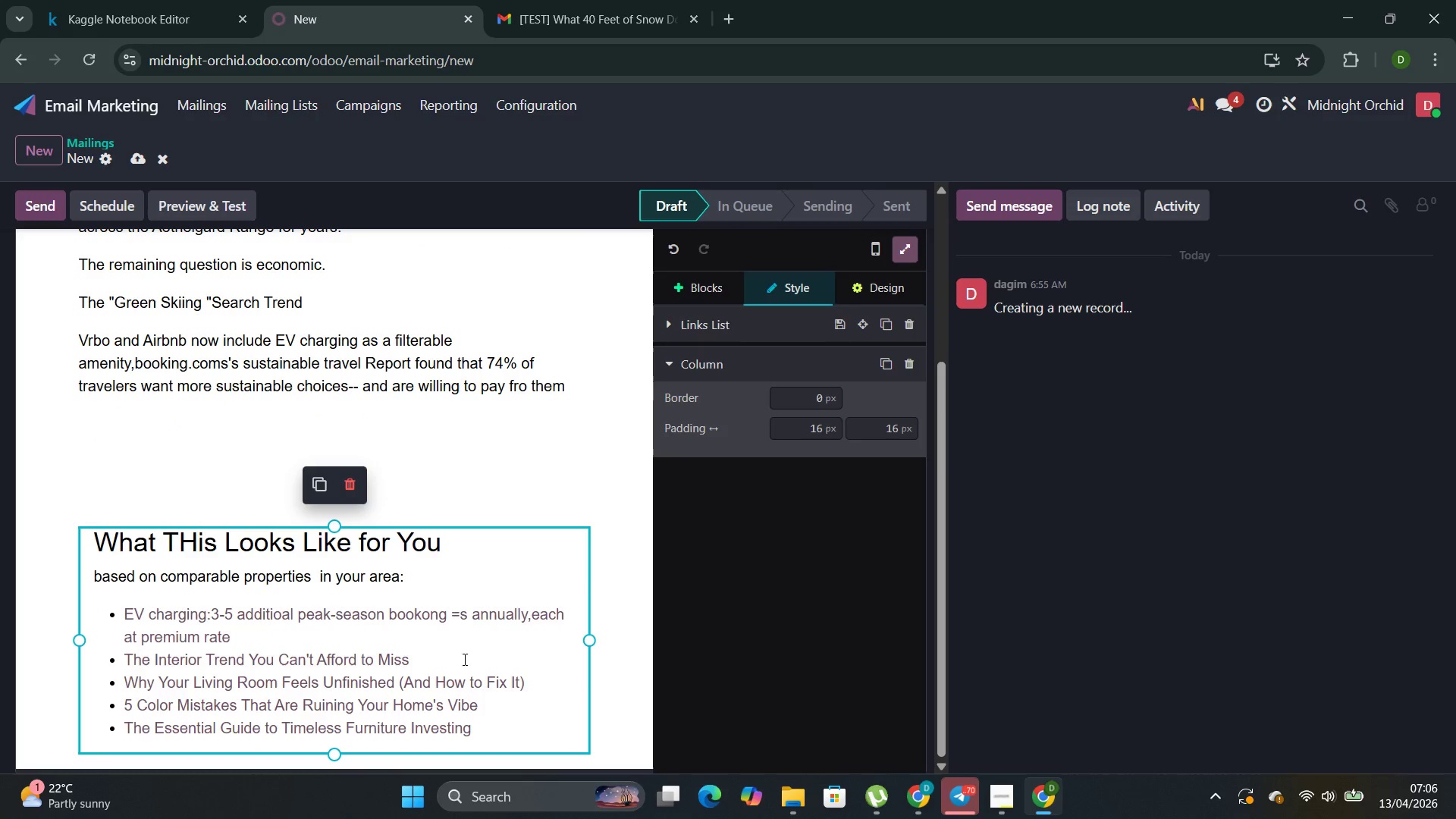 
left_click([440, 658])
 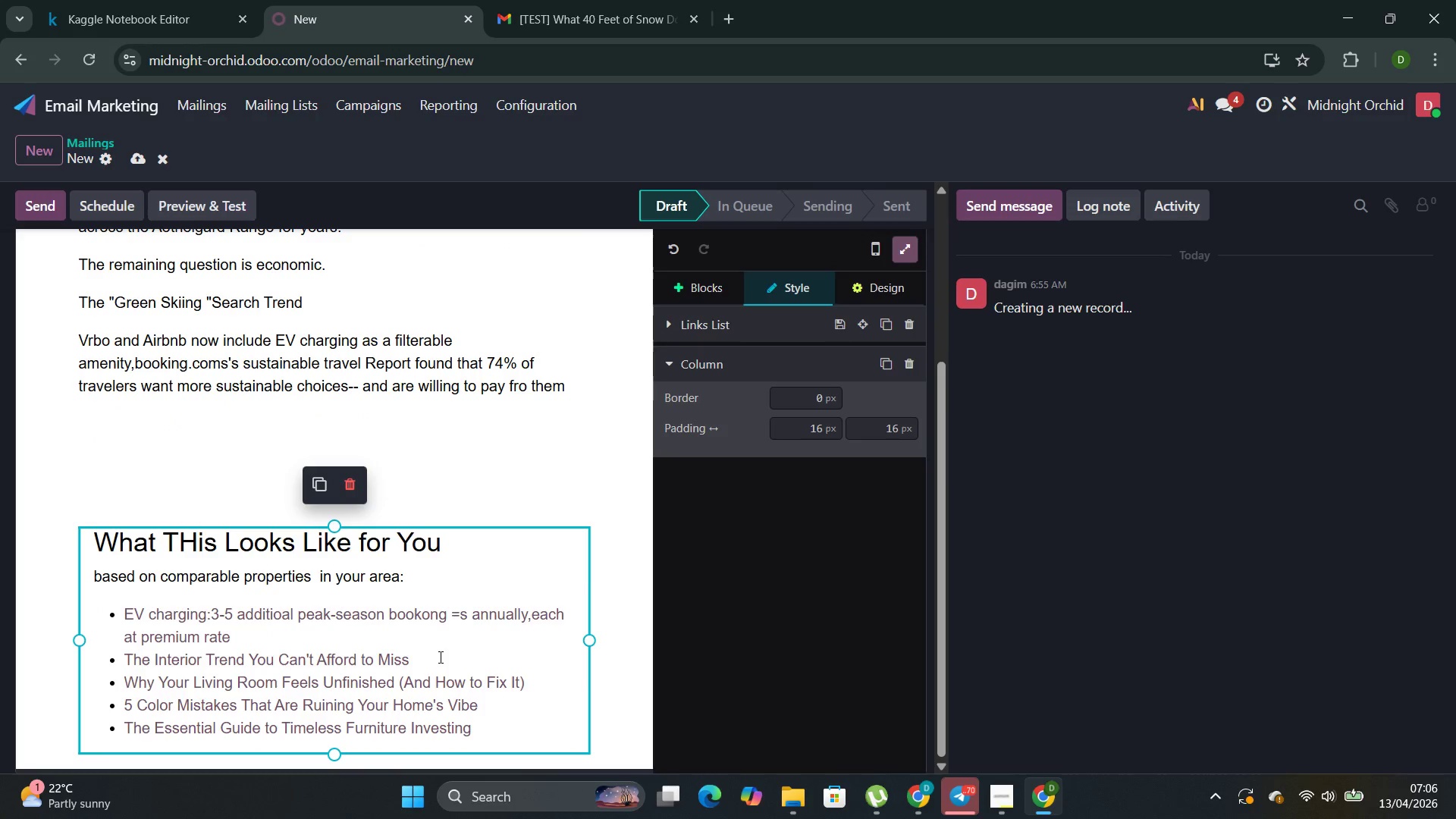 
hold_key(key=Backspace, duration=1.48)
 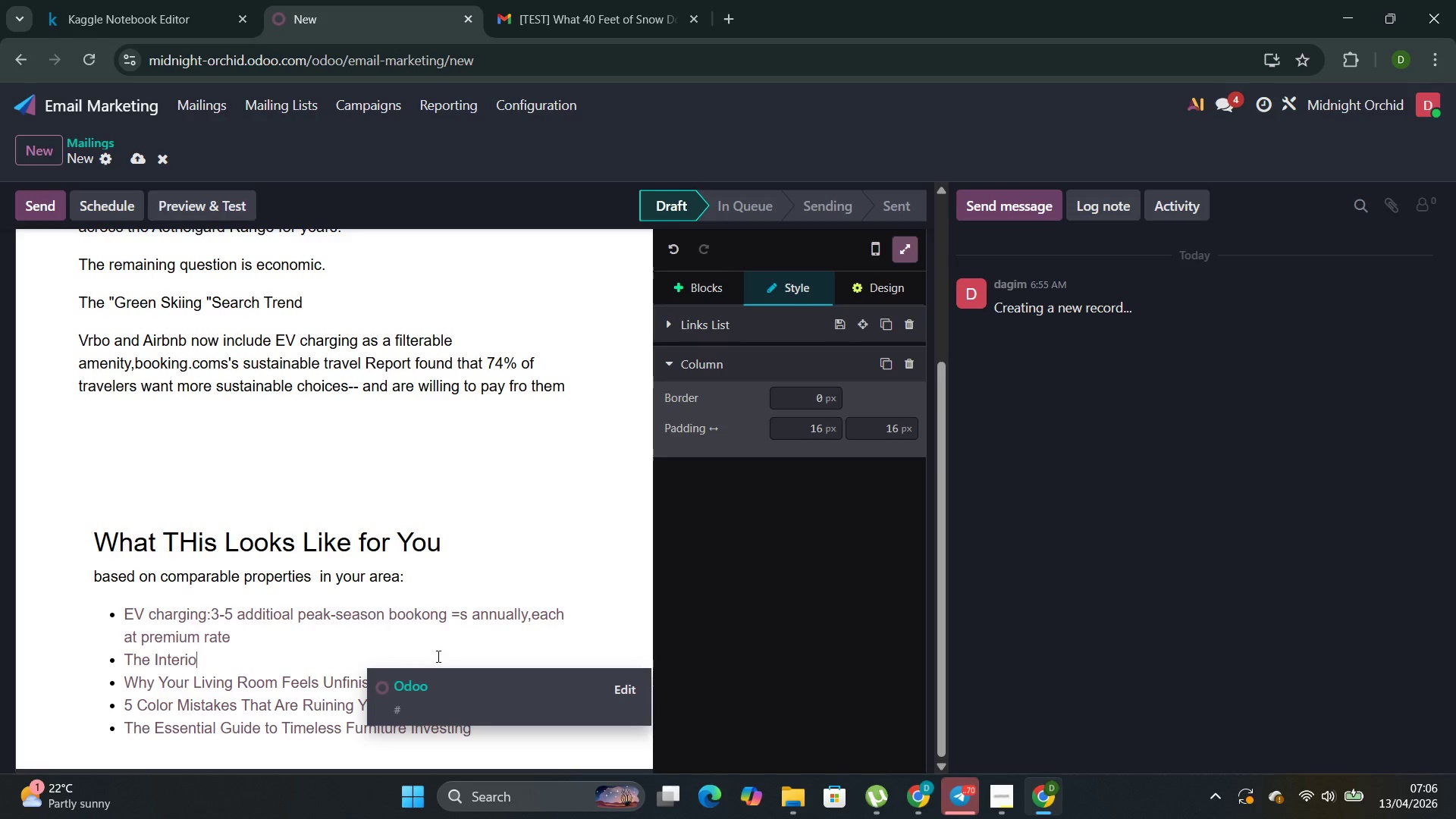 
key(Backspace)
key(Backspace)
key(Backspace)
key(Backspace)
key(Backspace)
key(Backspace)
key(Backspace)
key(Backspace)
key(Backspace)
key(Backspace)
key(Backspace)
type(Solar visibility )
key(Backspace)
type(: Featured placement in )
 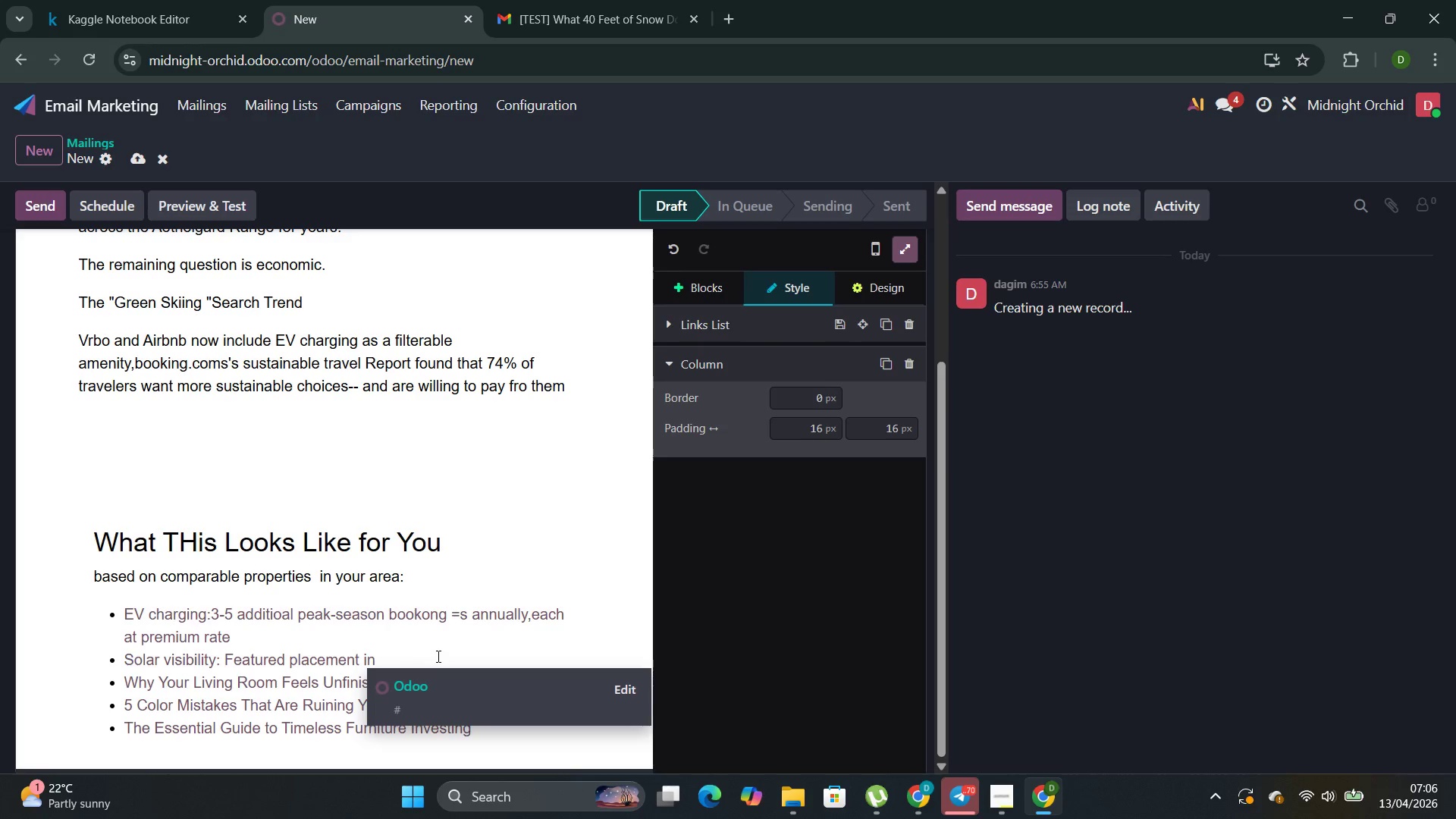 
type("sustainable stay )
key(Backspace)
type(" search filters)
 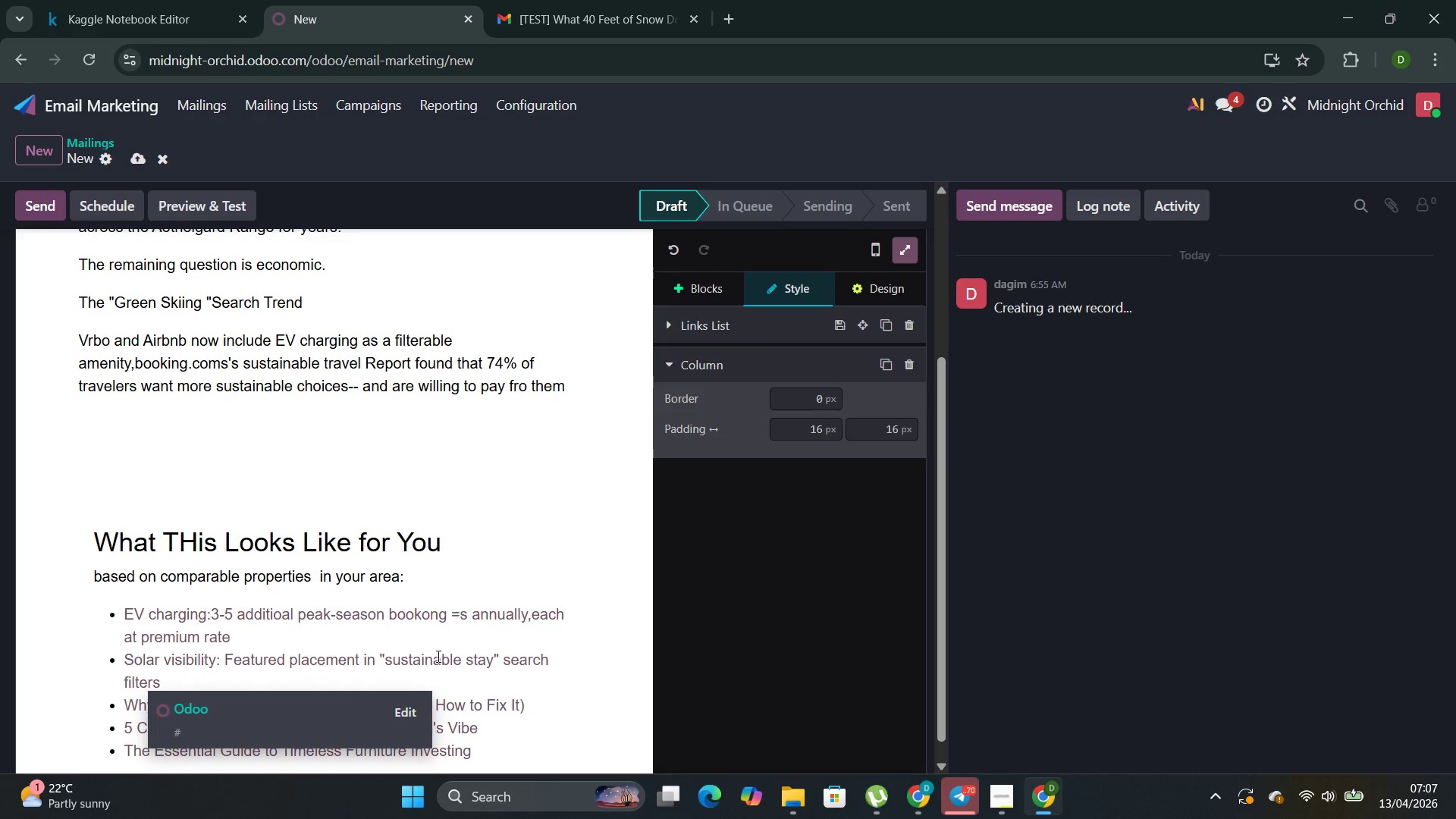 
scroll: coordinate [476, 598], scroll_direction: down, amount: 2.0
 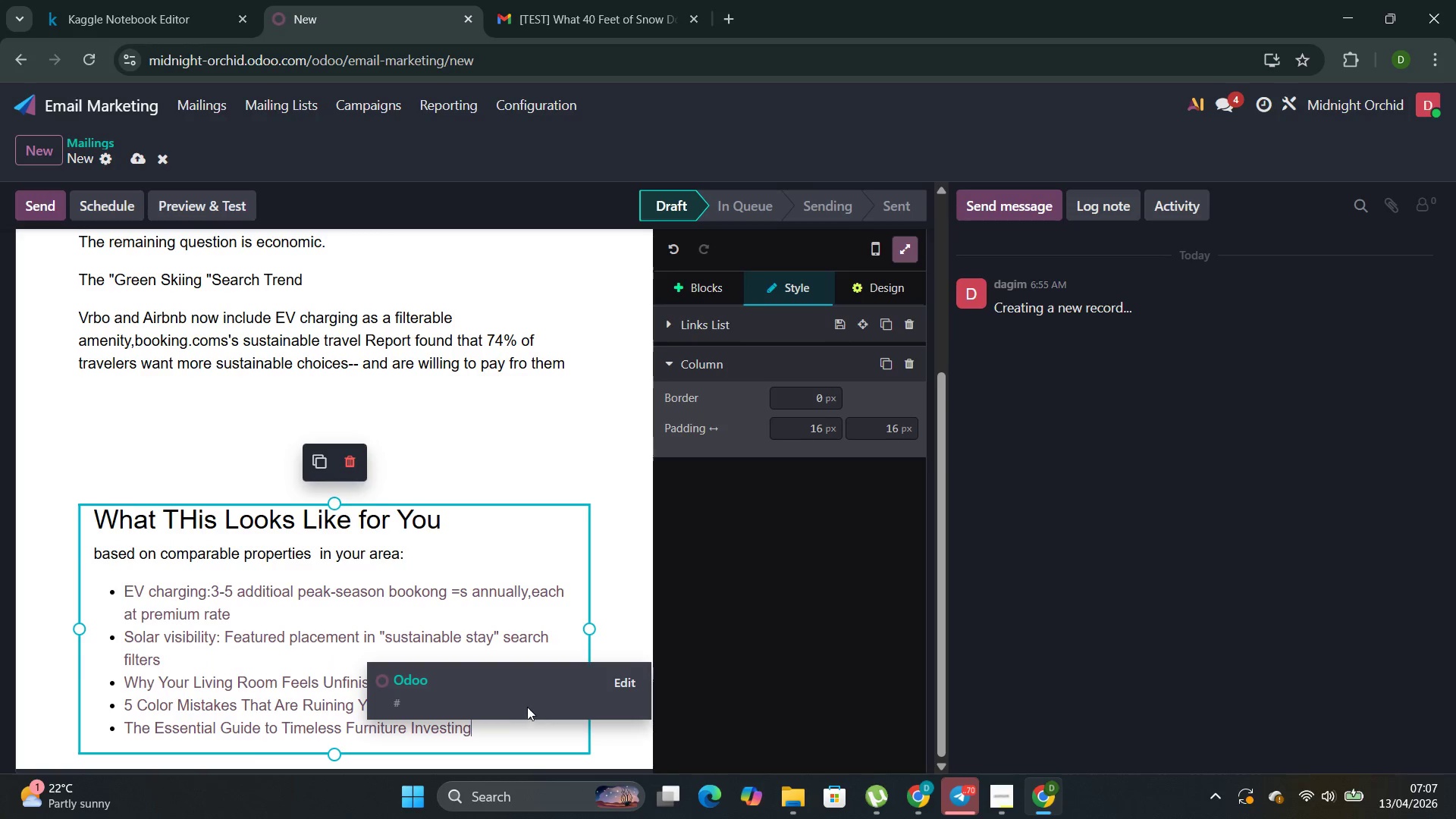 
left_click([455, 728])
 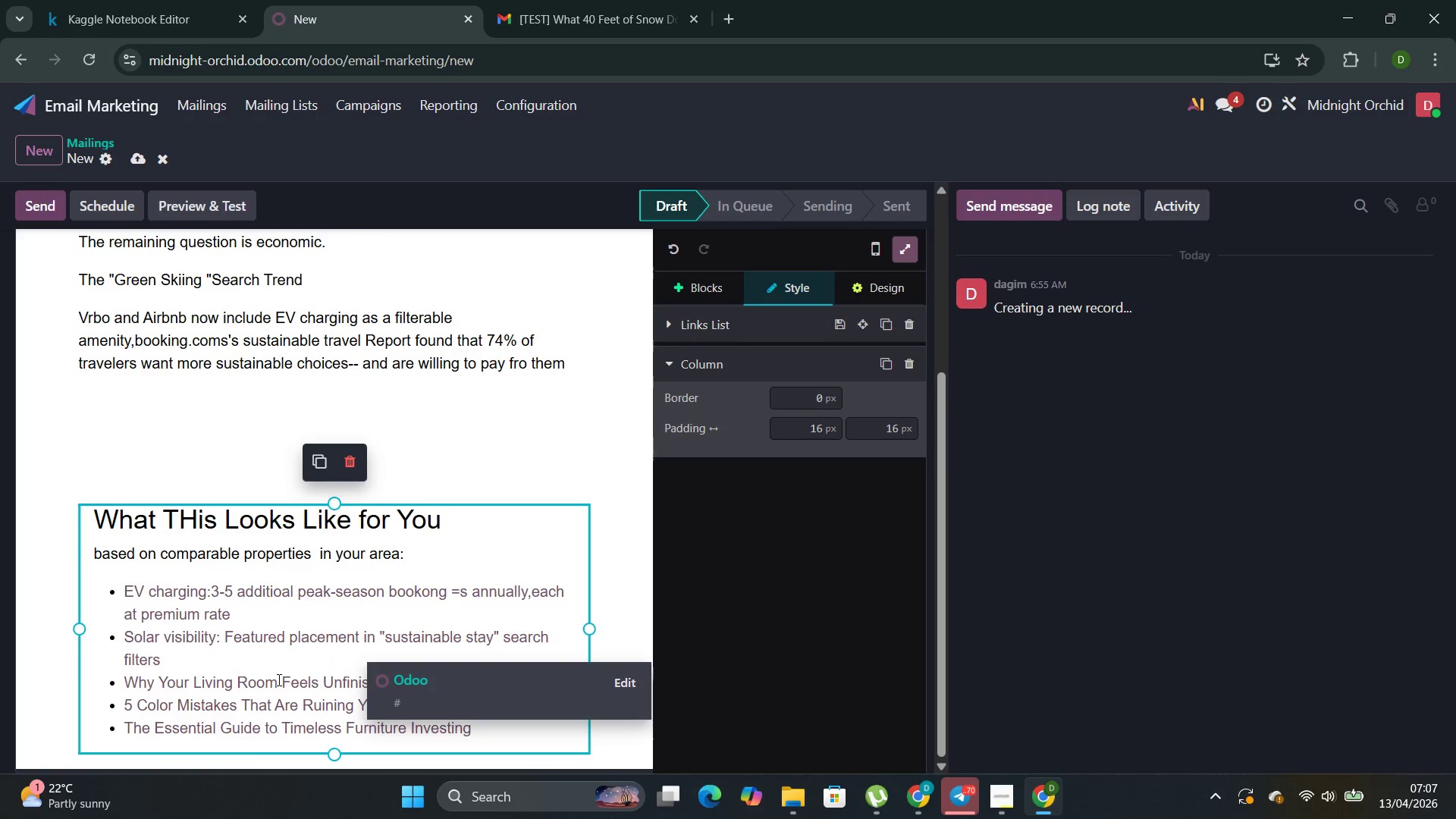 
left_click([280, 681])
 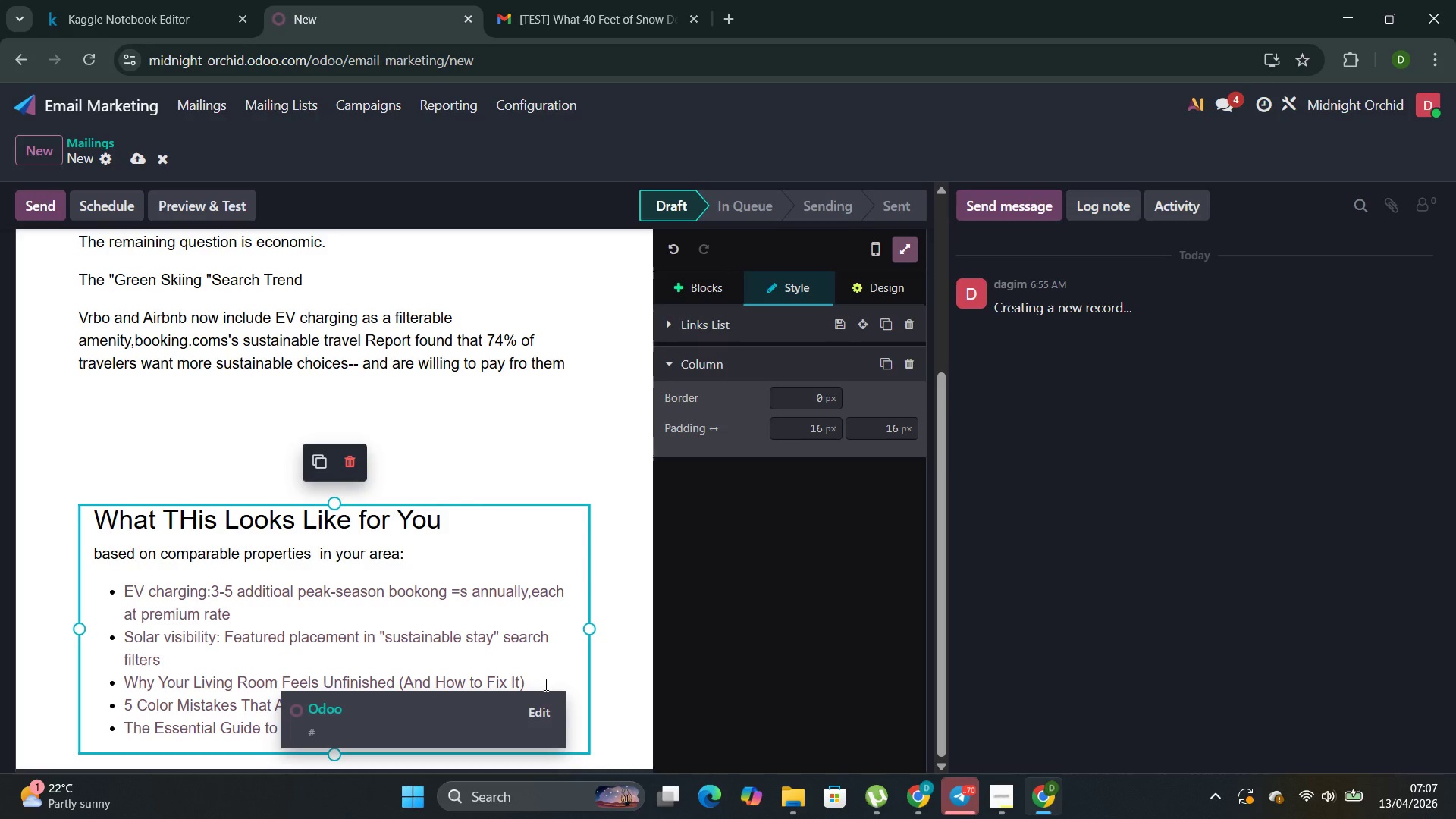 
left_click_drag(start_coordinate=[544, 682], to_coordinate=[127, 688])
 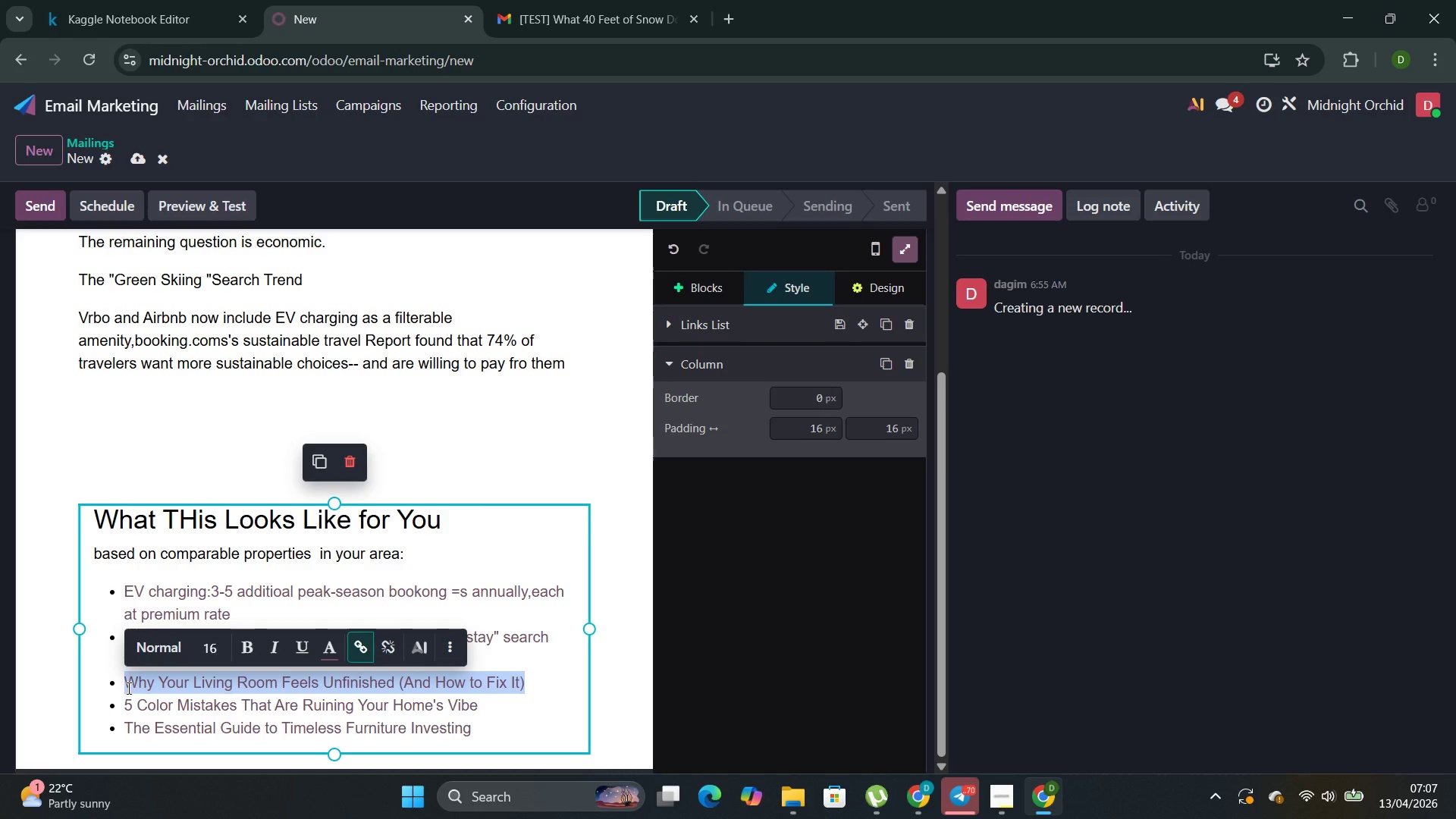 
key(Backspace)
type(marketing assets:"")
 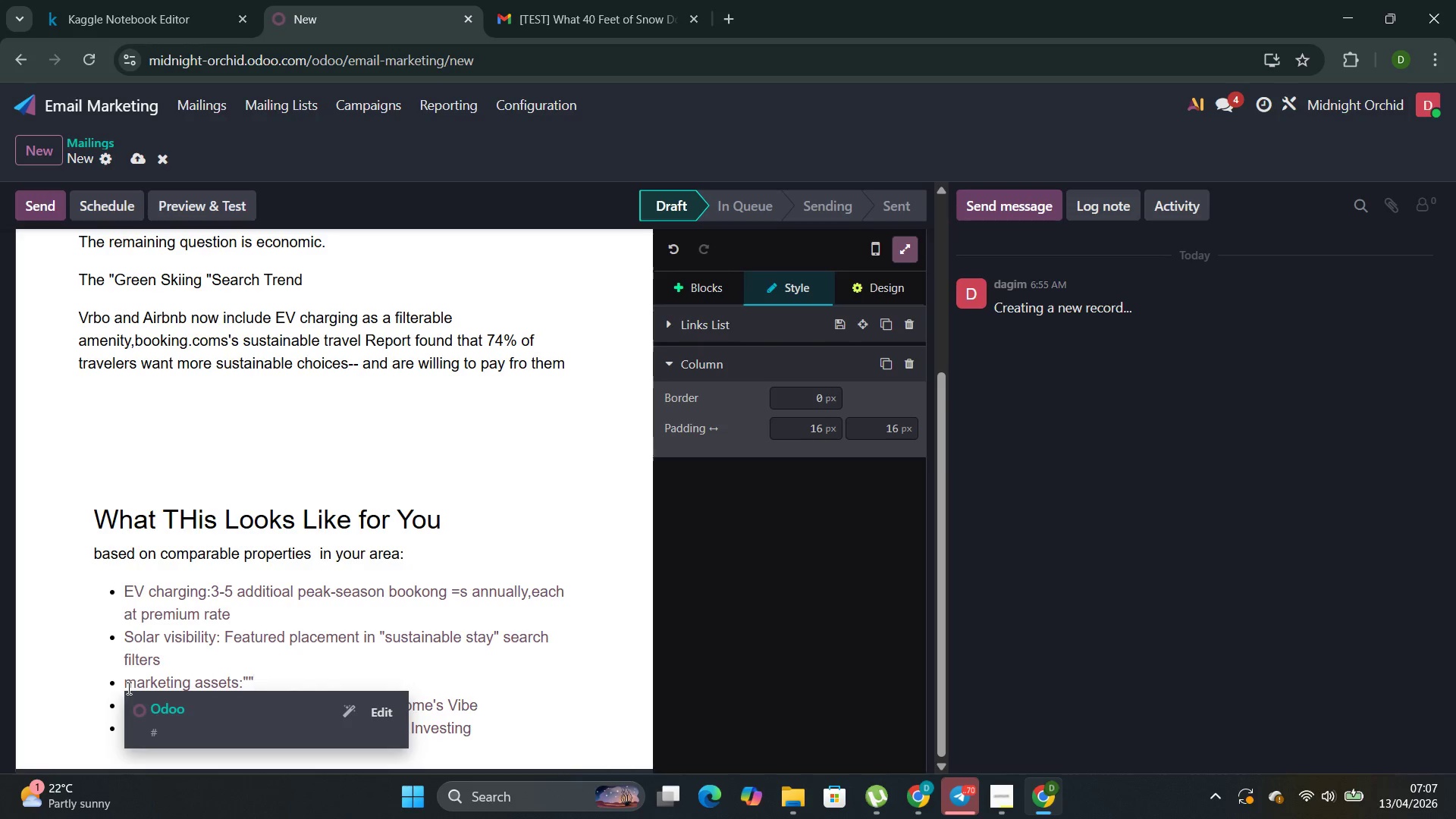 
key(ArrowLeft)
 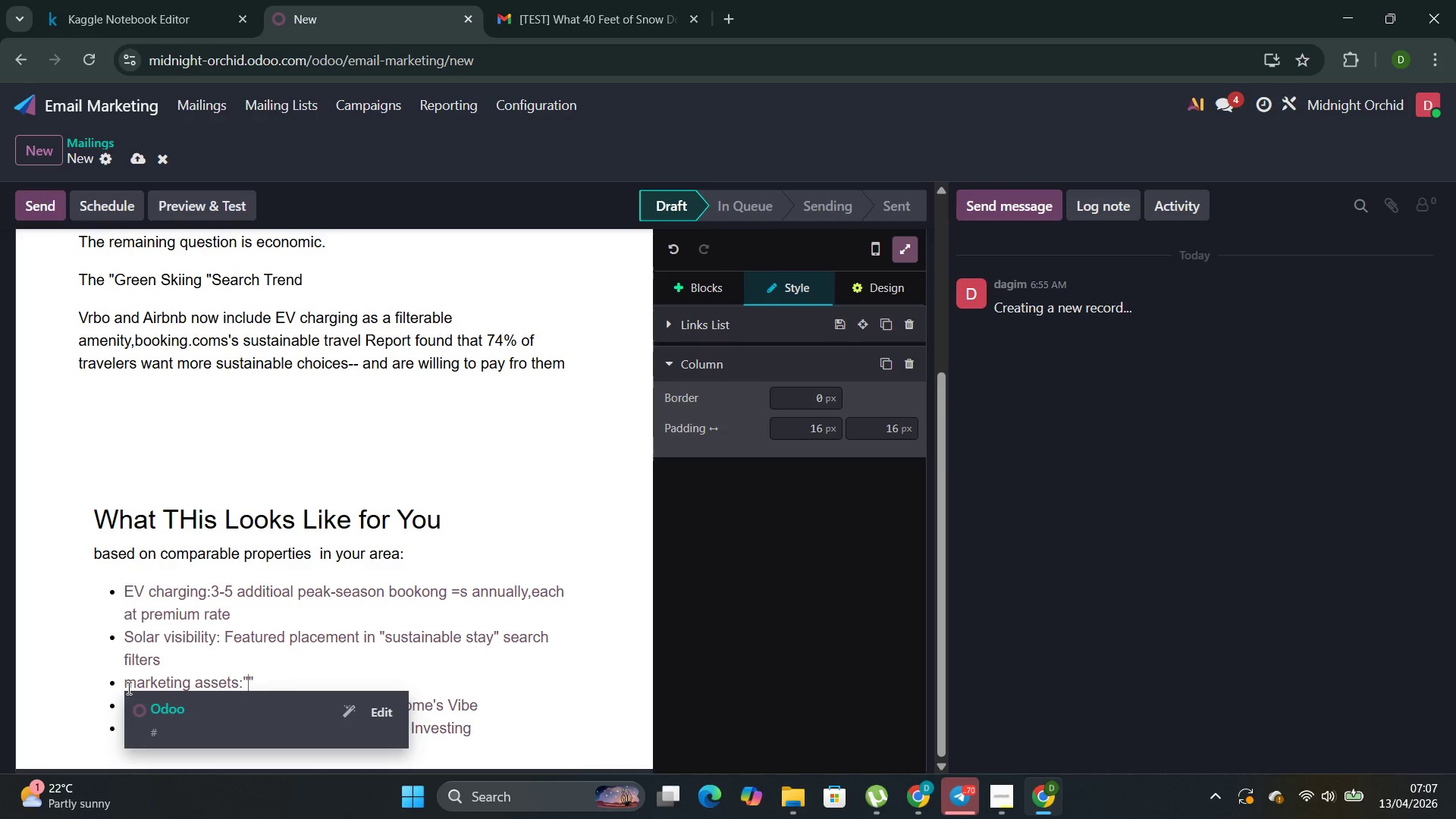 
type(green skiing )
key(Backspace)
type(" ,)
key(Backspace)
type(messaging that diffrentiates yourpreperty)
 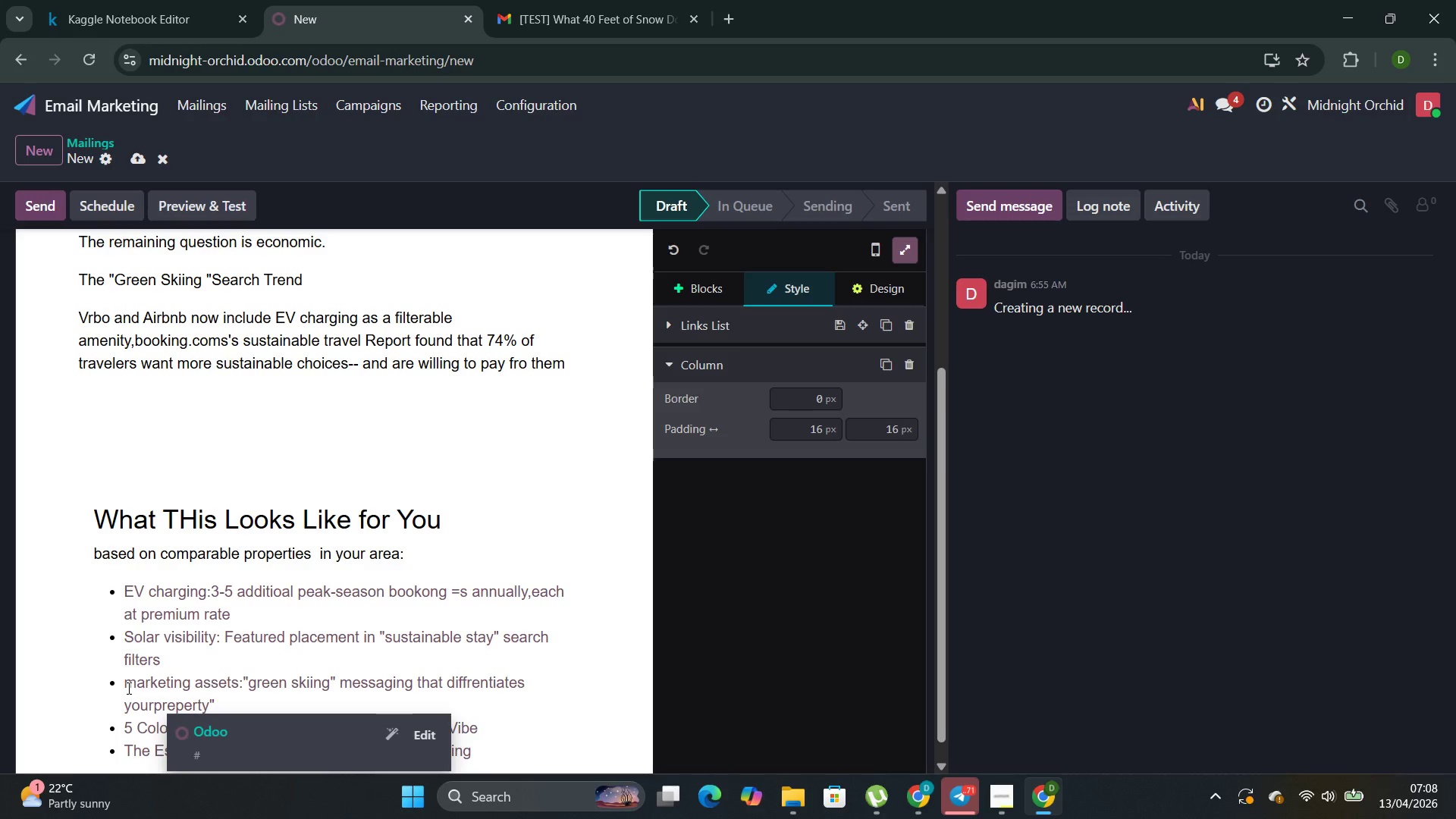 
key(Space)
 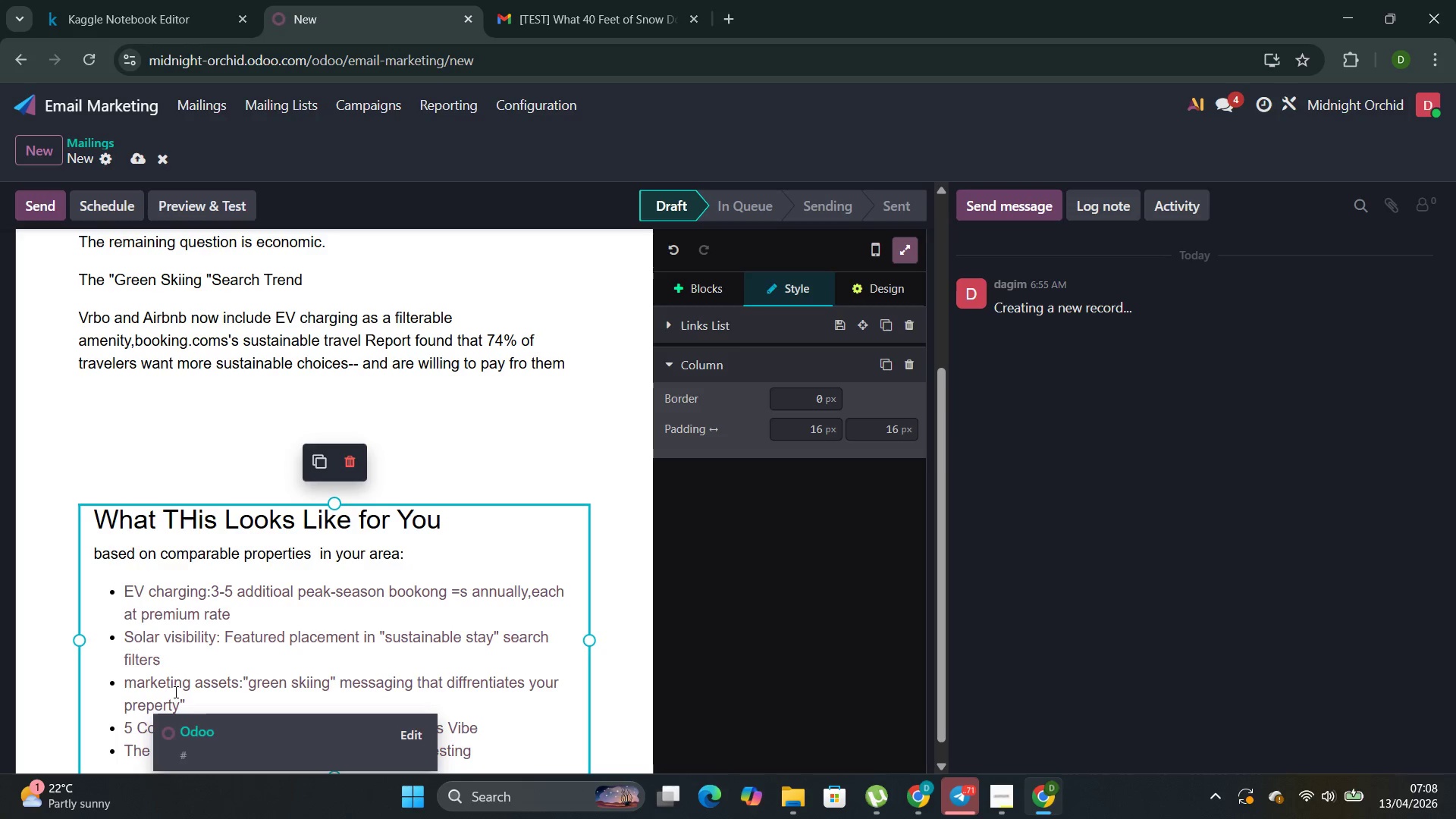 
scroll: coordinate [199, 682], scroll_direction: down, amount: 5.0
 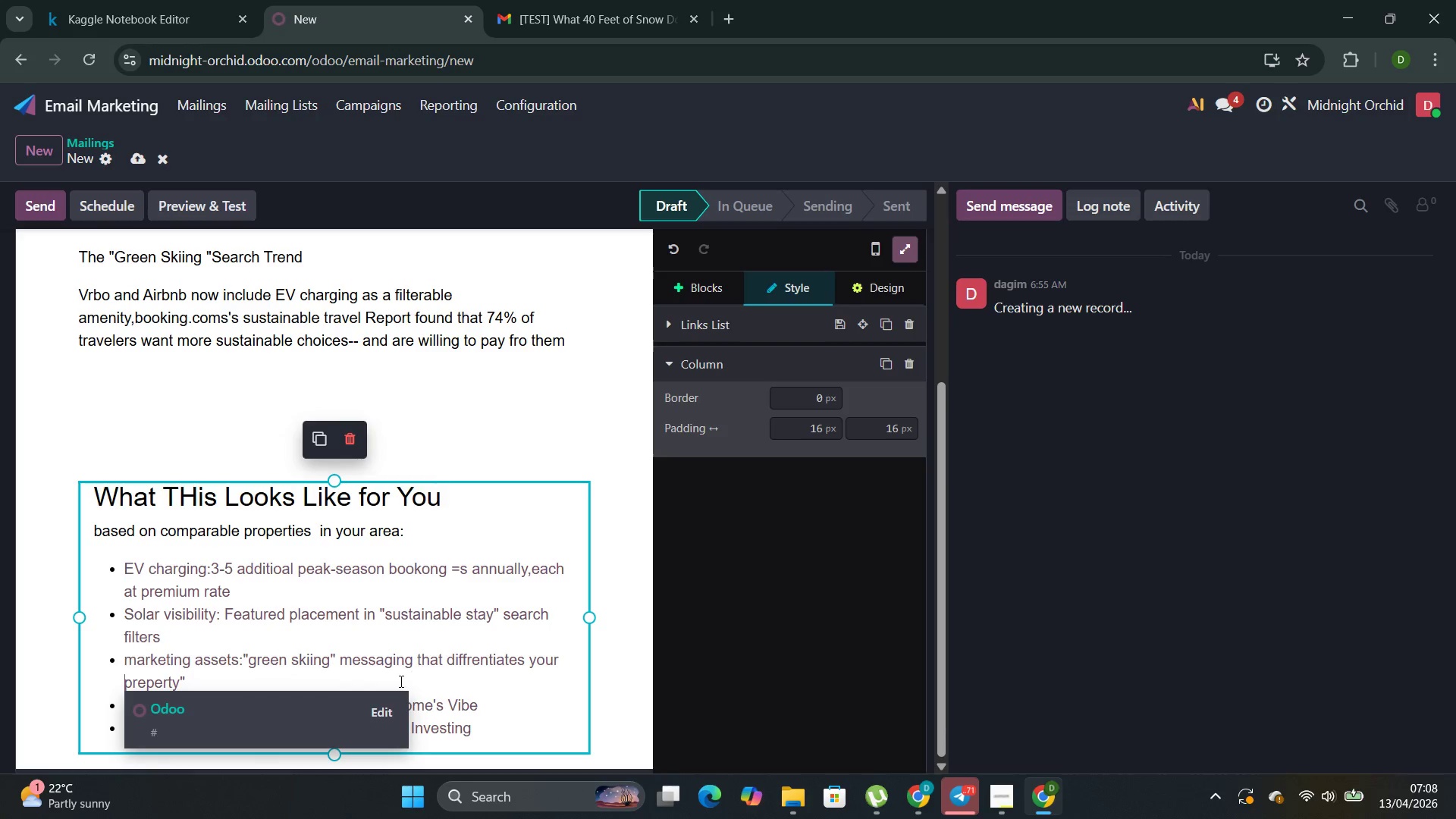 
left_click([397, 680])
 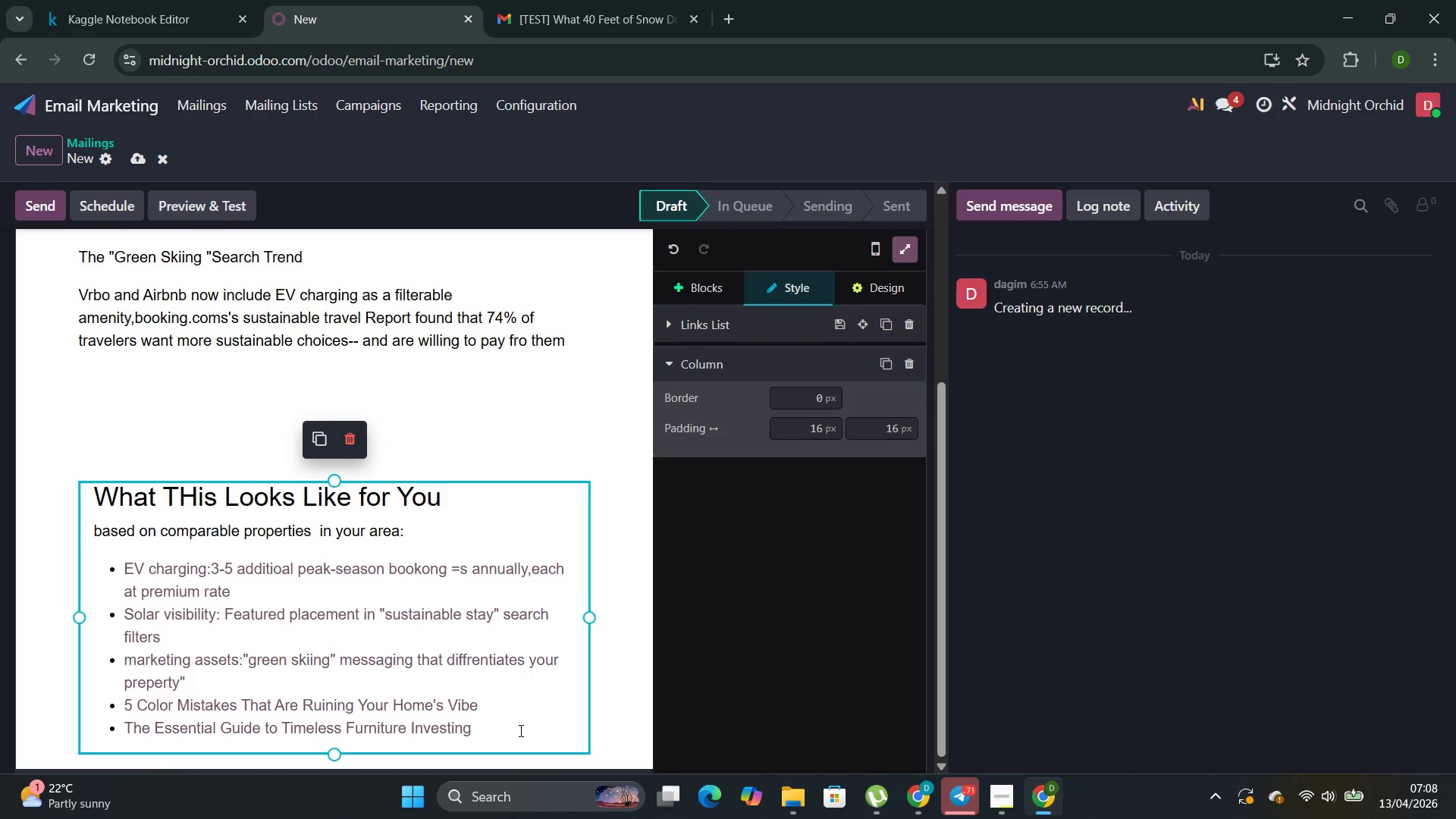 
left_click_drag(start_coordinate=[483, 717], to_coordinate=[41, 700])
 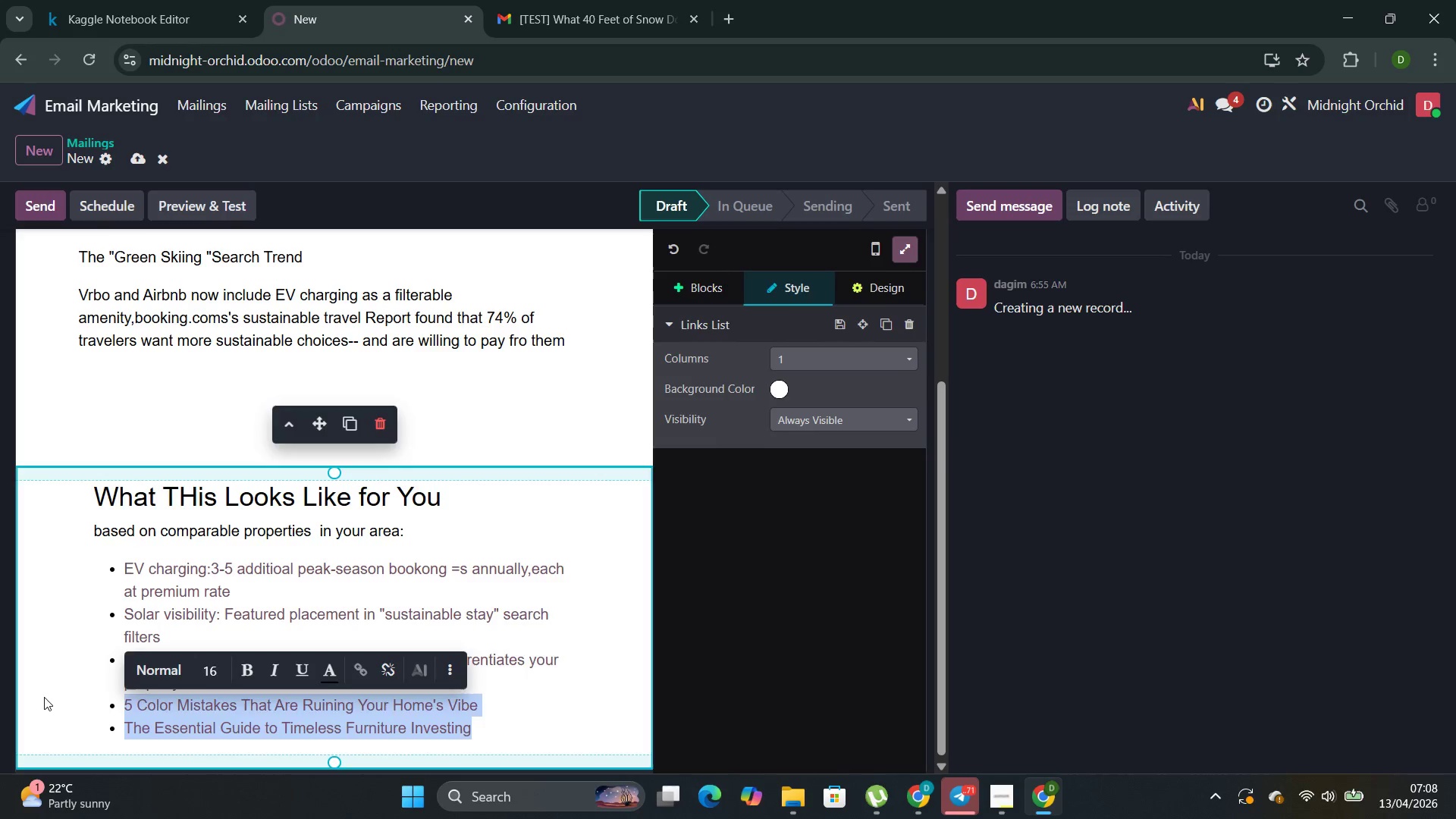 
key(Backspace)
 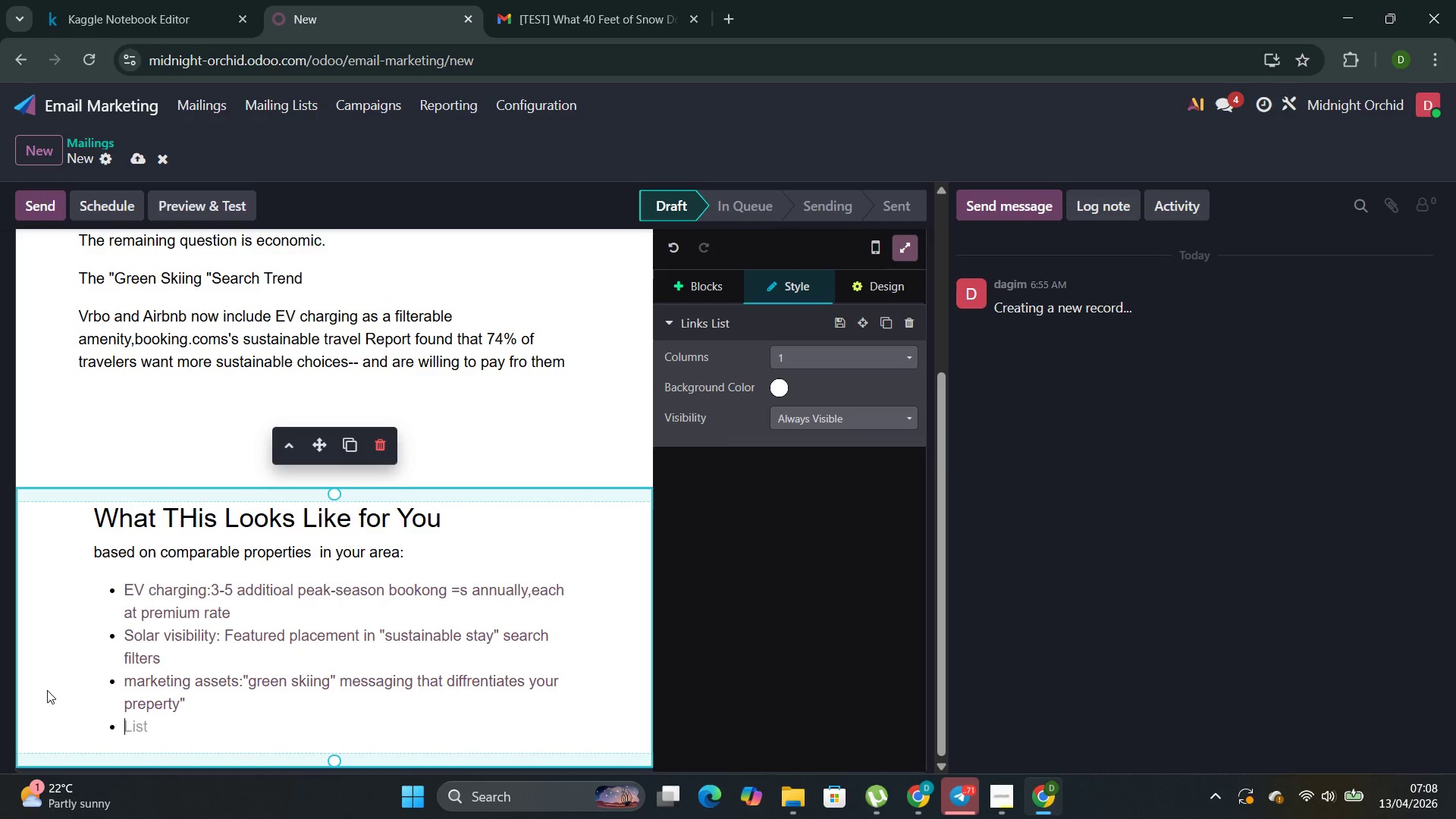 
key(Backspace)
 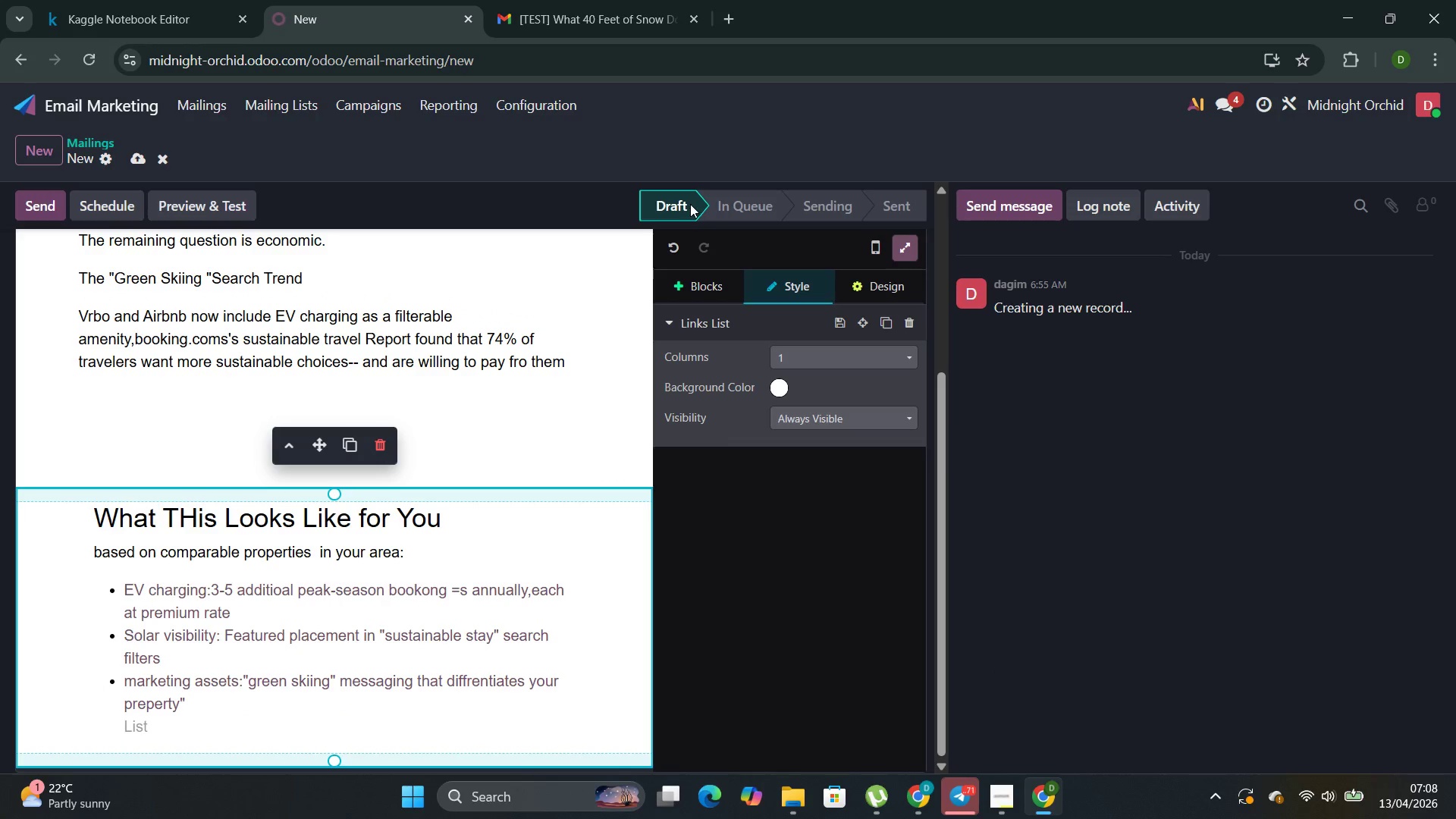 
left_click([707, 288])
 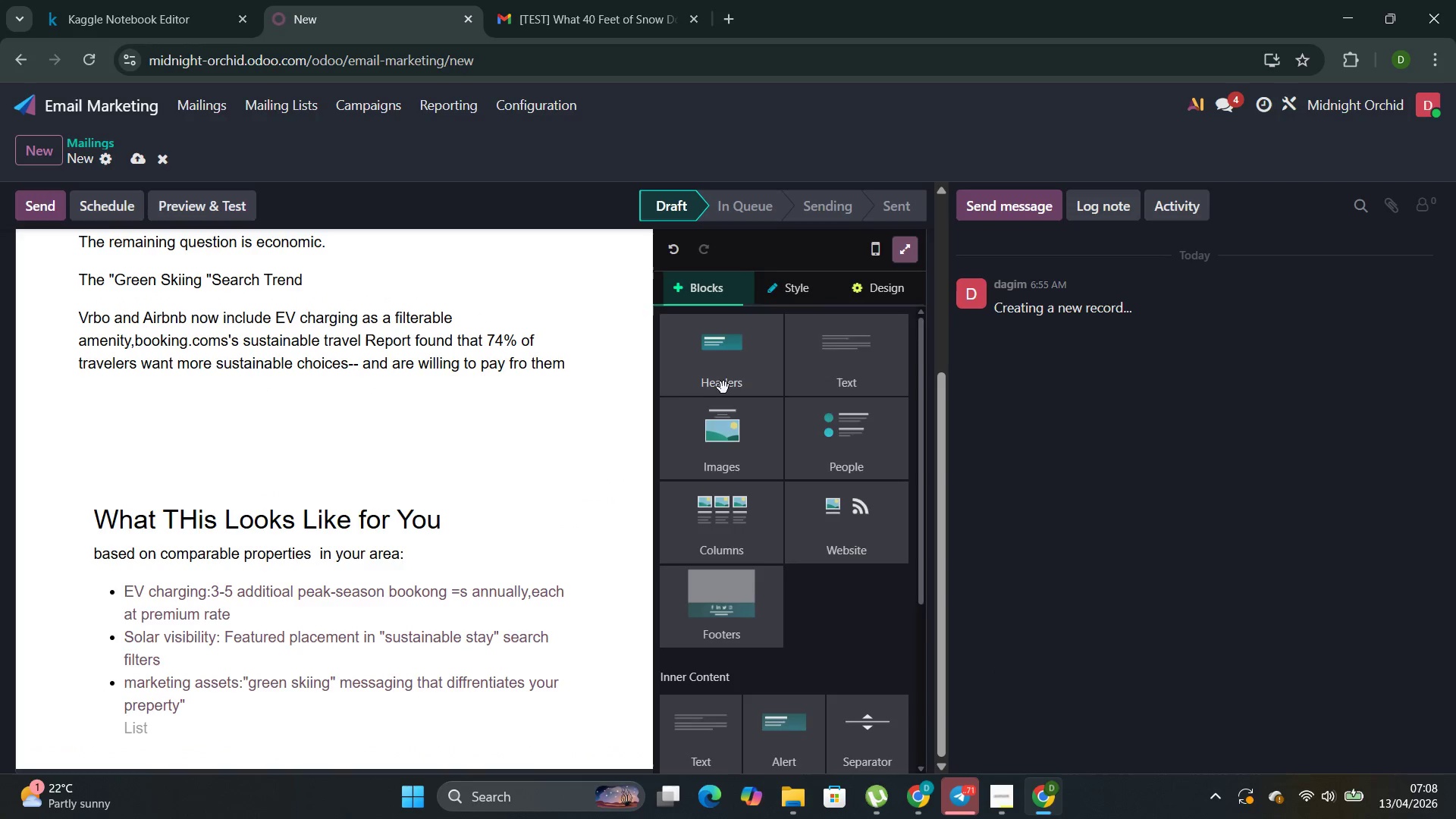 
scroll: coordinate [773, 462], scroll_direction: down, amount: 8.0
 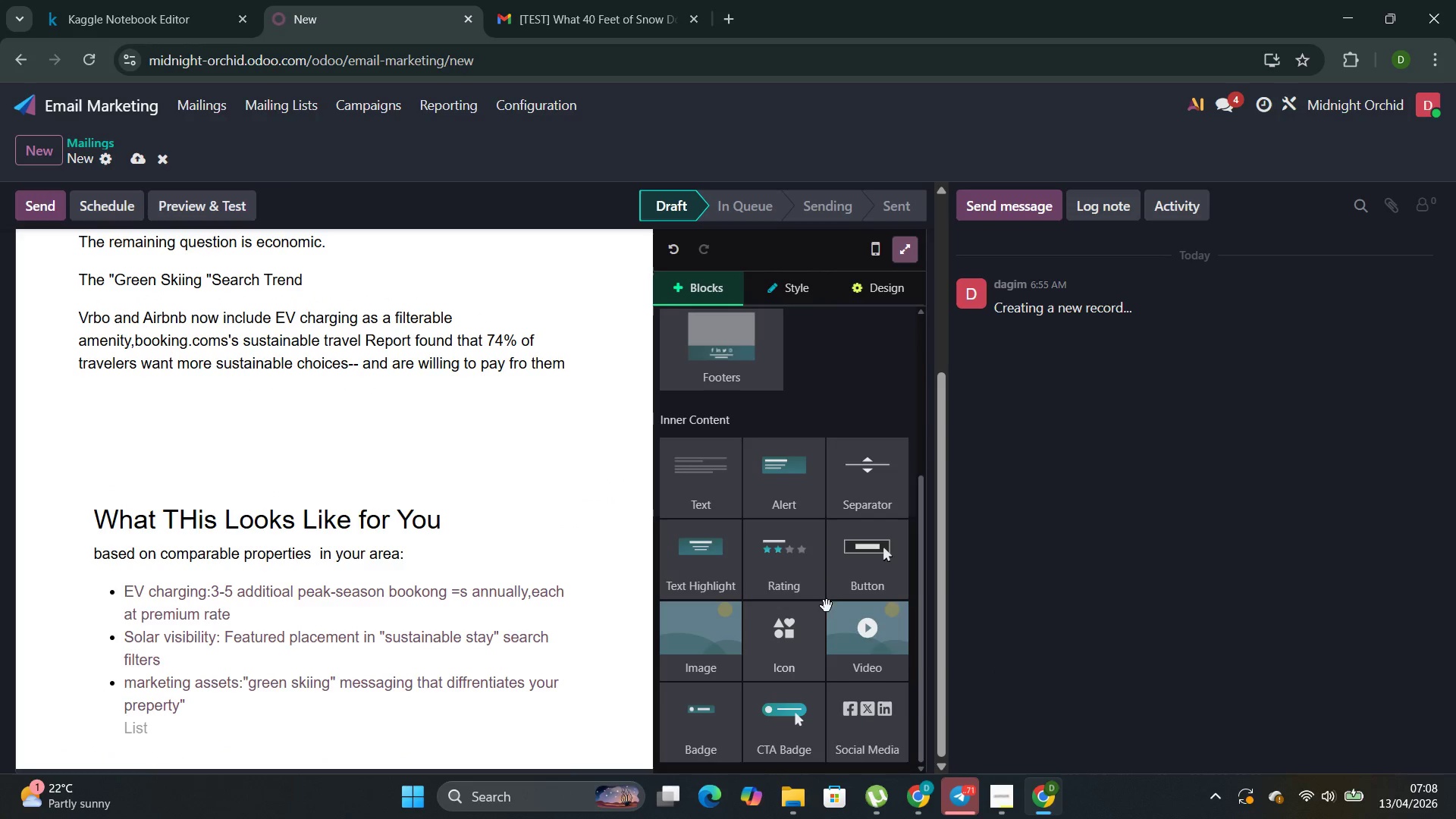 
left_click_drag(start_coordinate=[846, 576], to_coordinate=[310, 741])
 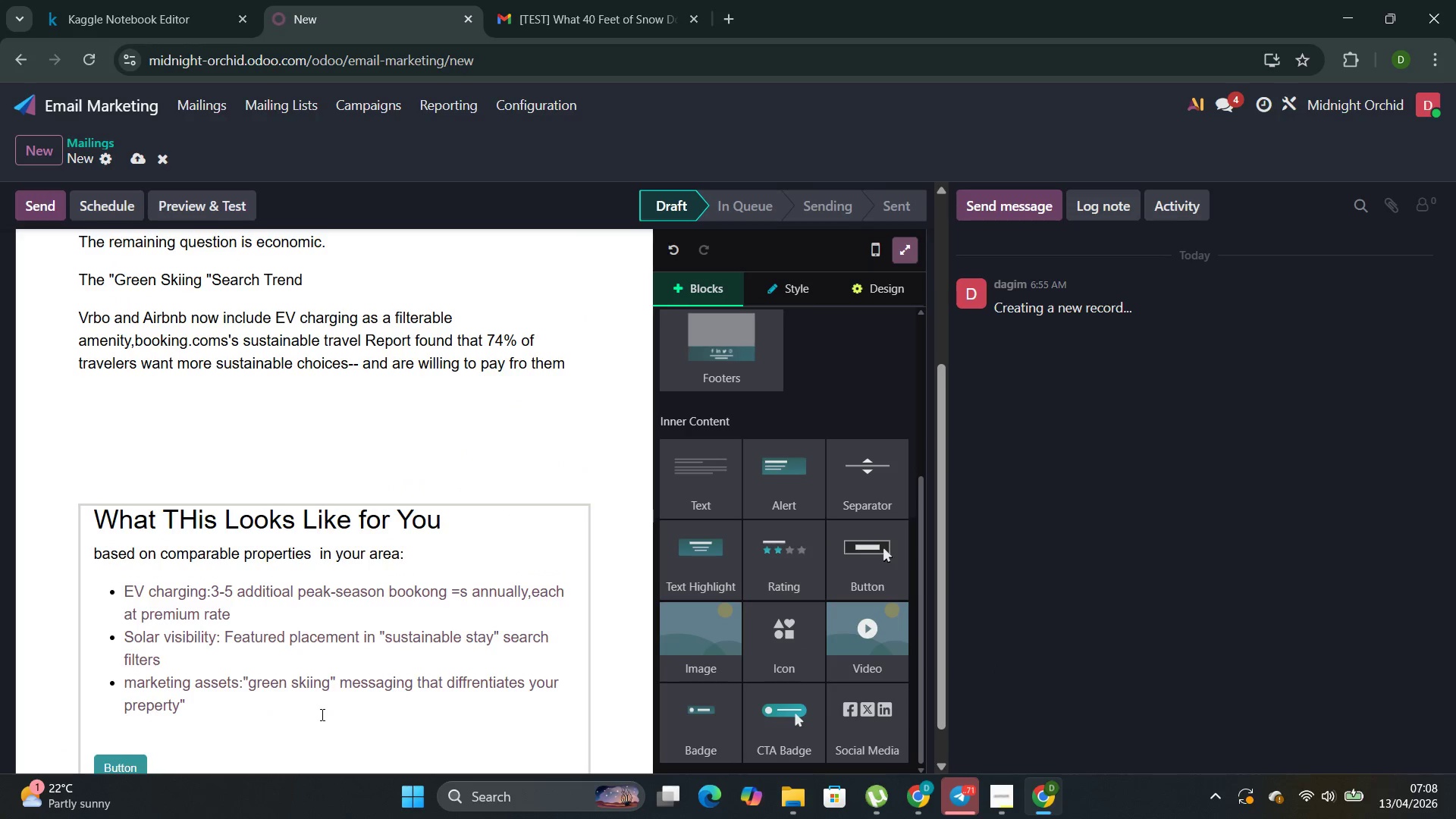 
scroll: coordinate [321, 714], scroll_direction: down, amount: 3.0
 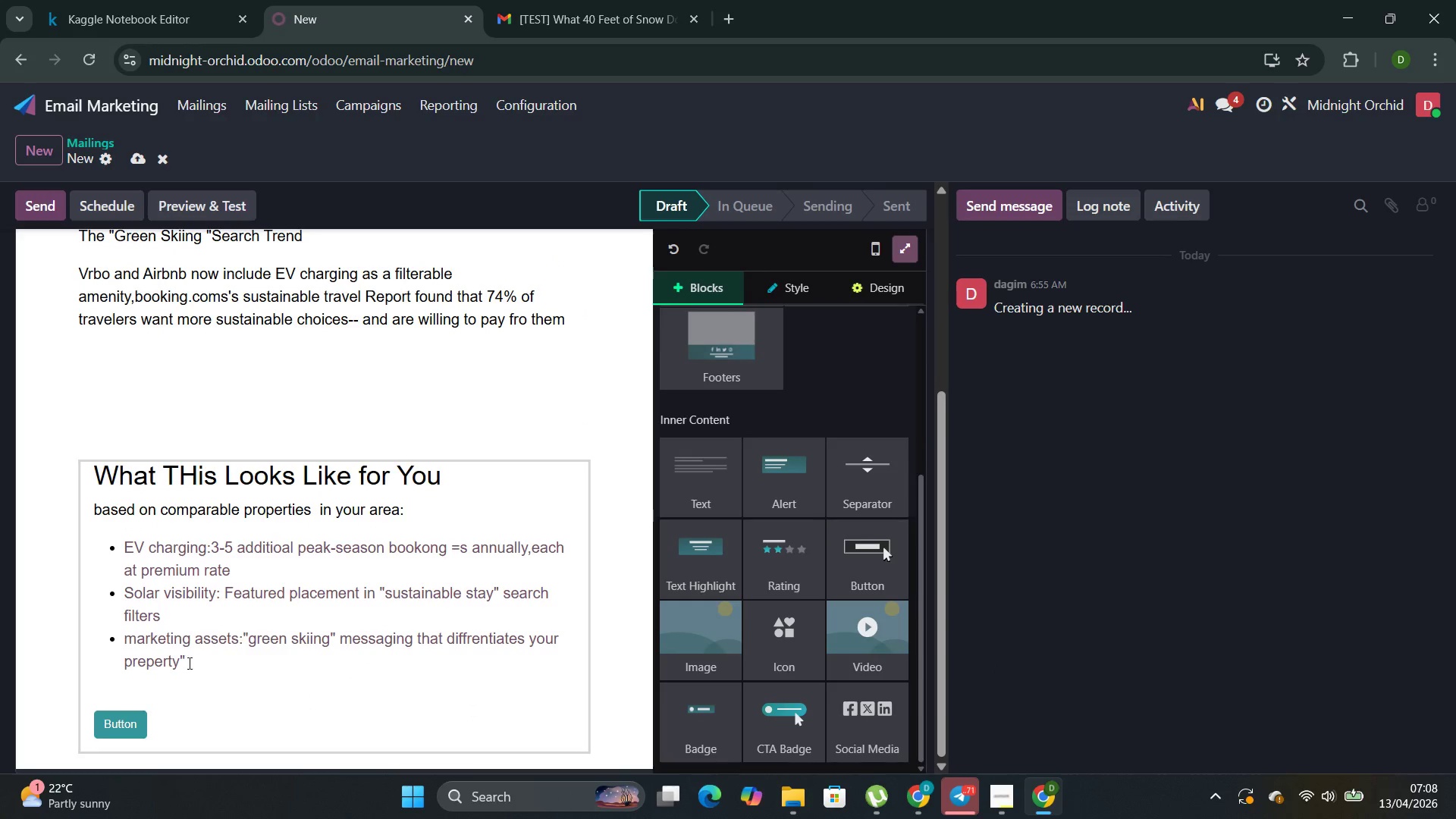 
left_click([114, 718])
 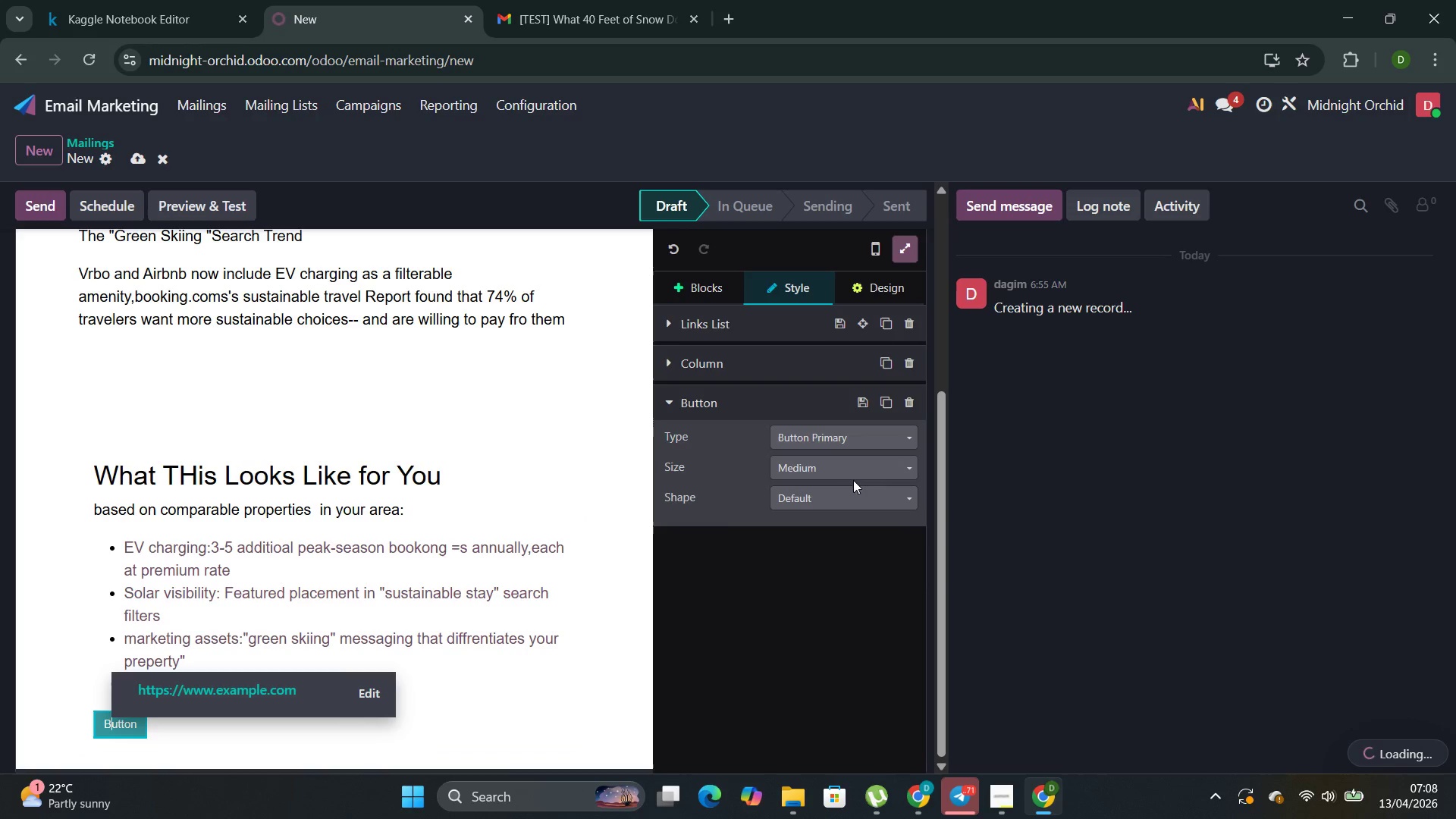 
left_click([865, 443])
 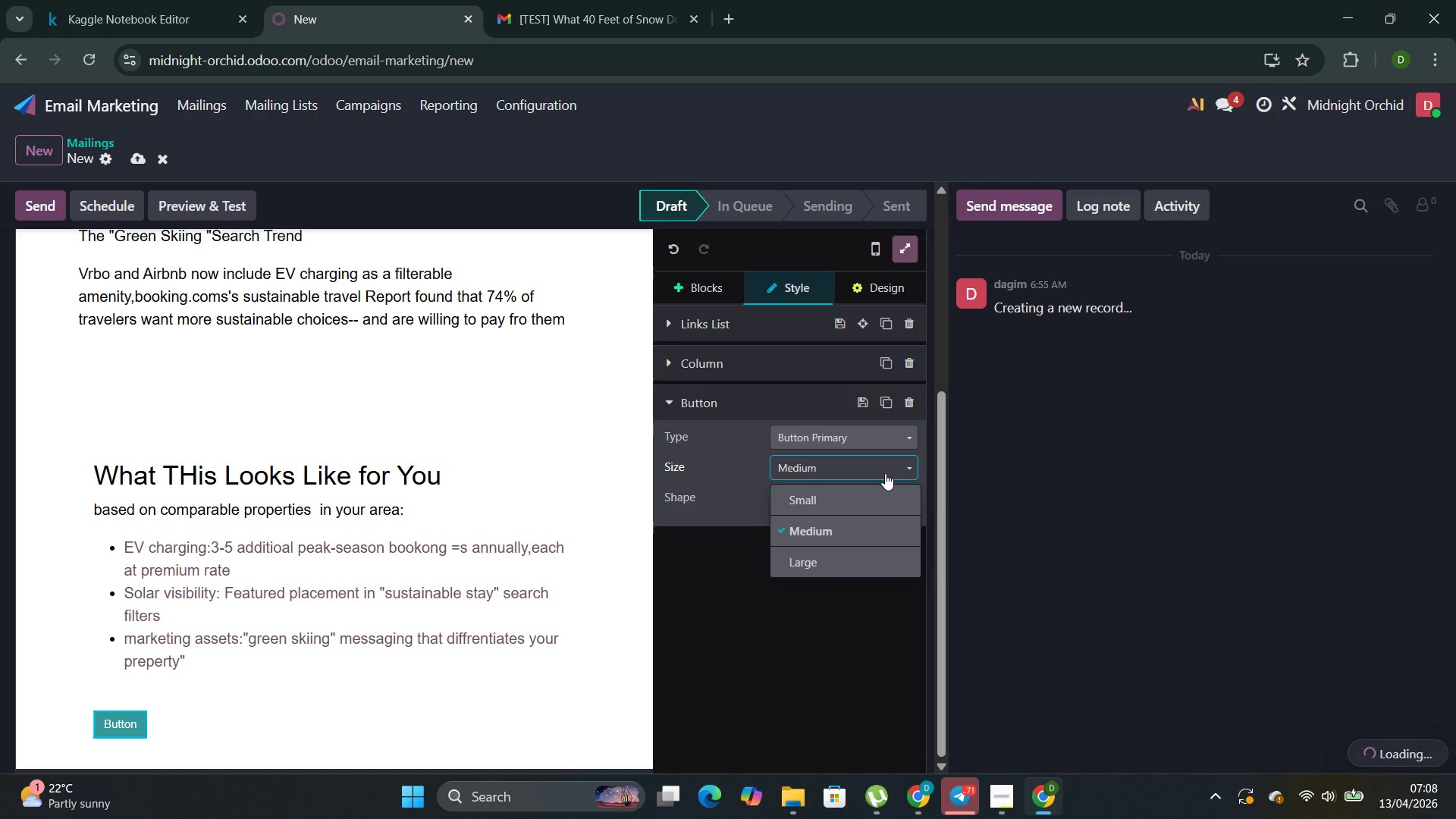 
left_click([867, 552])
 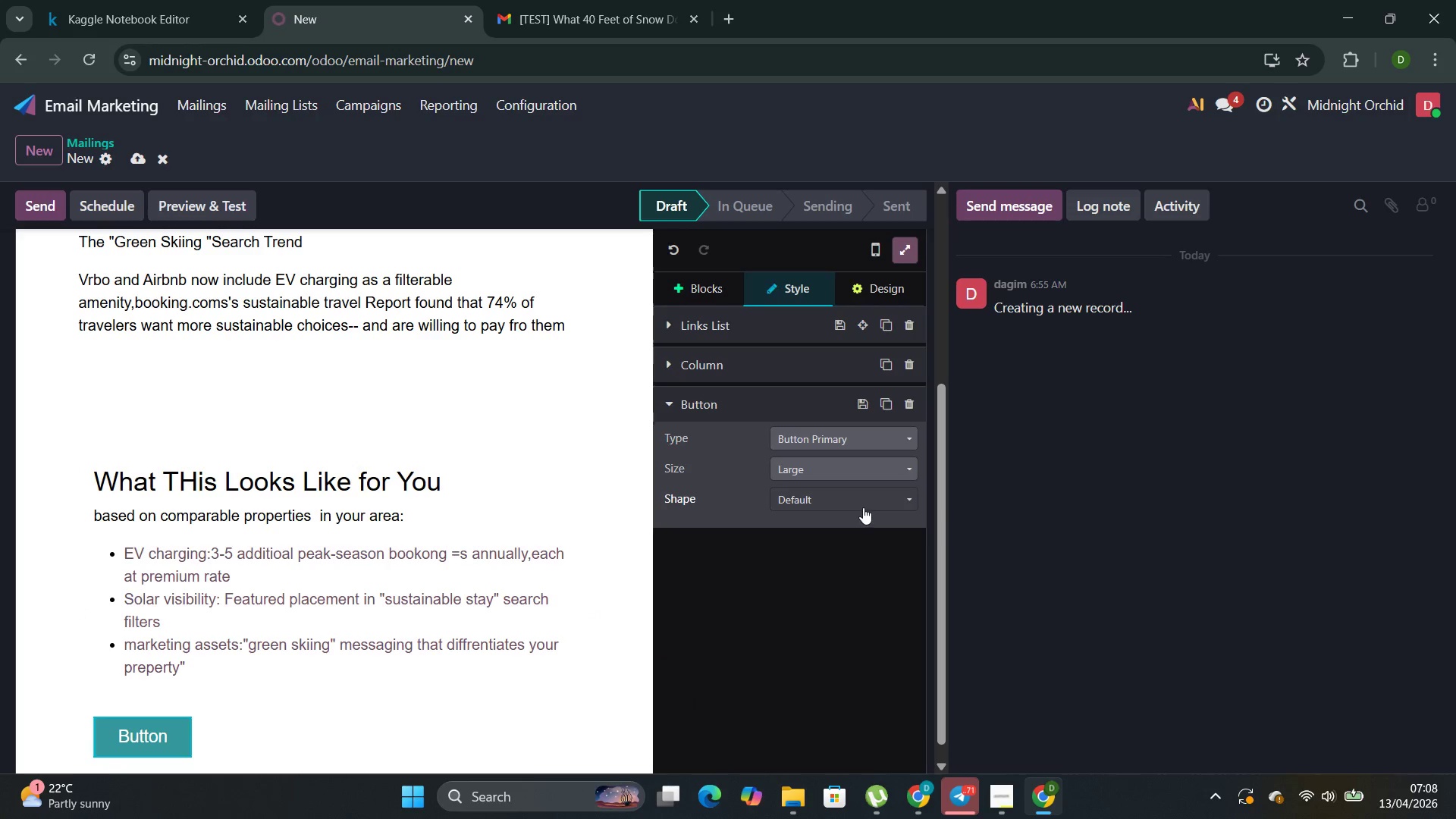 
left_click([863, 507])
 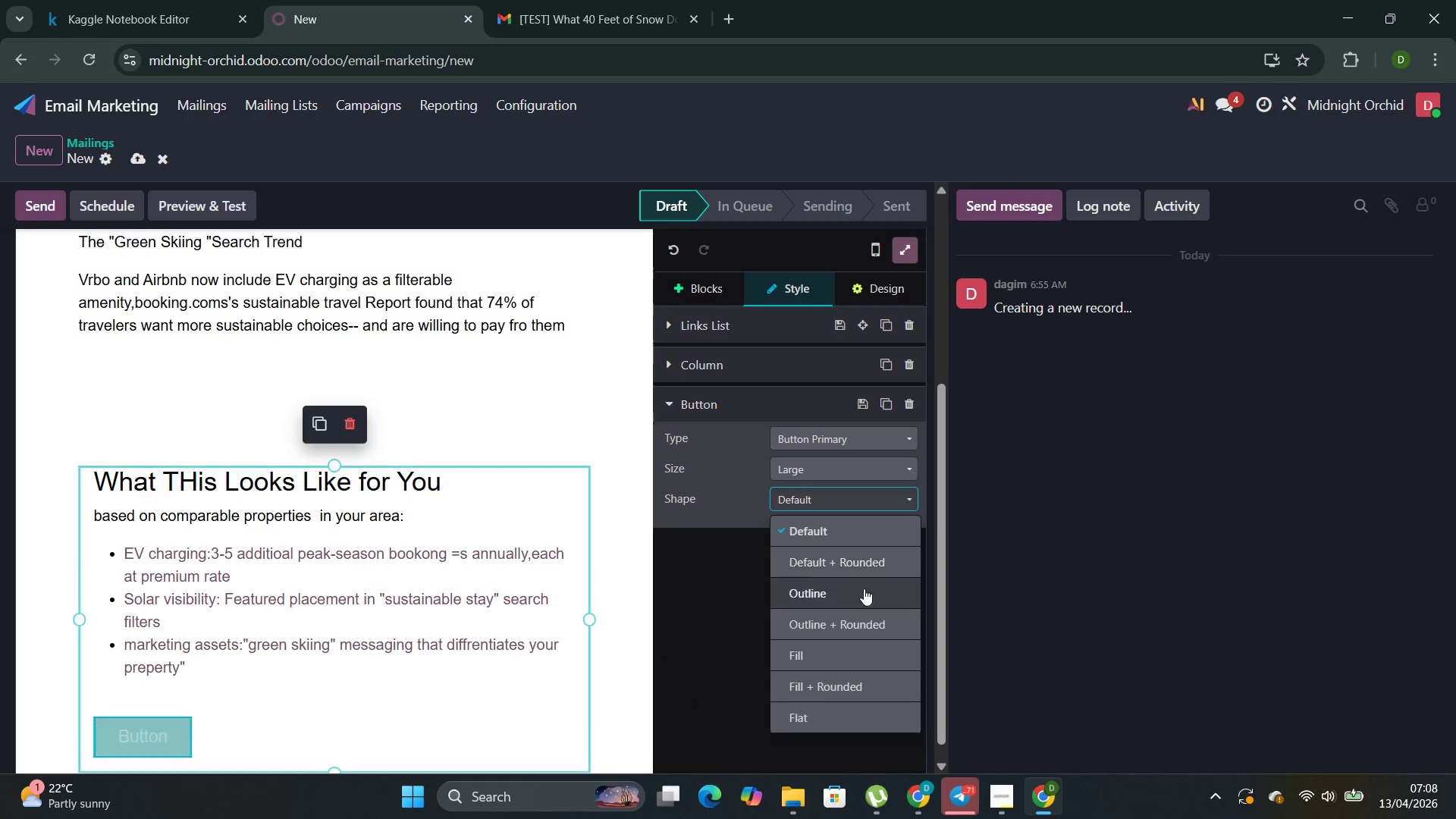 
left_click([863, 592])
 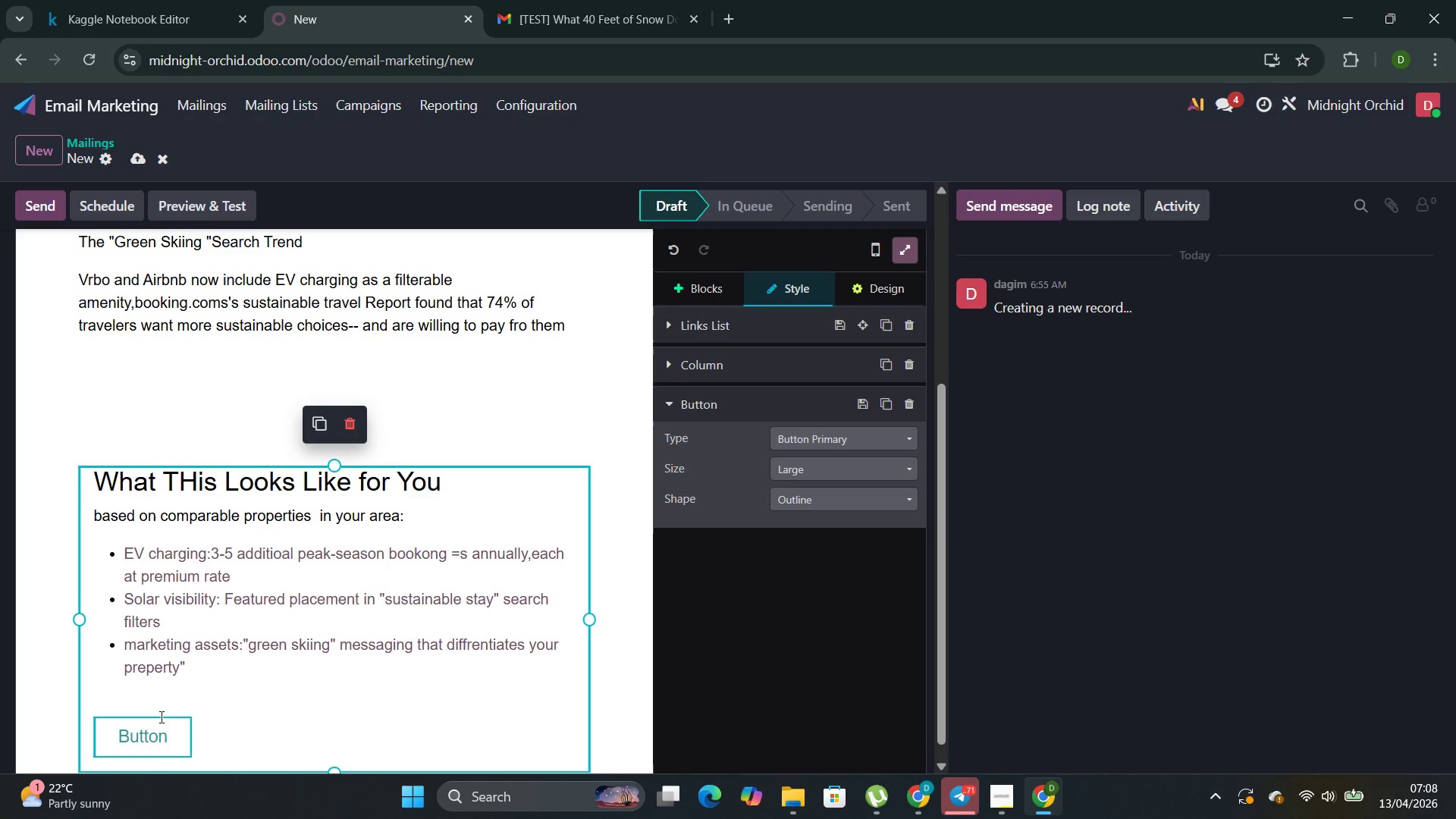 
left_click([174, 745])
 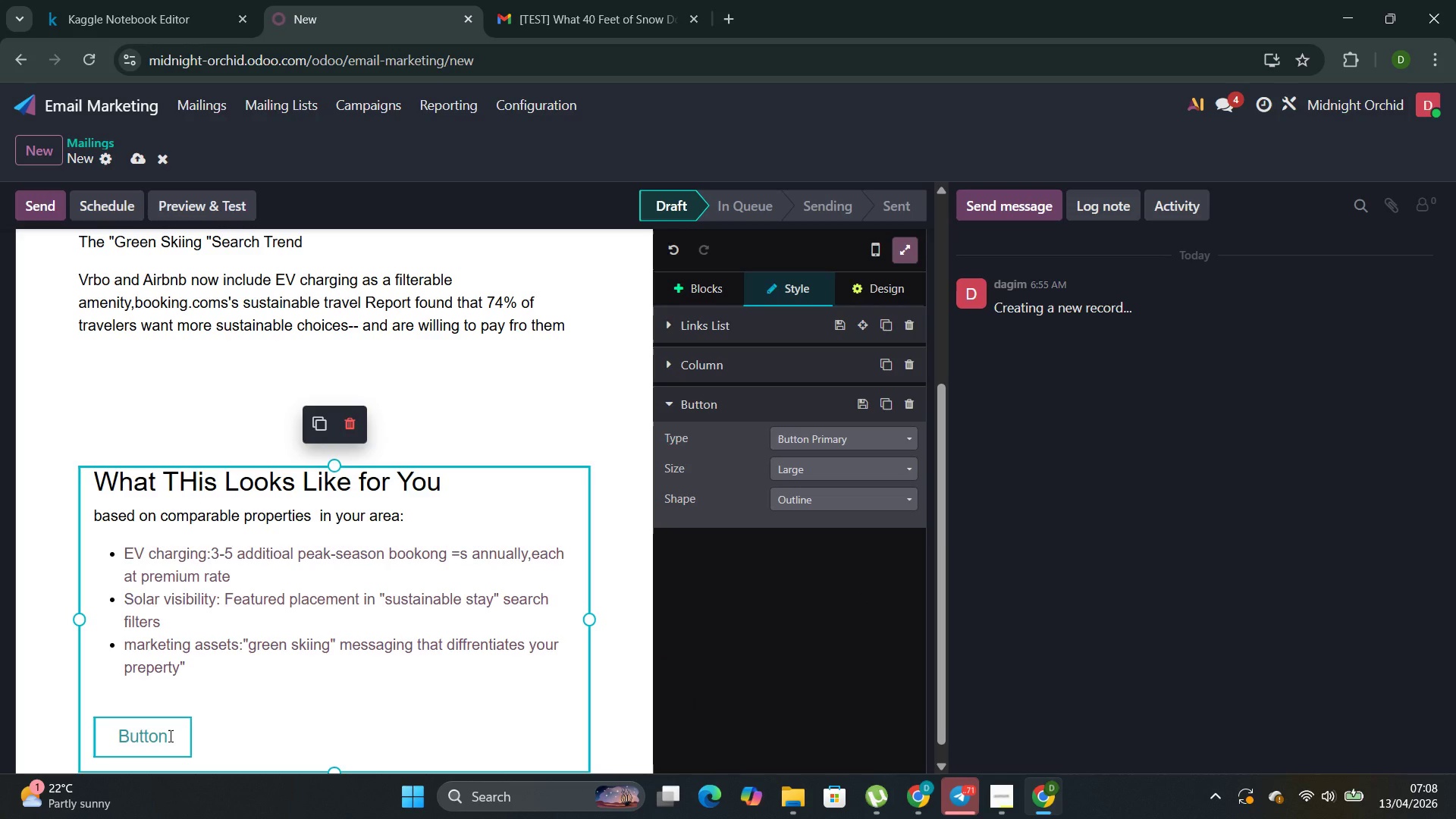 
key(Control+ControlRight)
 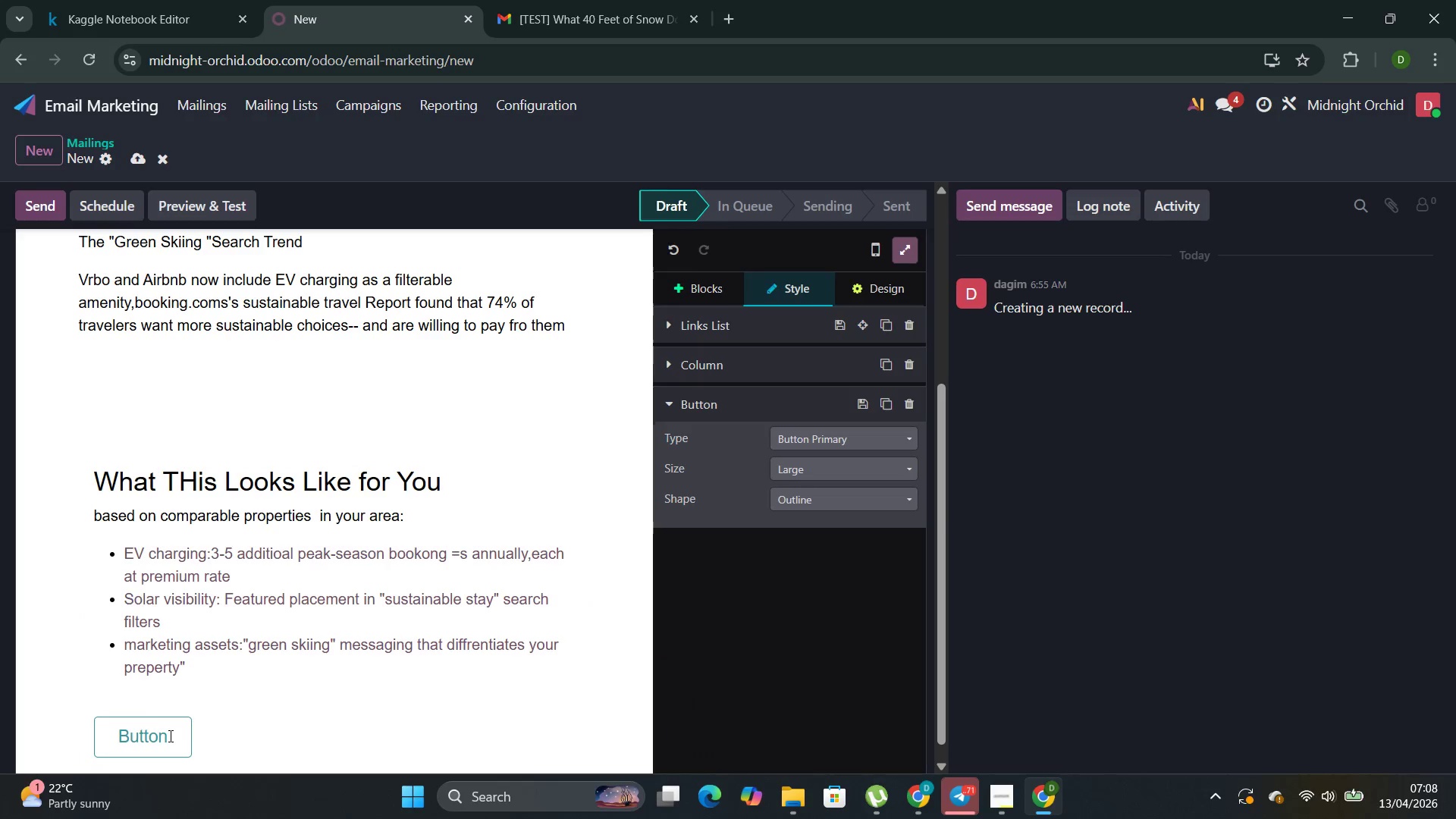 
key(Comma)
 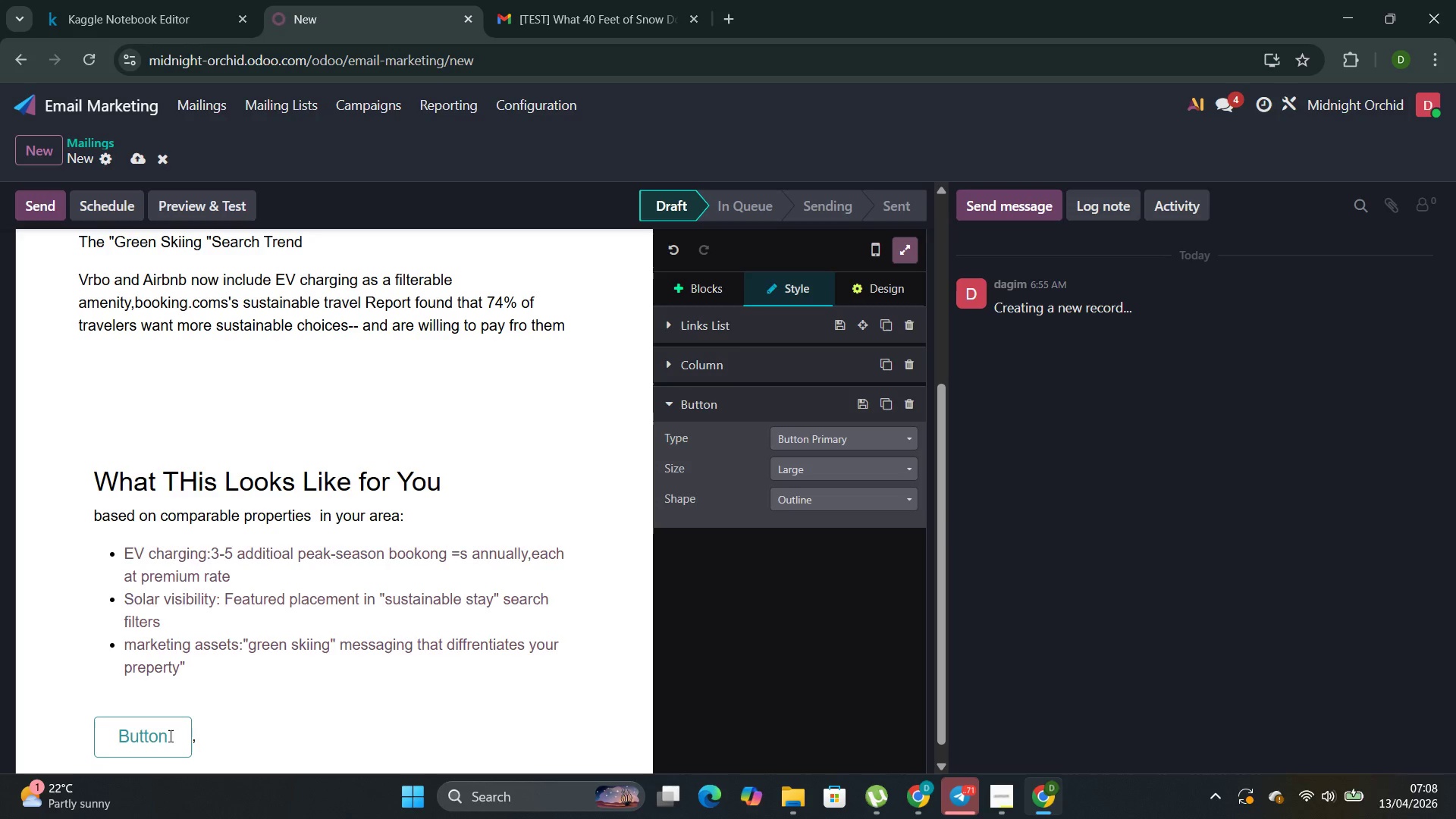 
key(Backspace)
 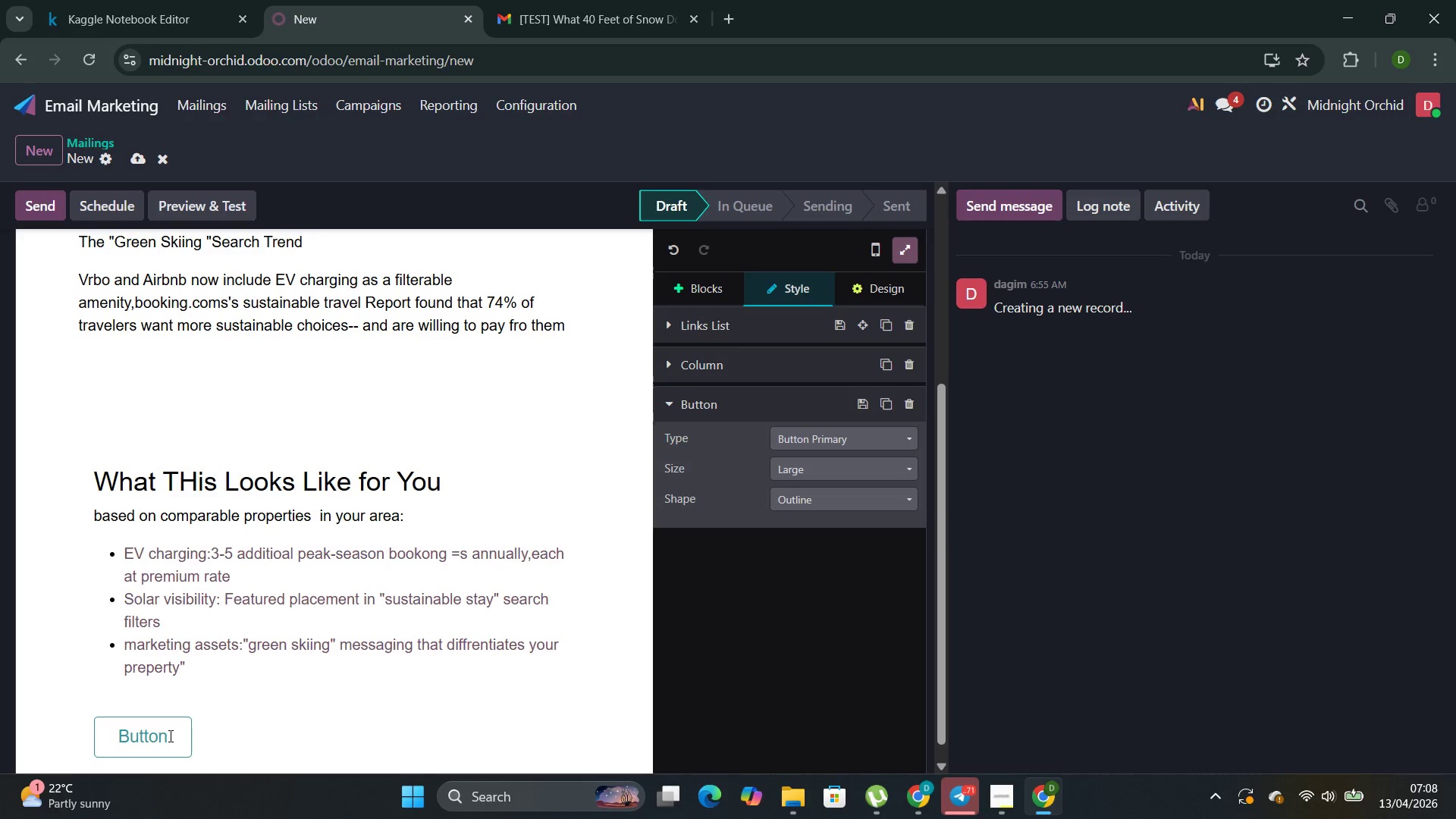 
key(ArrowLeft)
 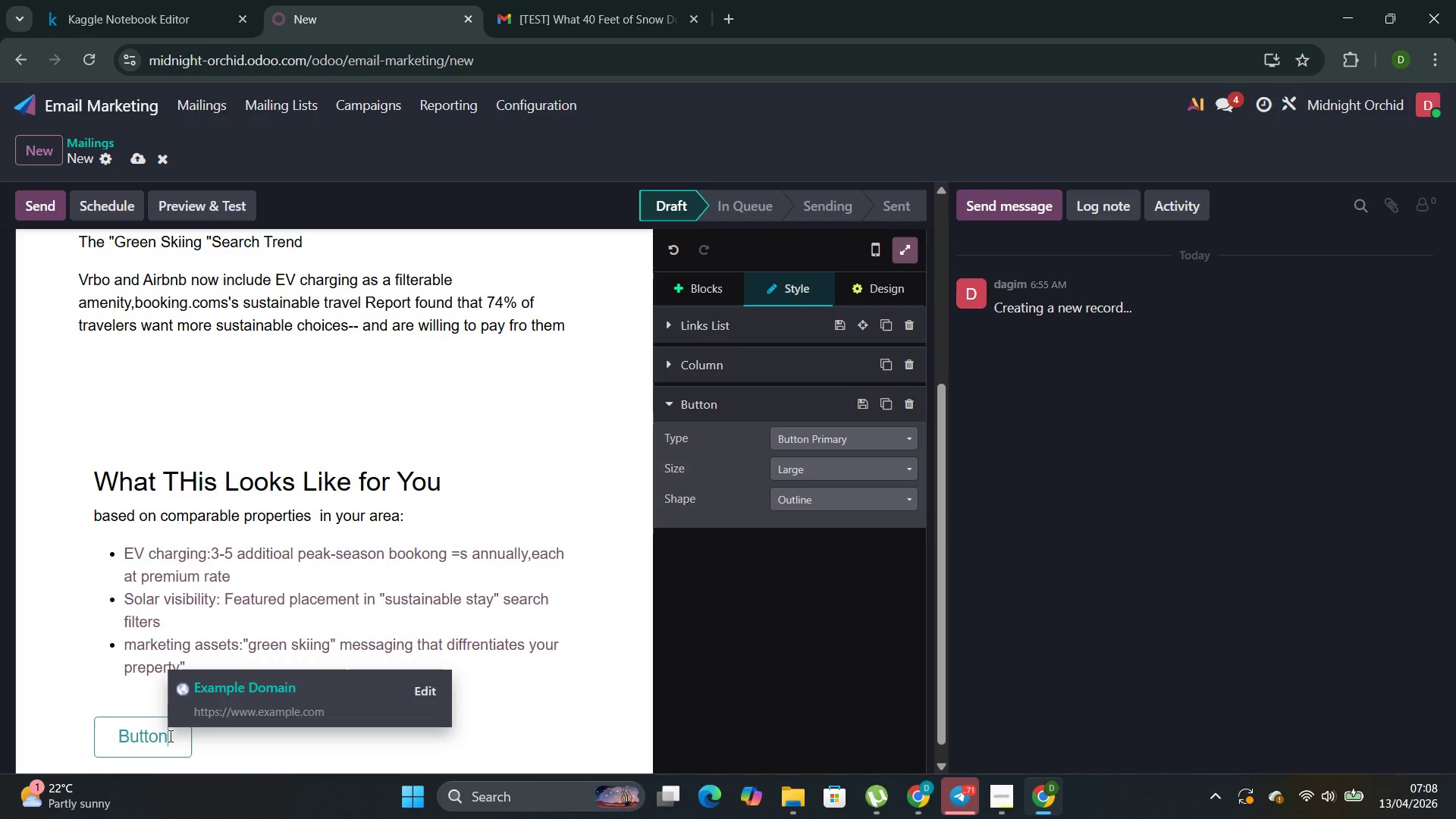 
key(Enter)
 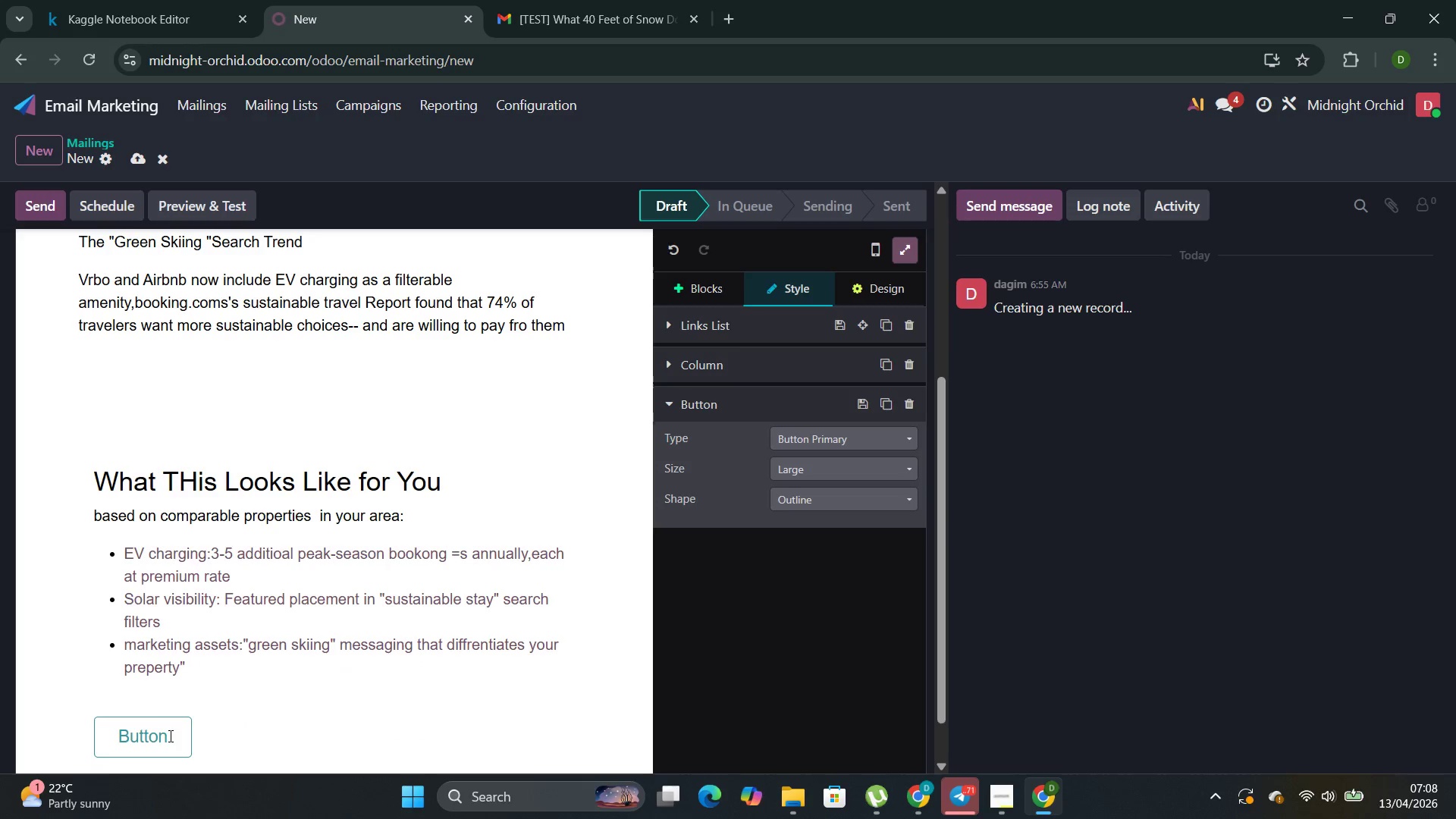 
key(Enter)
 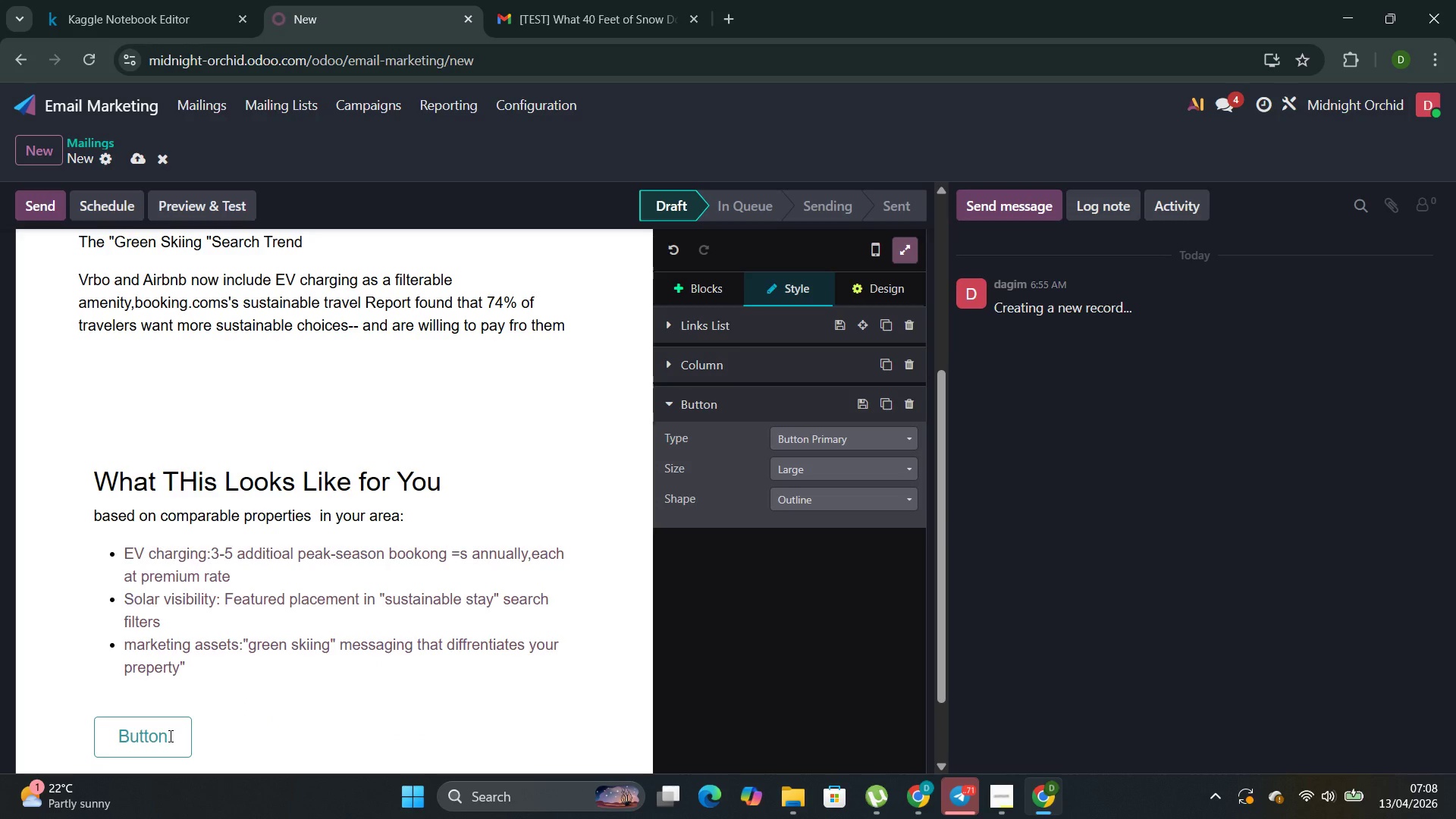 
wait(5.86)
 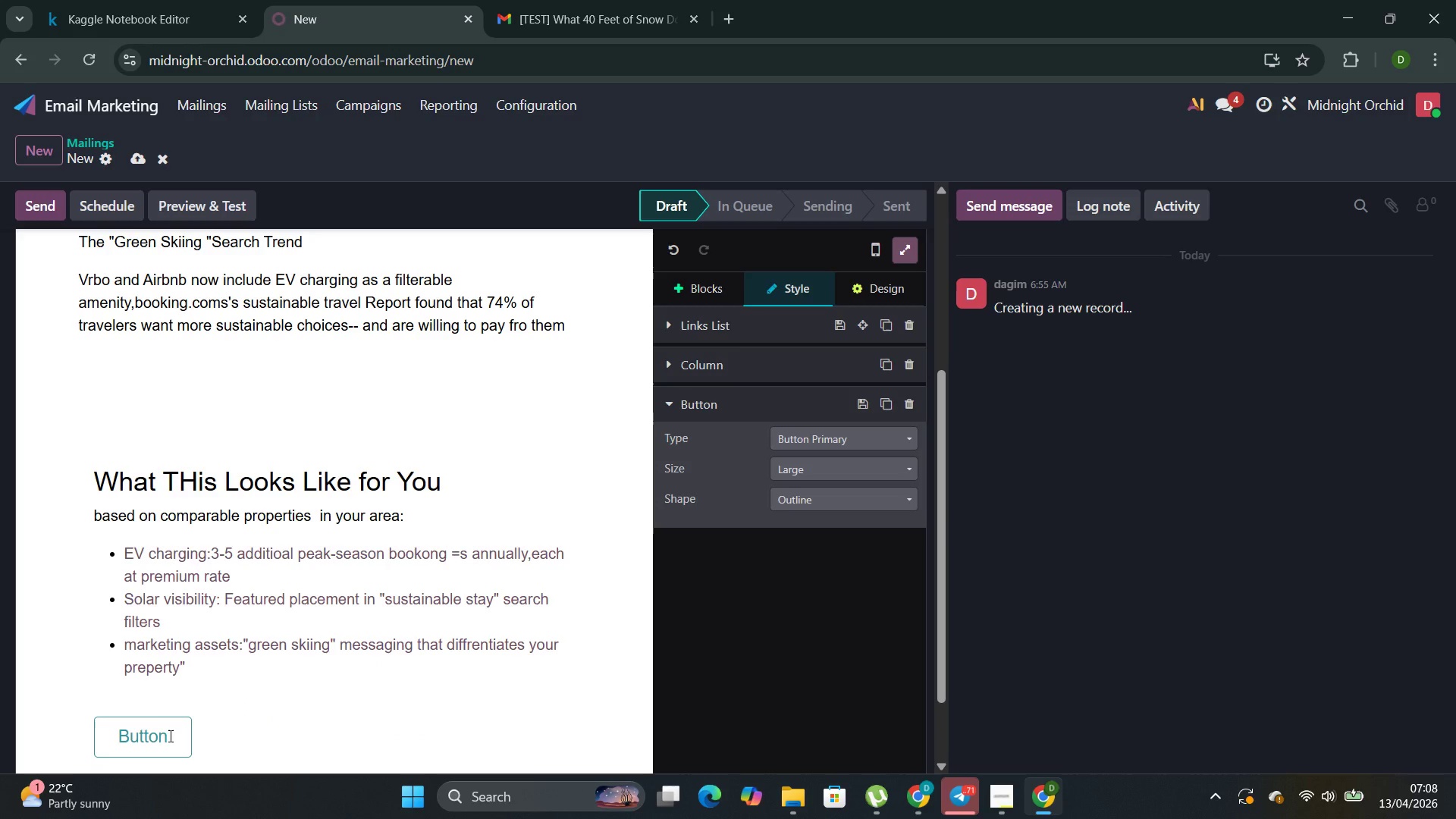 
left_click([186, 717])
 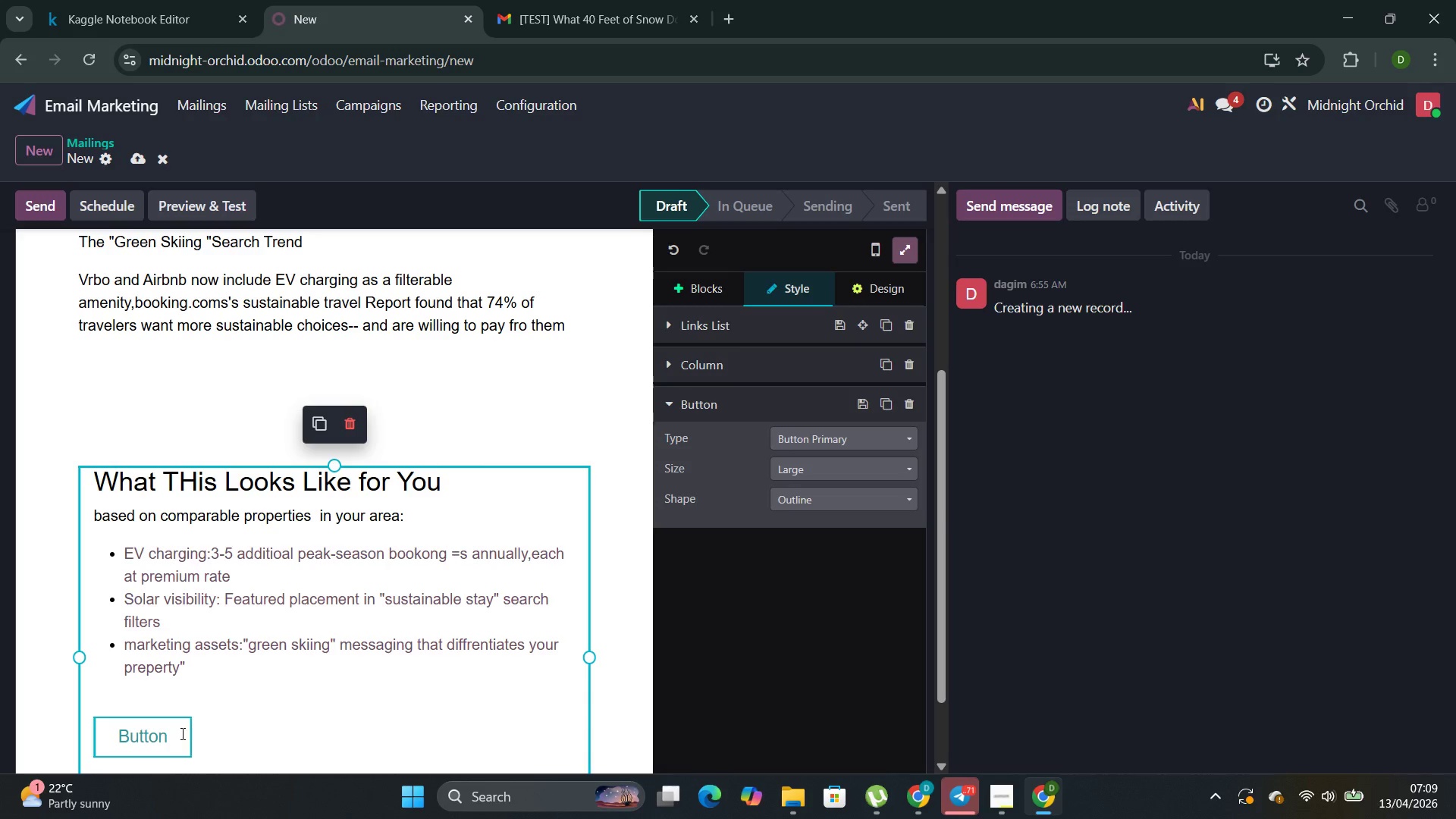 
left_click([181, 733])
 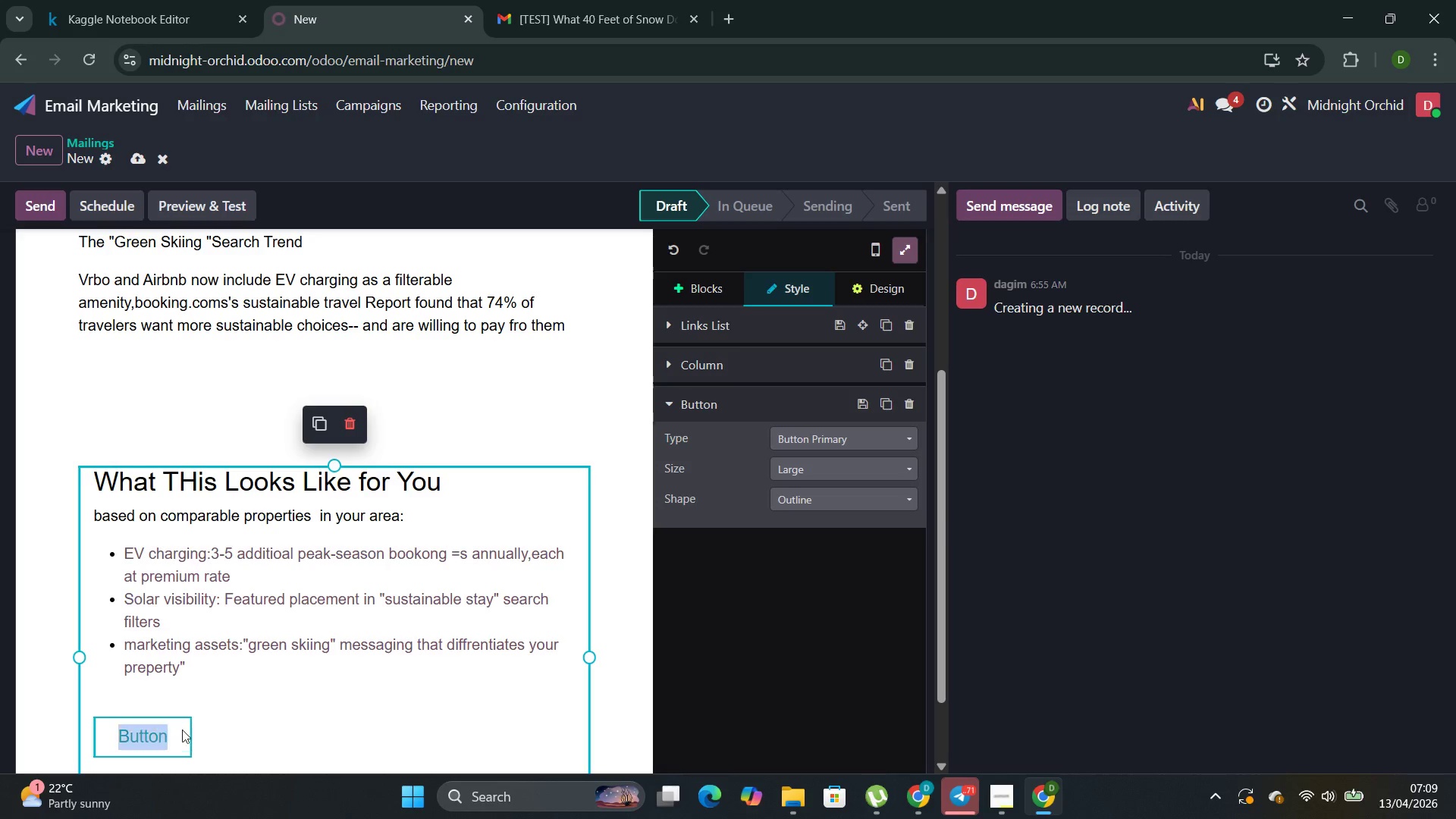 
left_click_drag(start_coordinate=[181, 733], to_coordinate=[182, 730])
 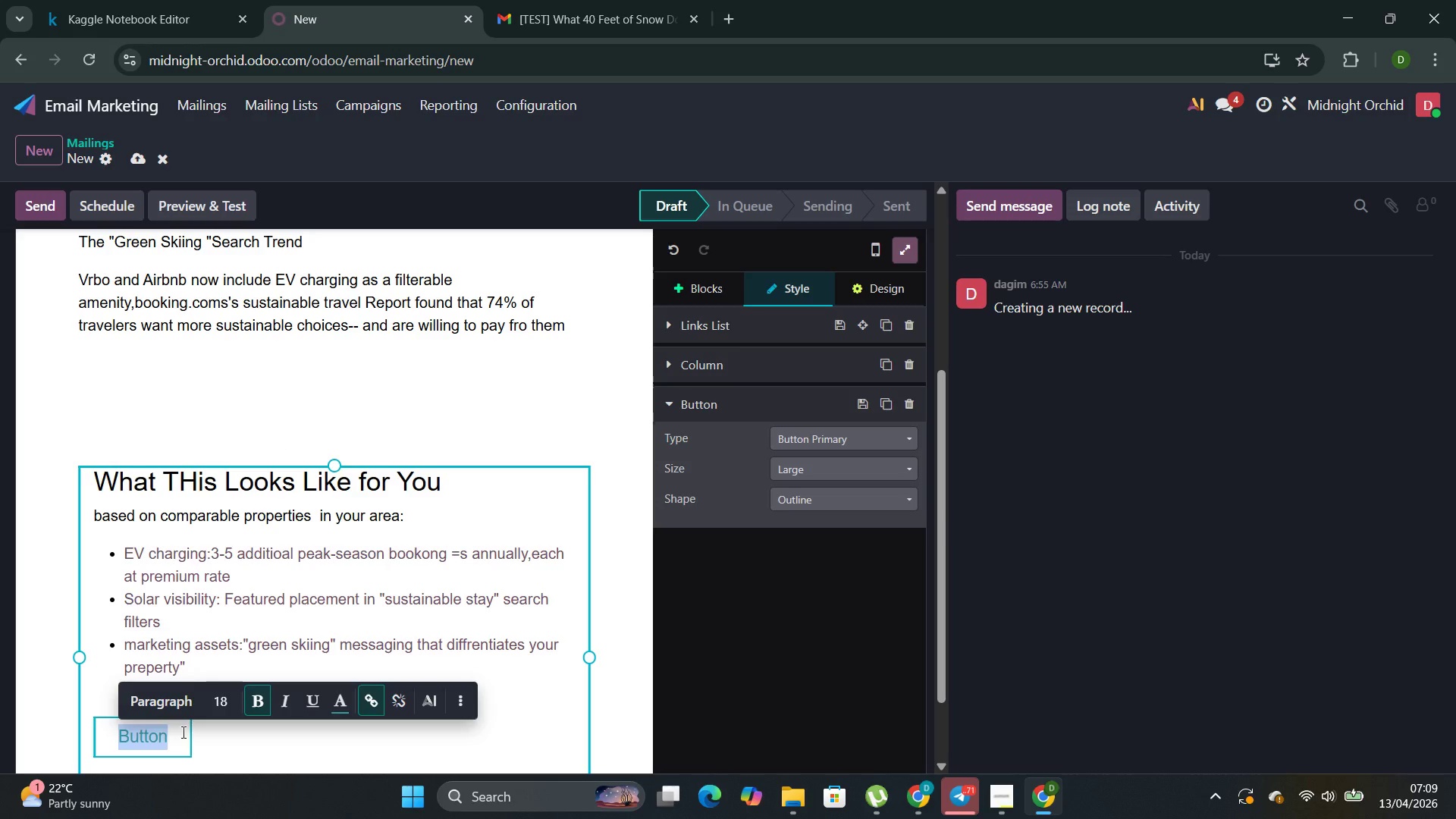 
key(Backspace)
 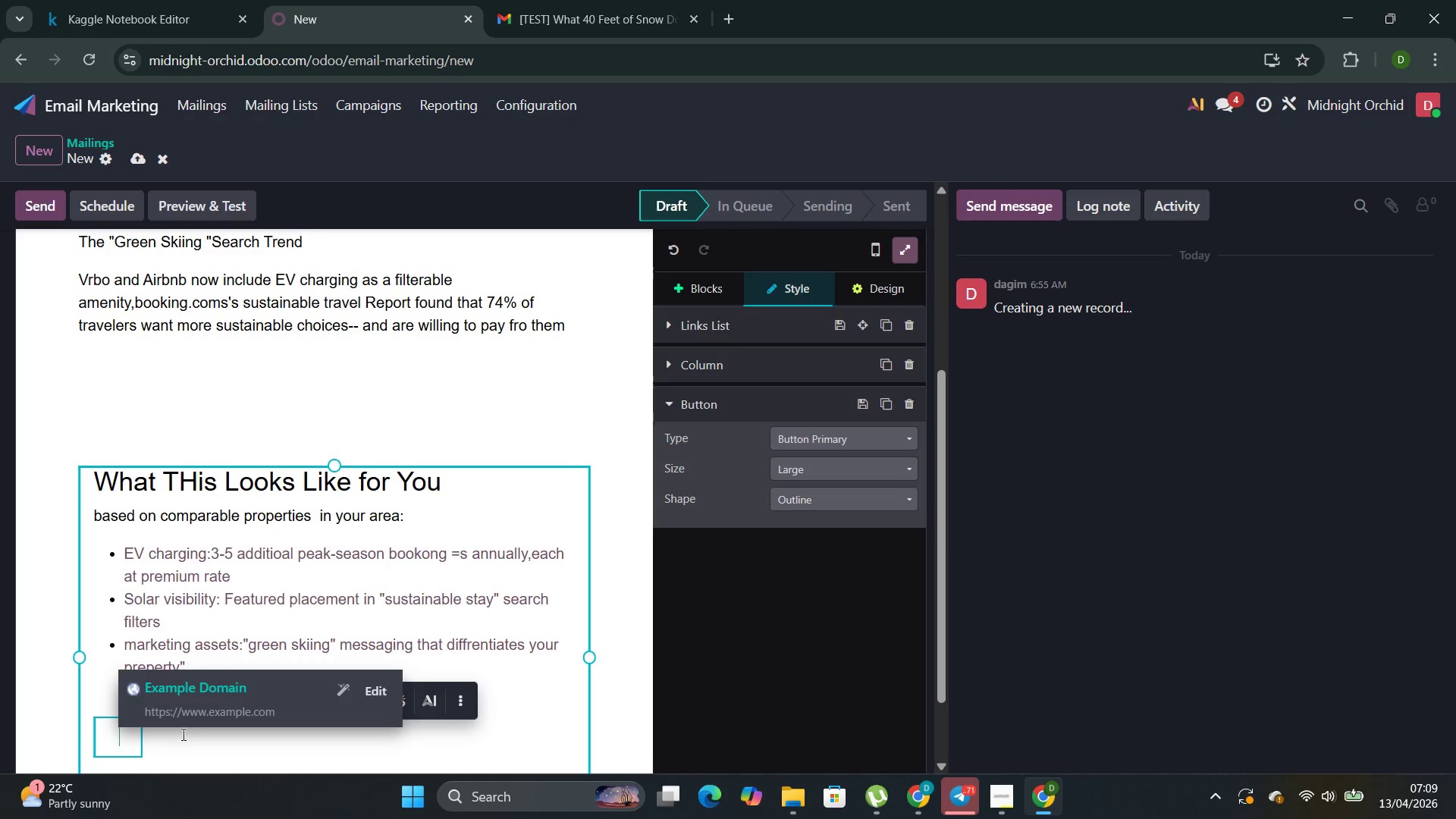 
type(sc)
key(Backspace)
key(Backspace)
type(Schedule a Proper)
 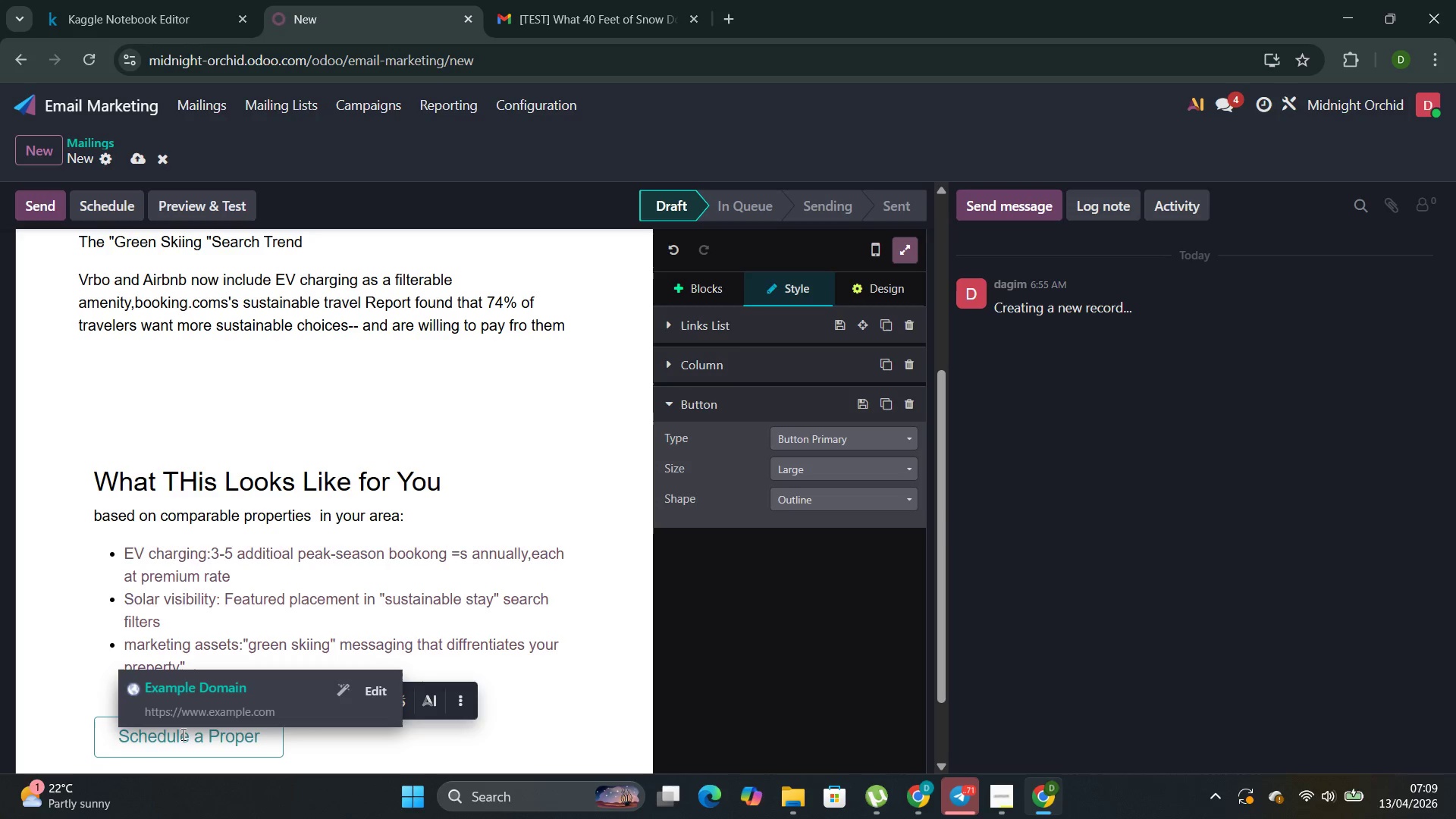 
type(ty Assessment)
 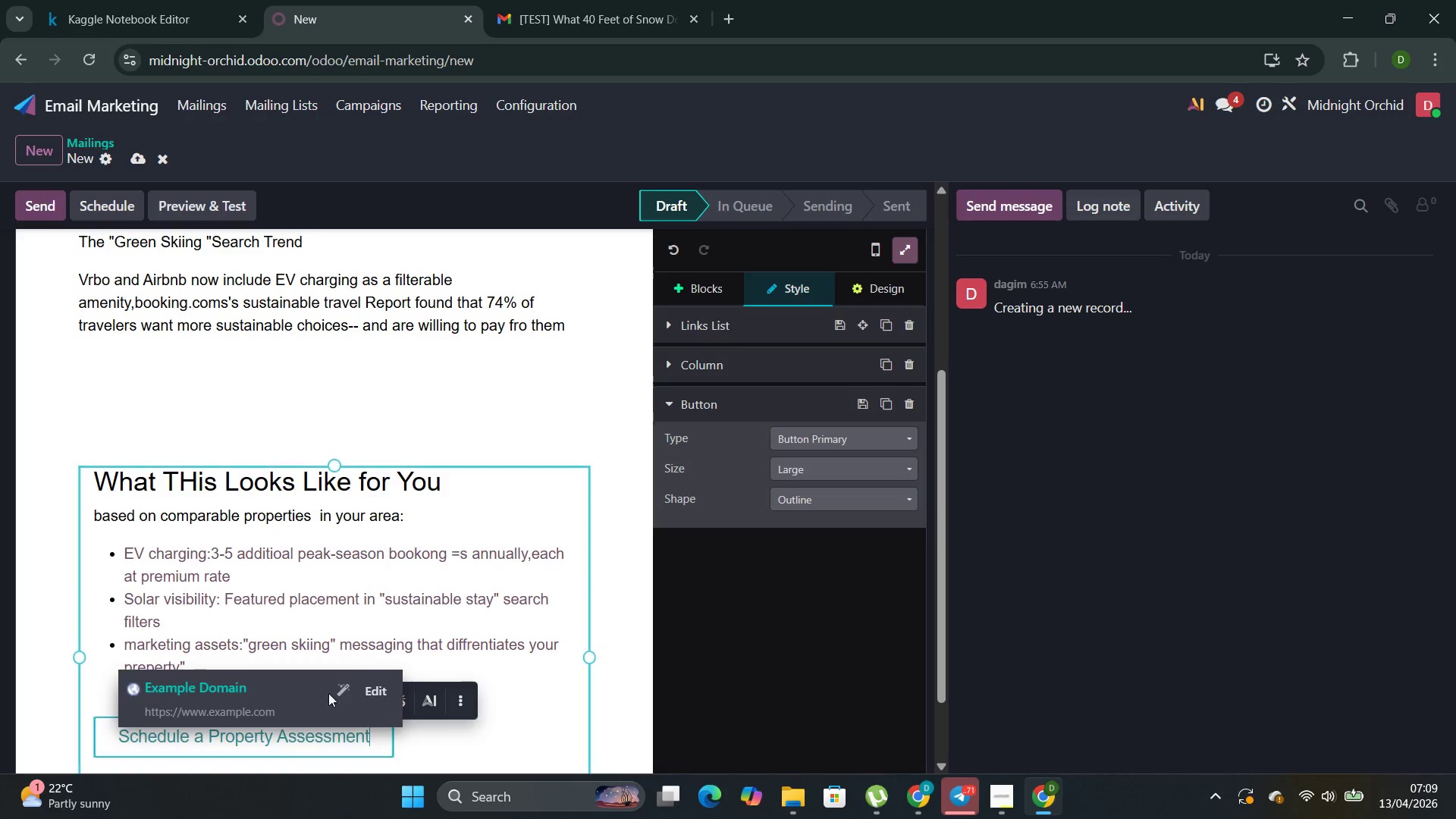 
scroll: coordinate [507, 707], scroll_direction: down, amount: 3.0
 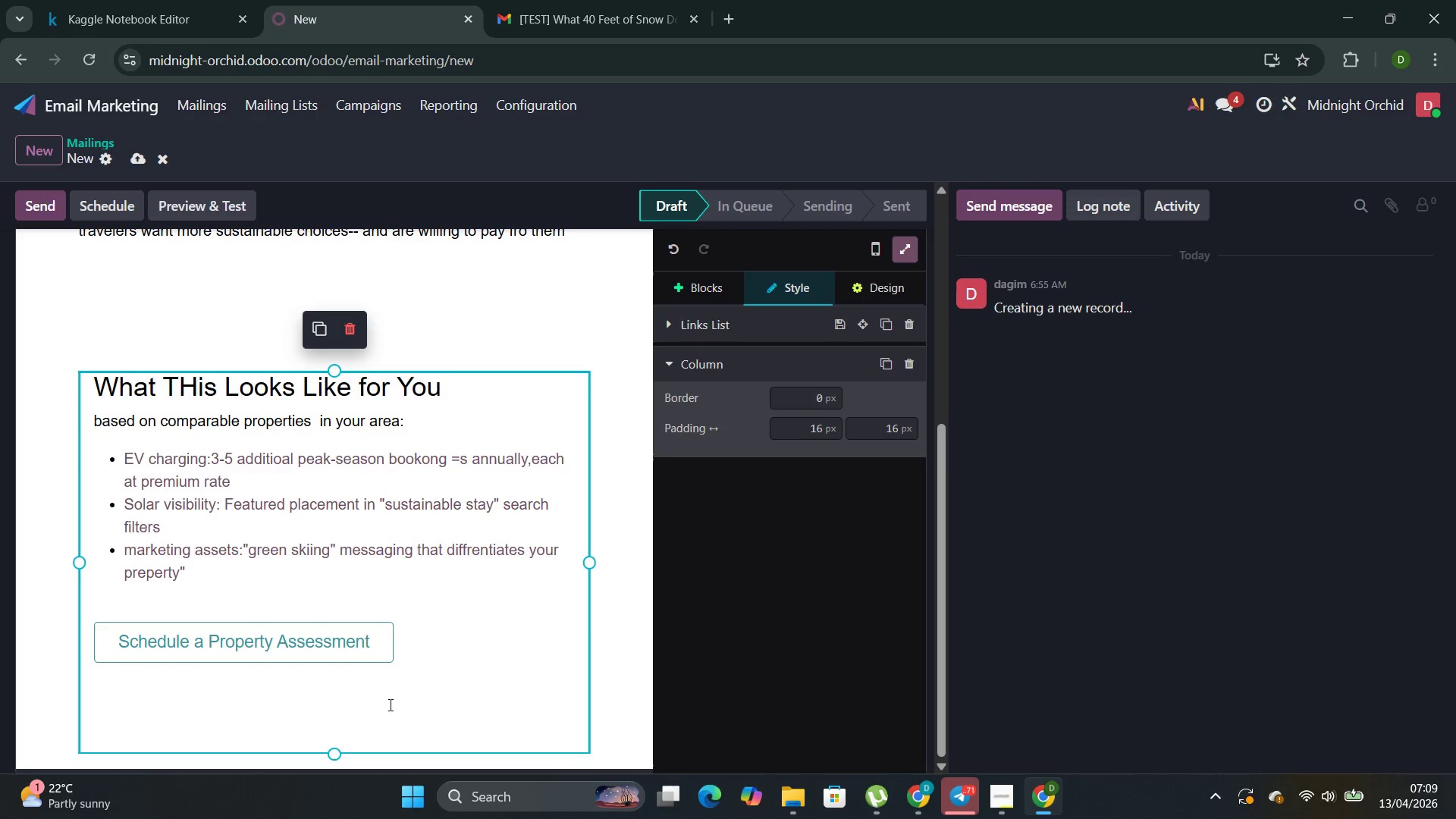 
left_click([381, 704])
 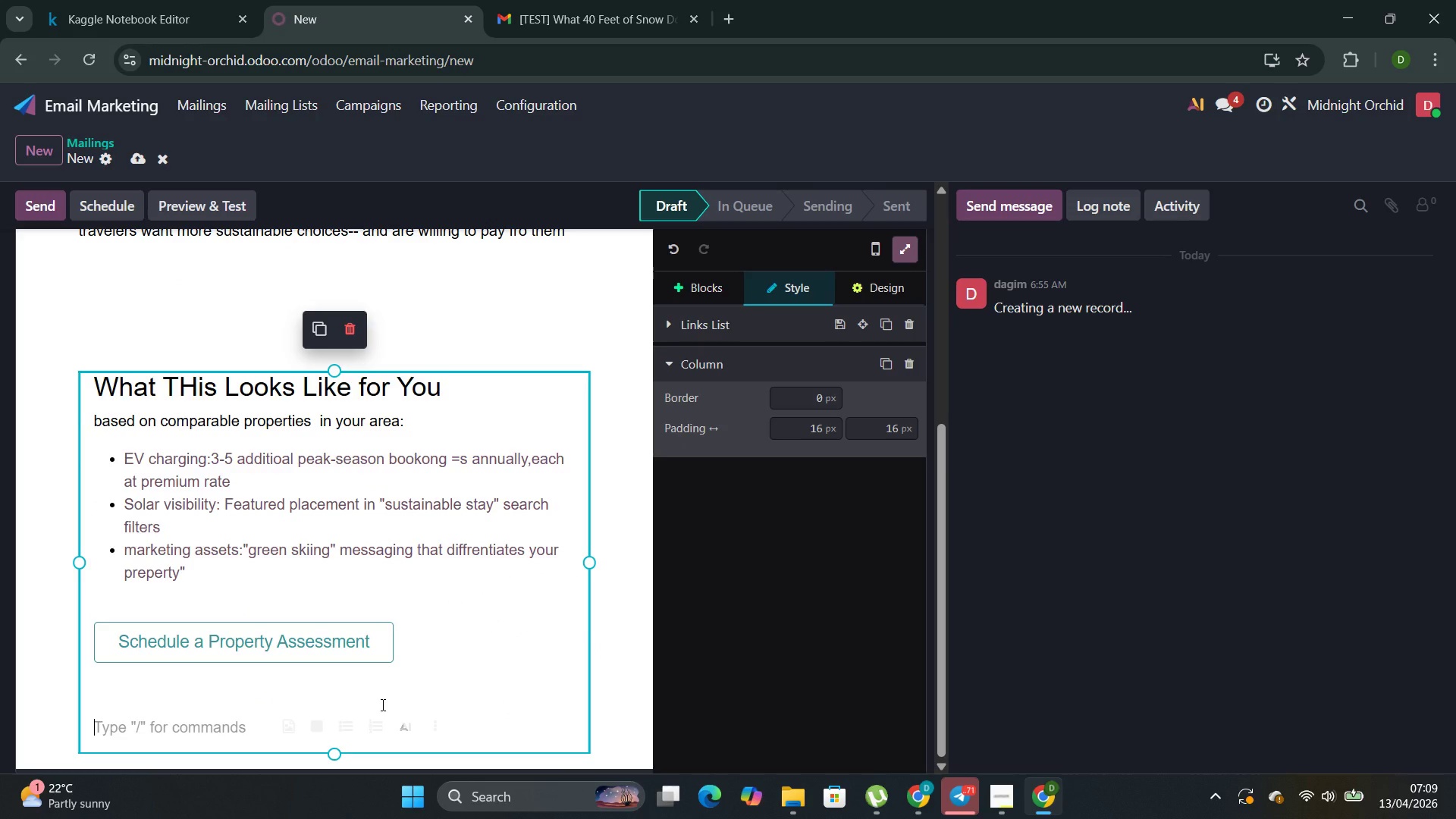 
type(The asurz)
key(Backspace)
type(a)
 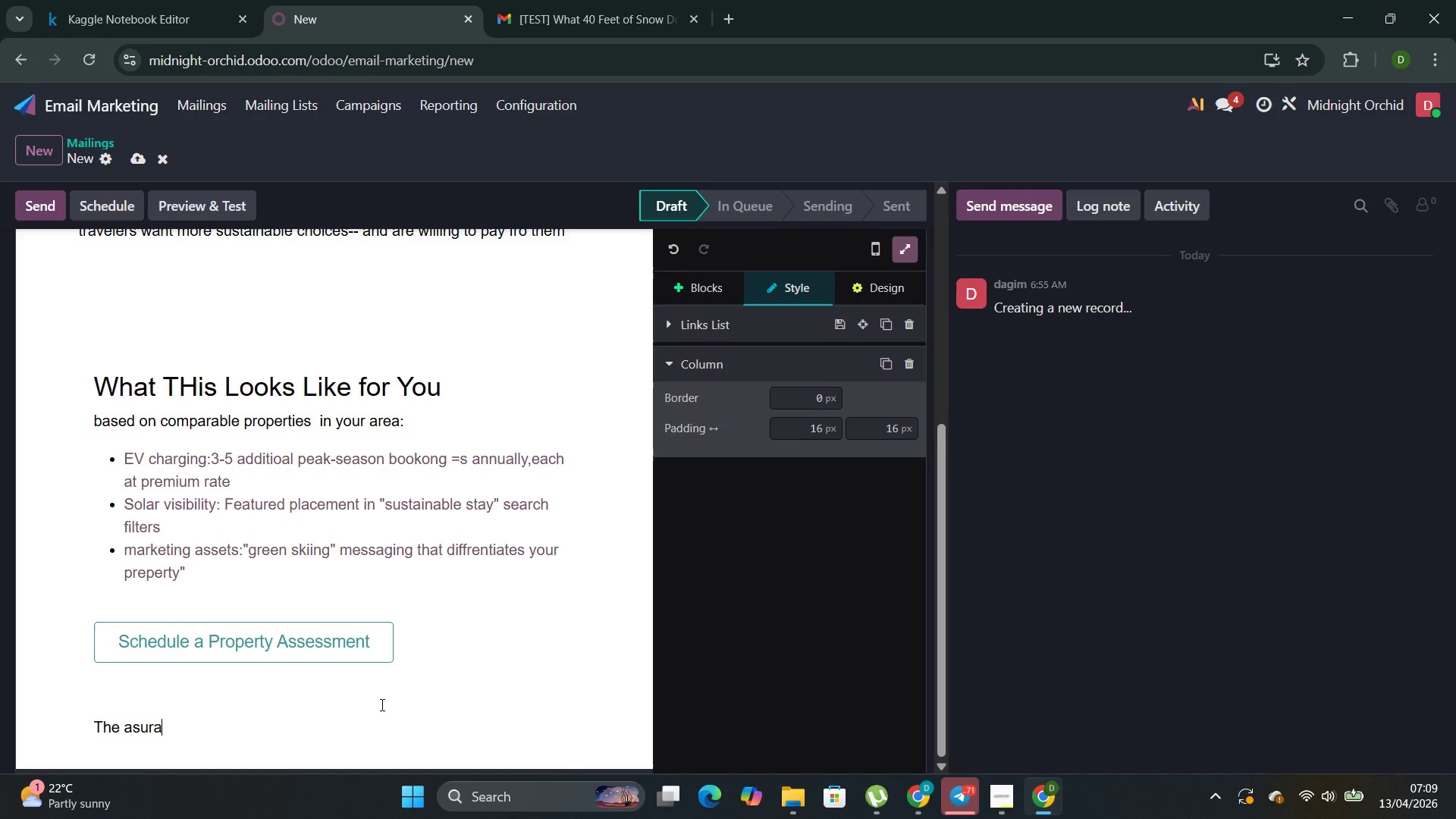 
key(ArrowLeft)
 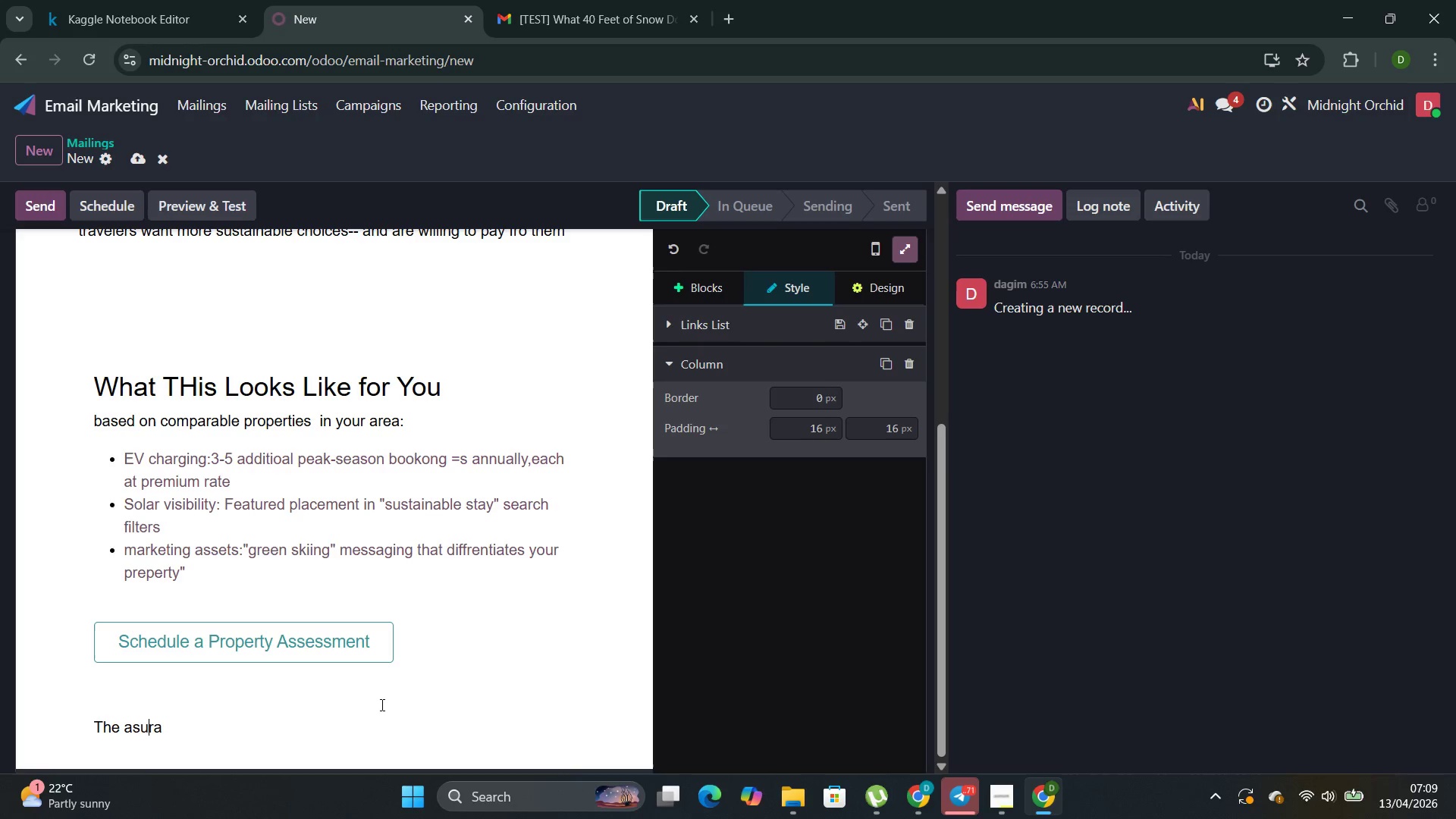 
key(ArrowLeft)
 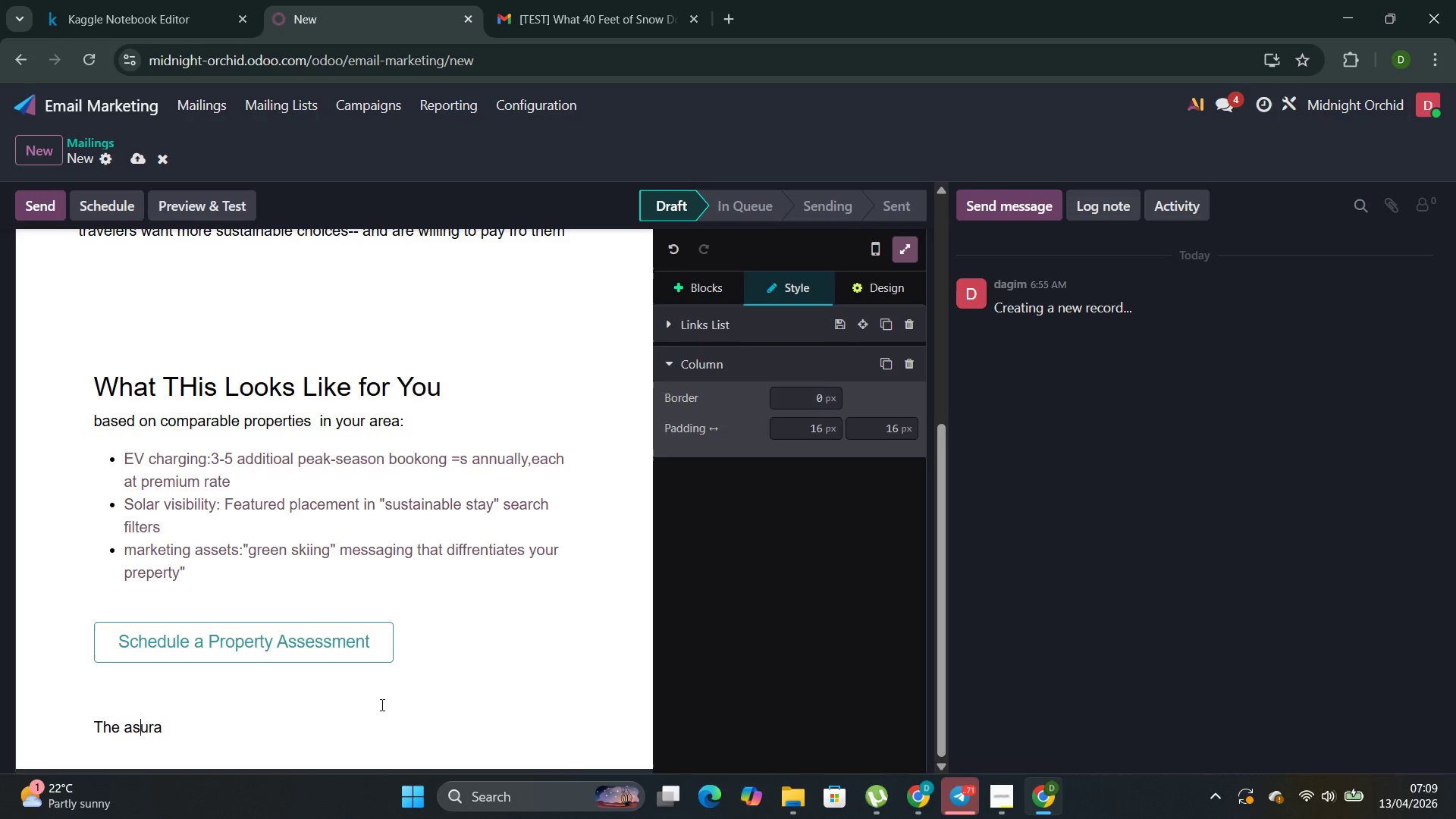 
key(ArrowLeft)
 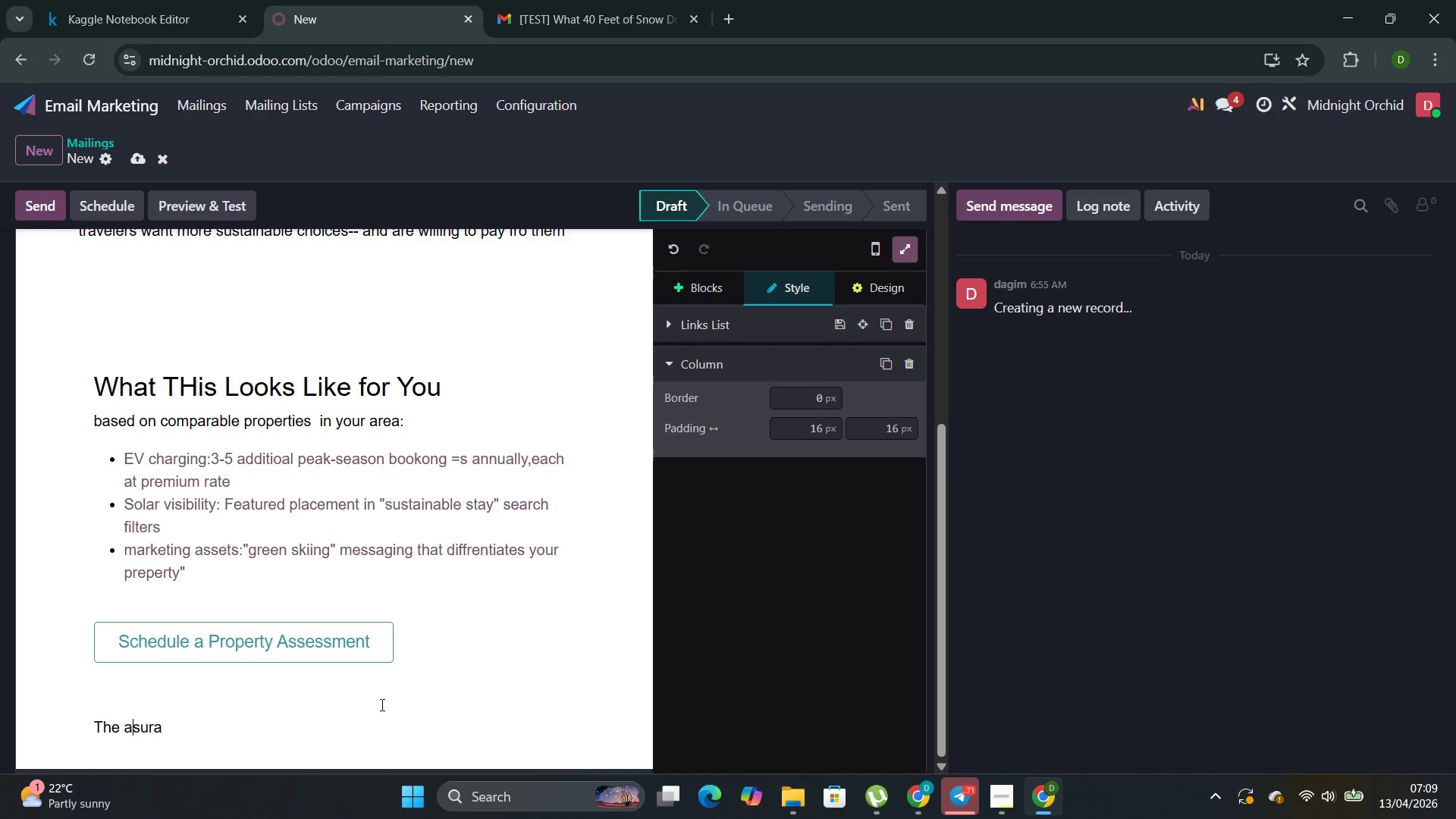 
key(ArrowLeft)
 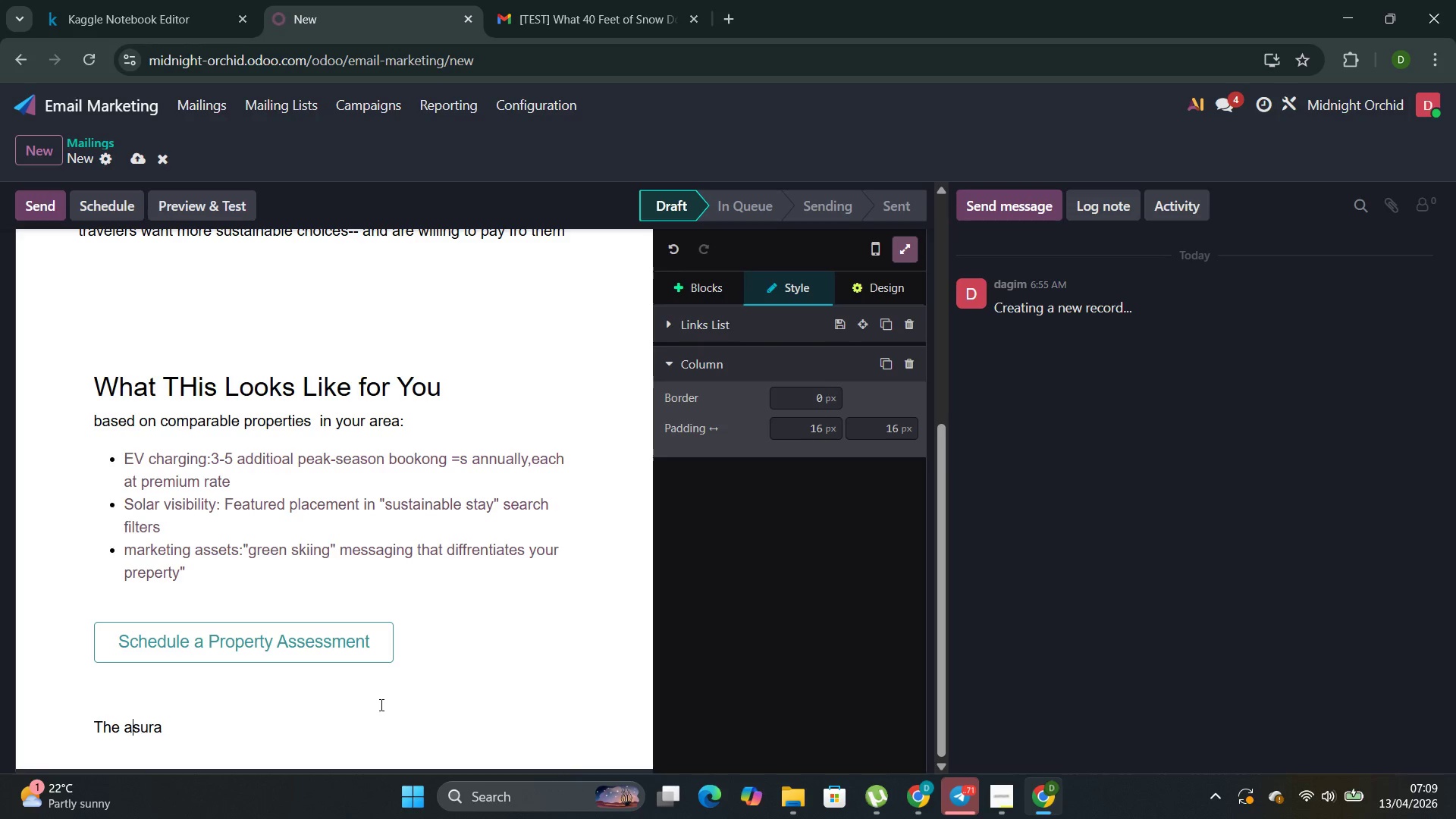 
key(Backspace)
 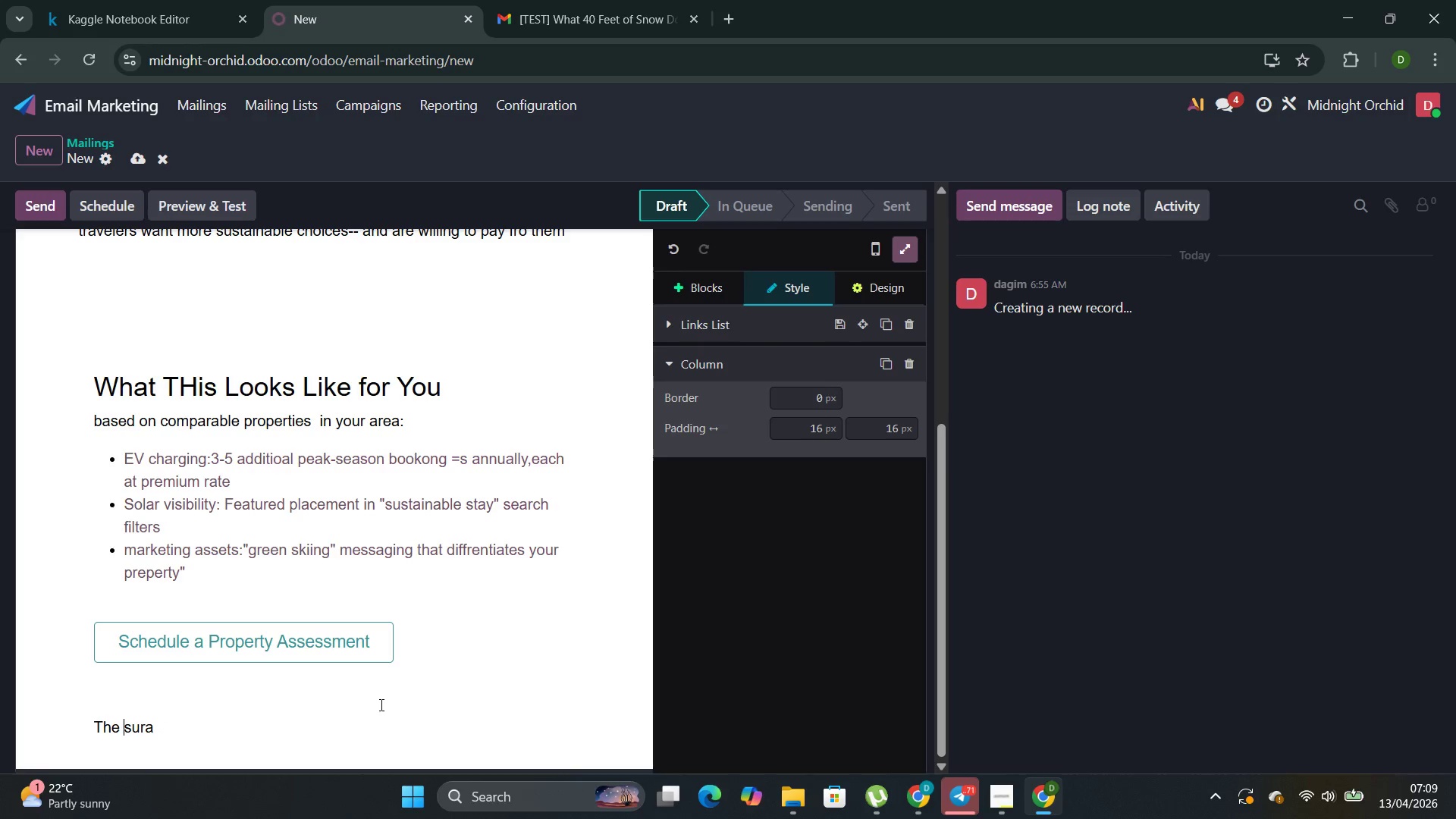 
key(Shift+A)
 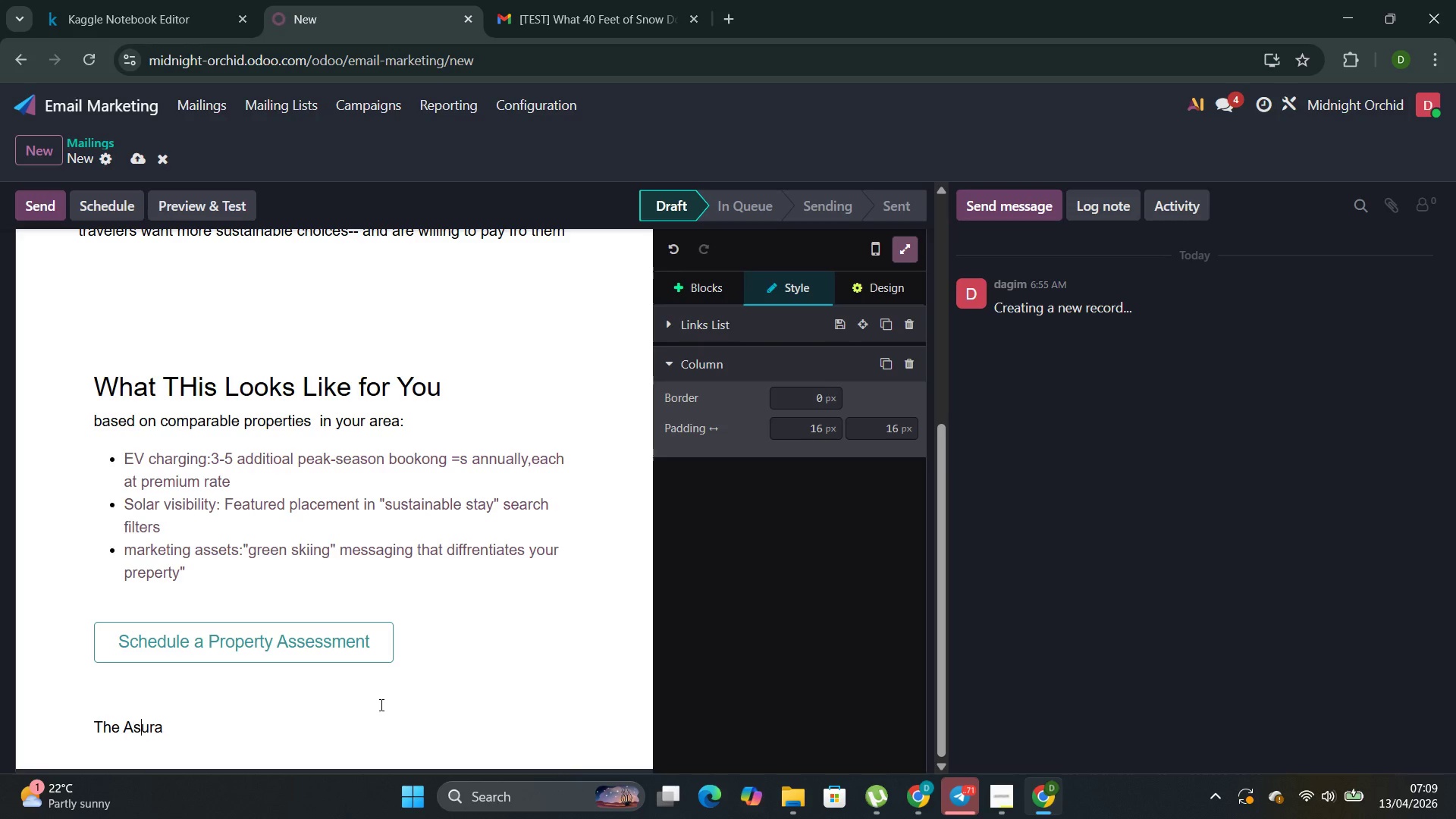 
hold_key(key=ArrowRight, duration=0.58)
 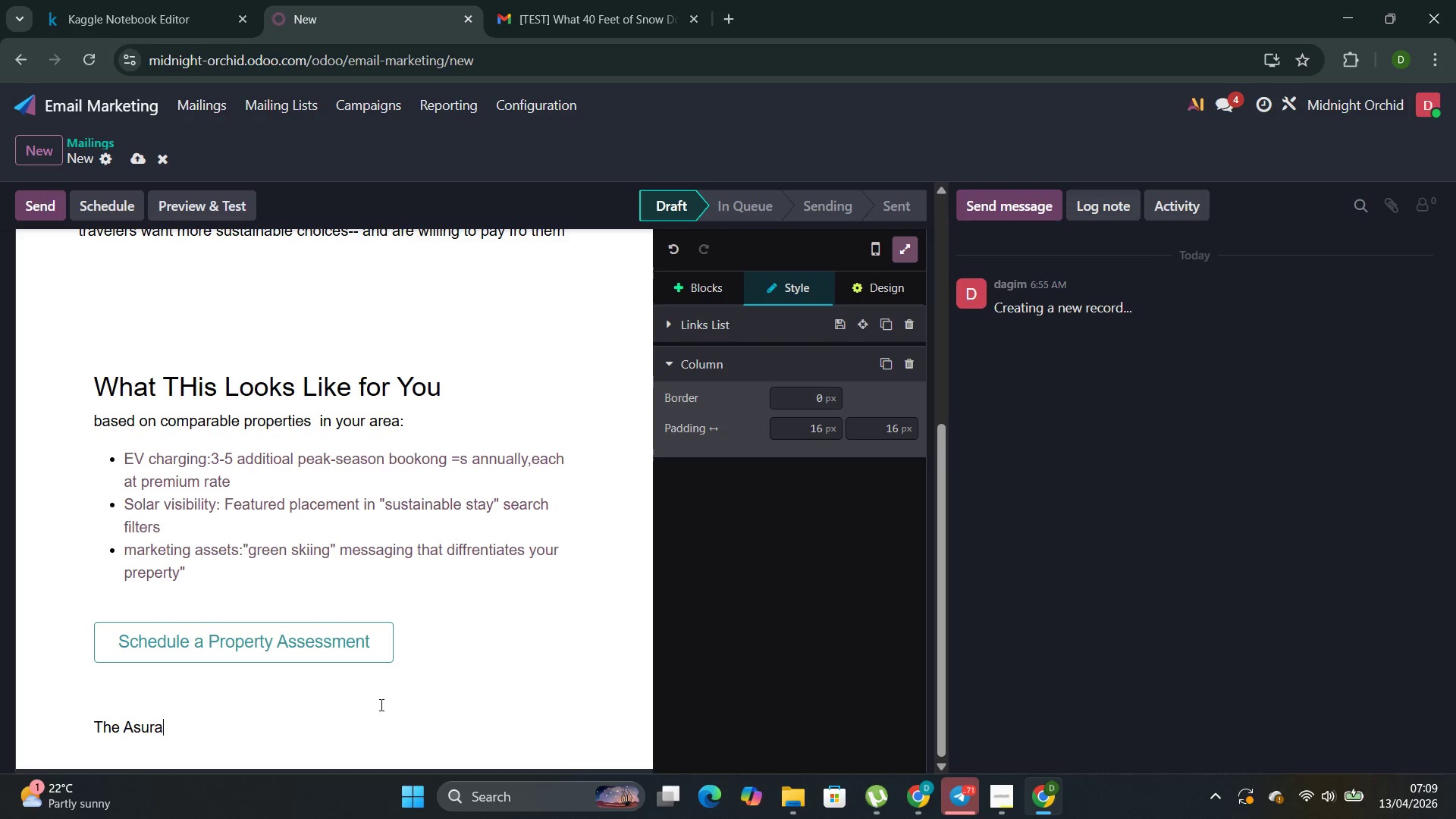 
key(ArrowRight)
 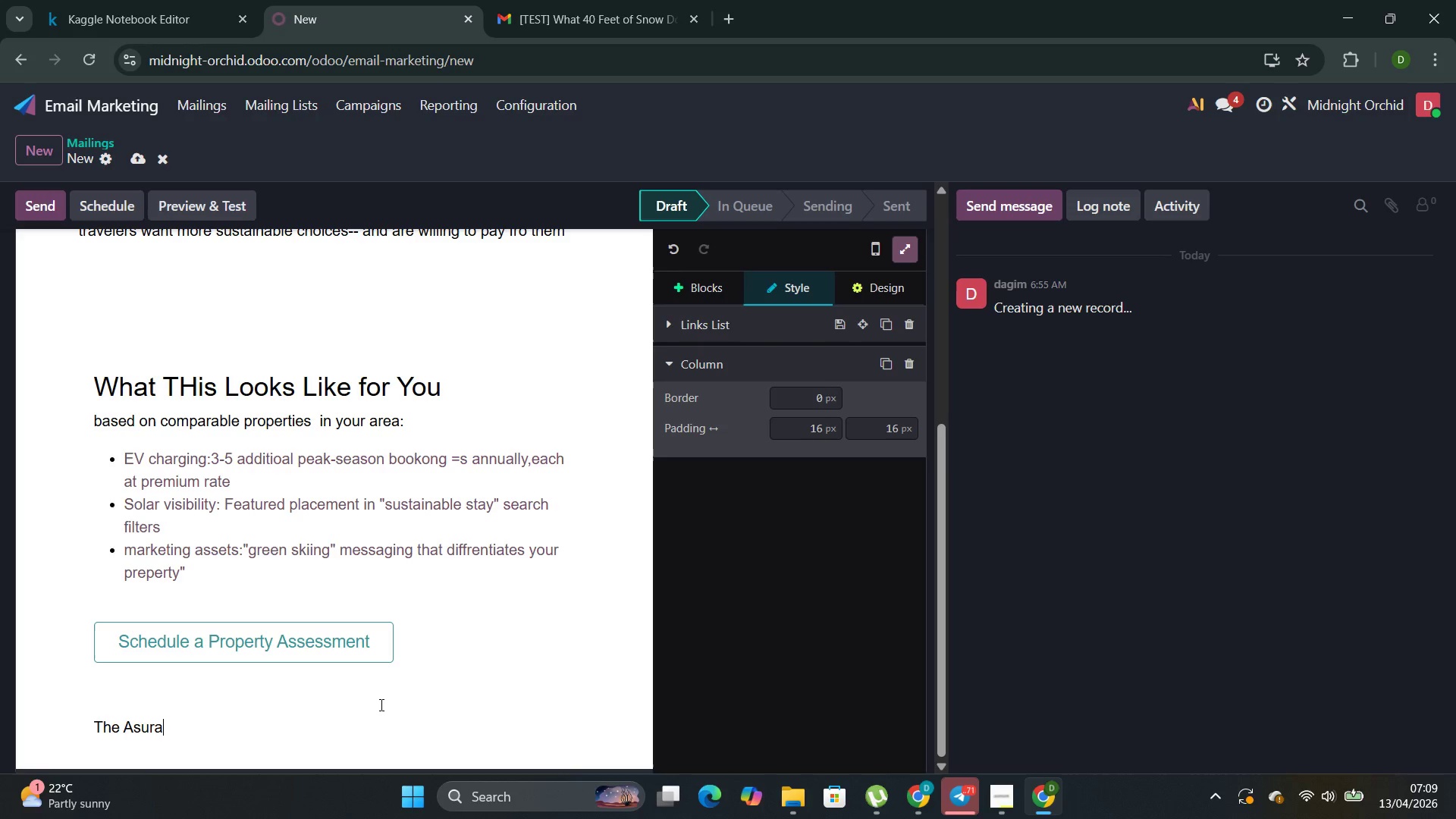 
key(Backspace)
 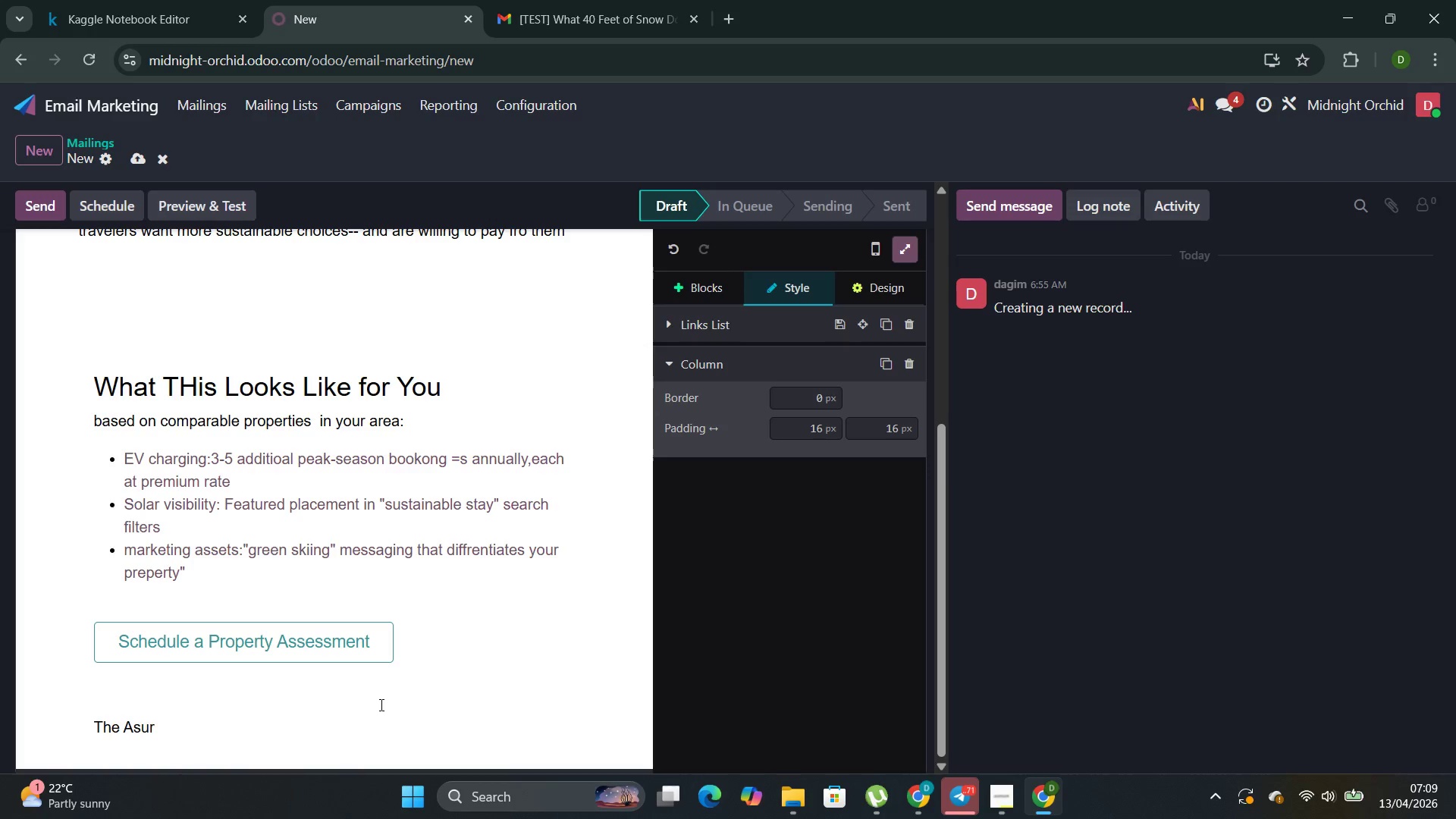 
key(E)
 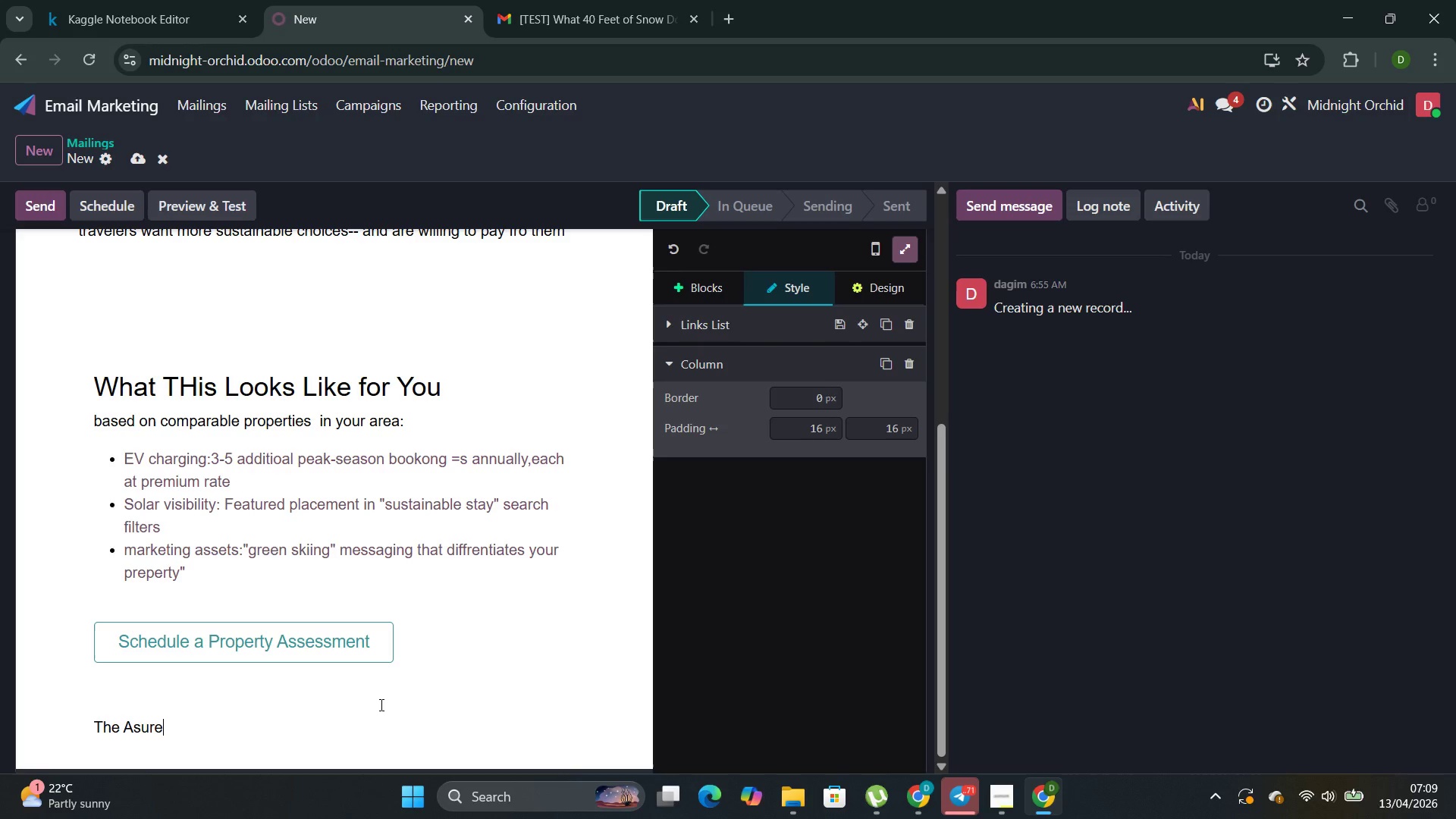 
key(ArrowRight)
 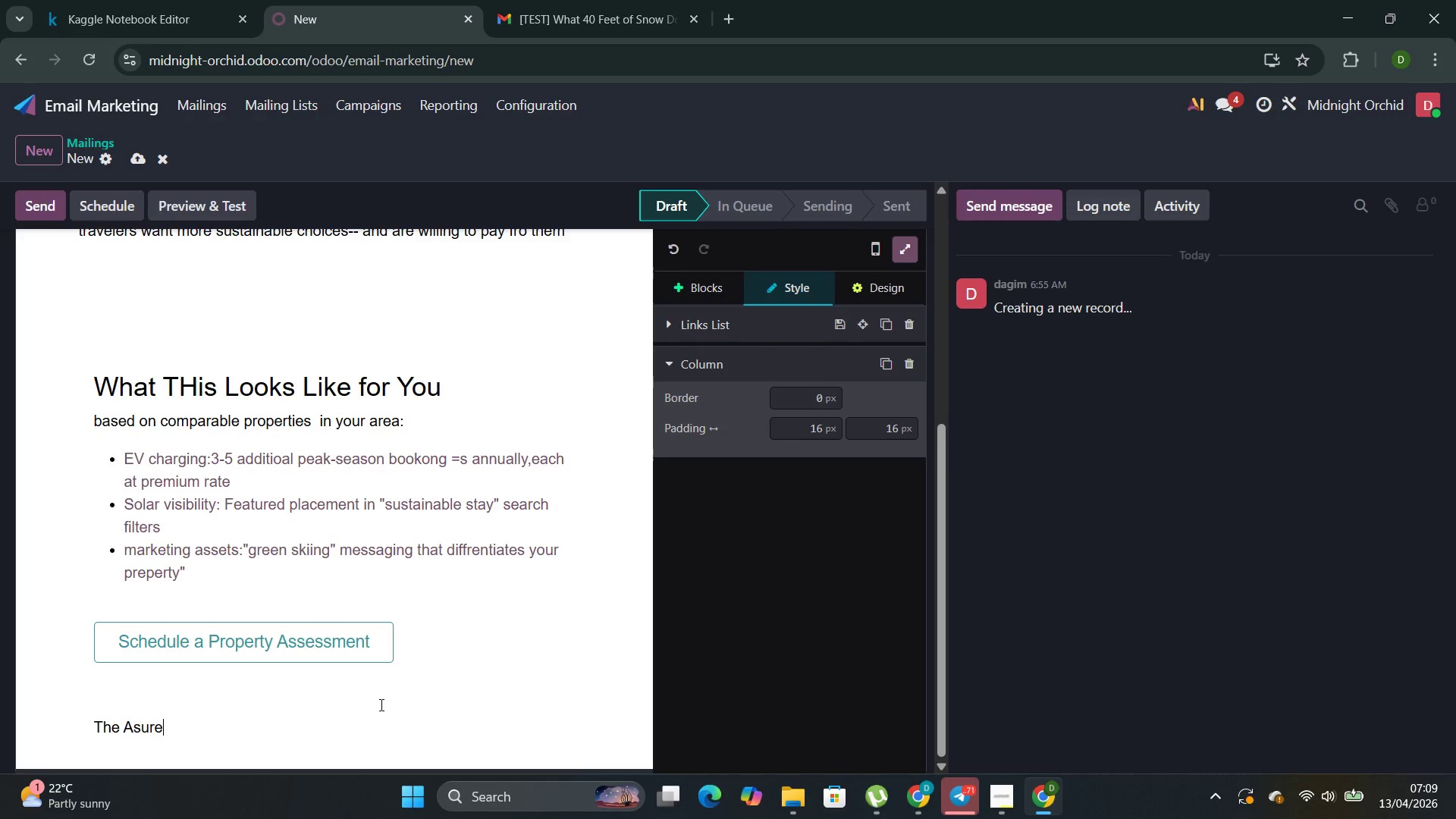 
type(p)
key(Backspace)
type( PEaks )
 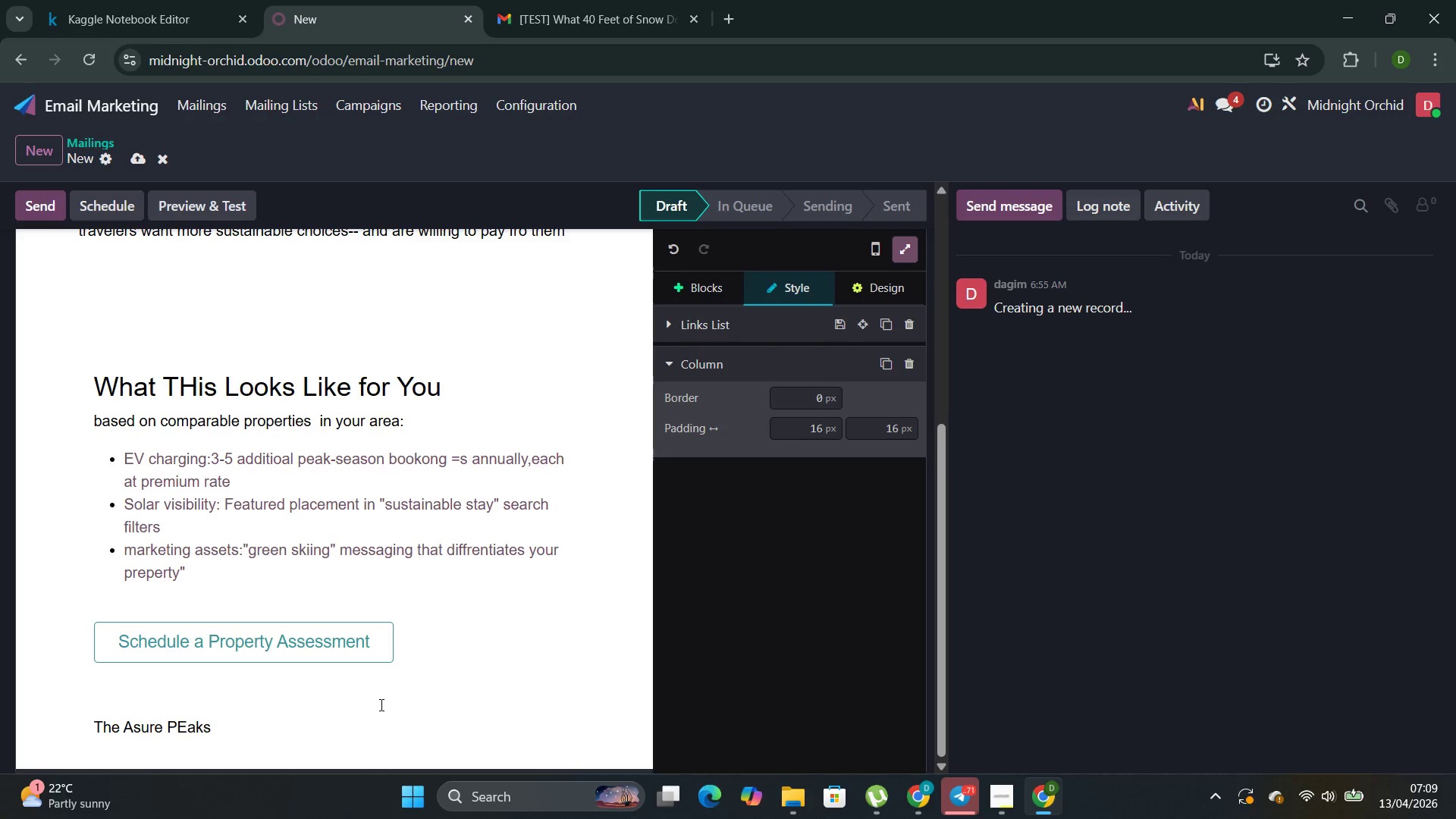 
 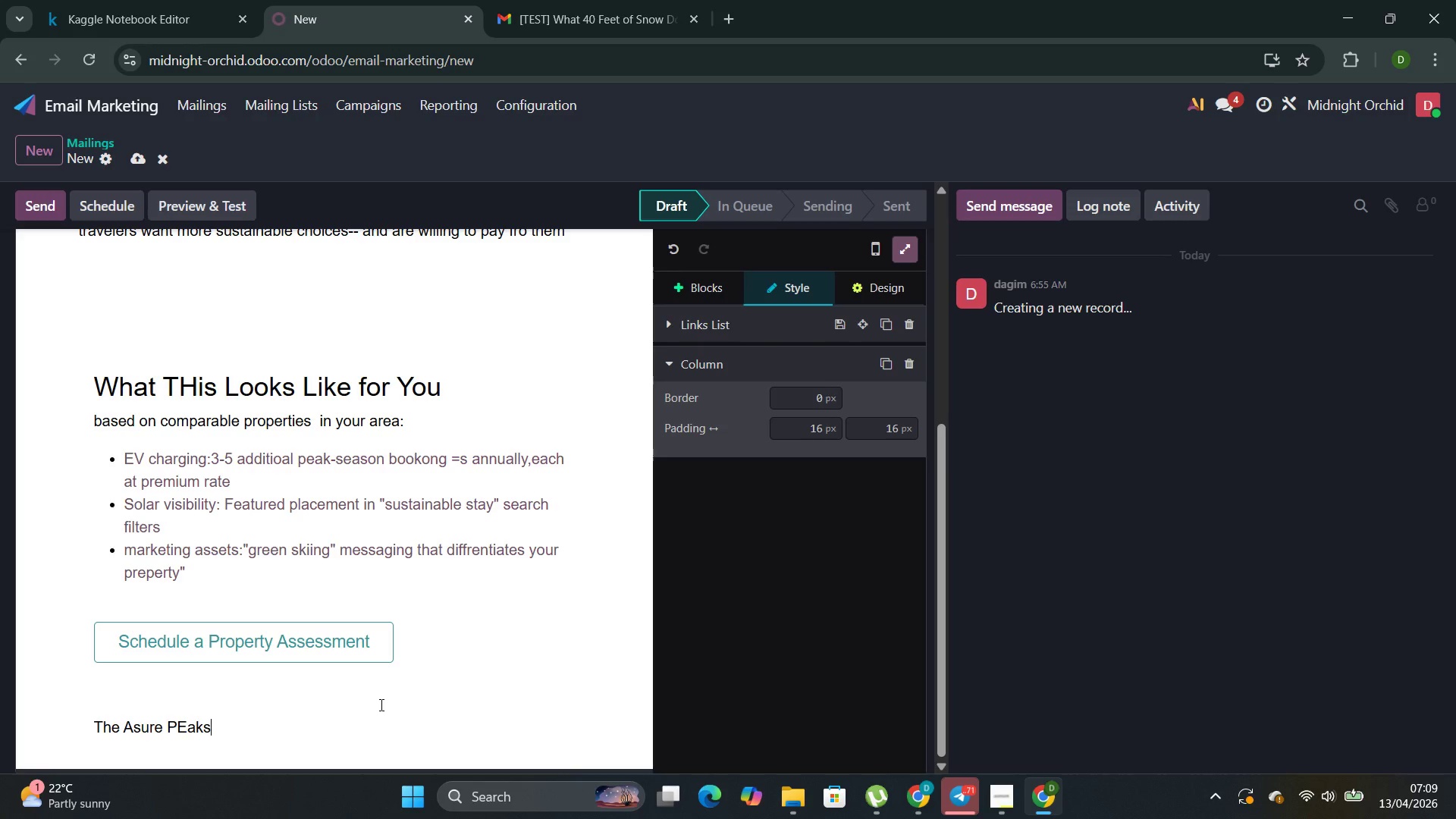 
hold_key(key=ShiftLeft, duration=0.66)
 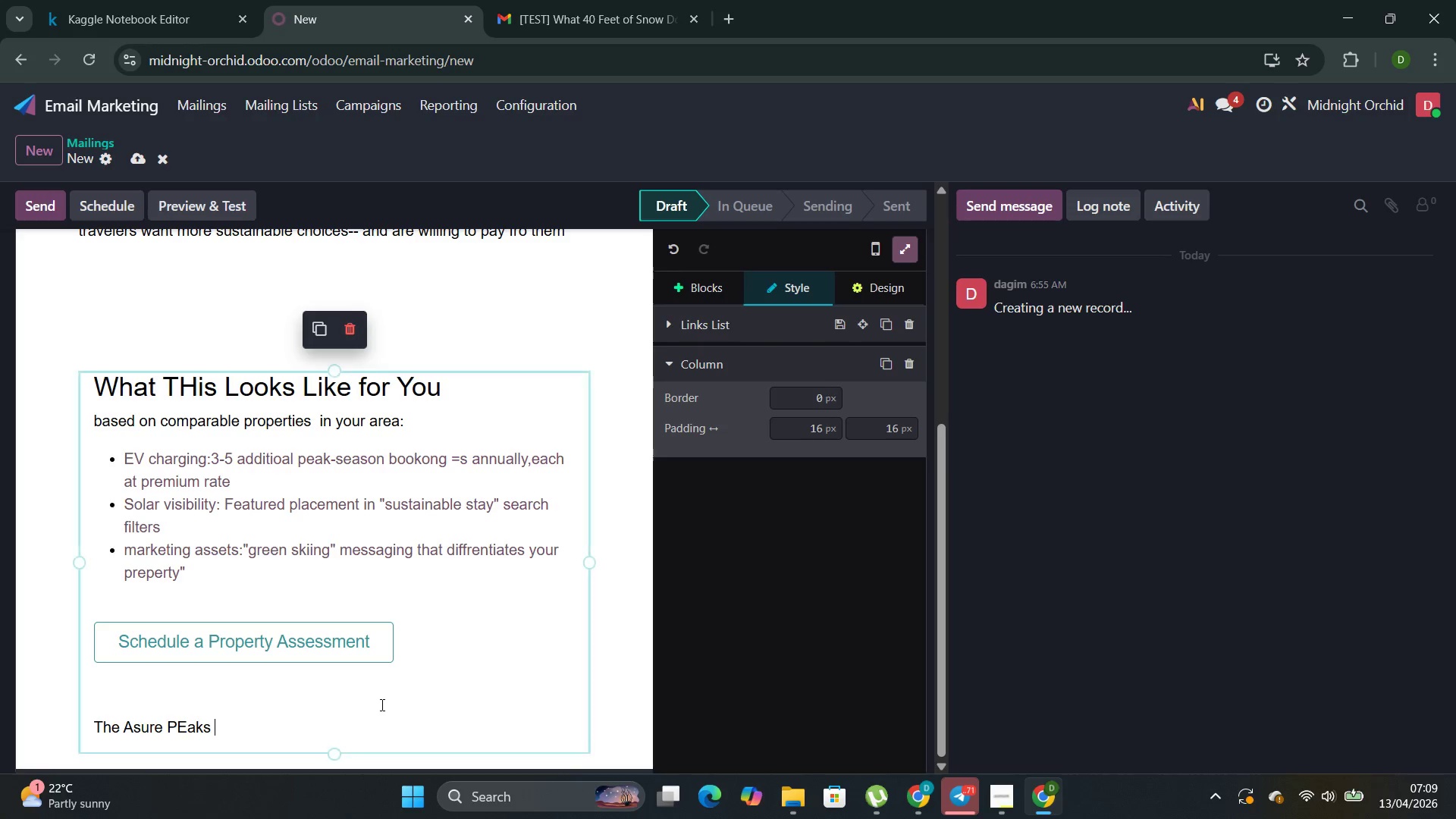 
key(ArrowLeft)
 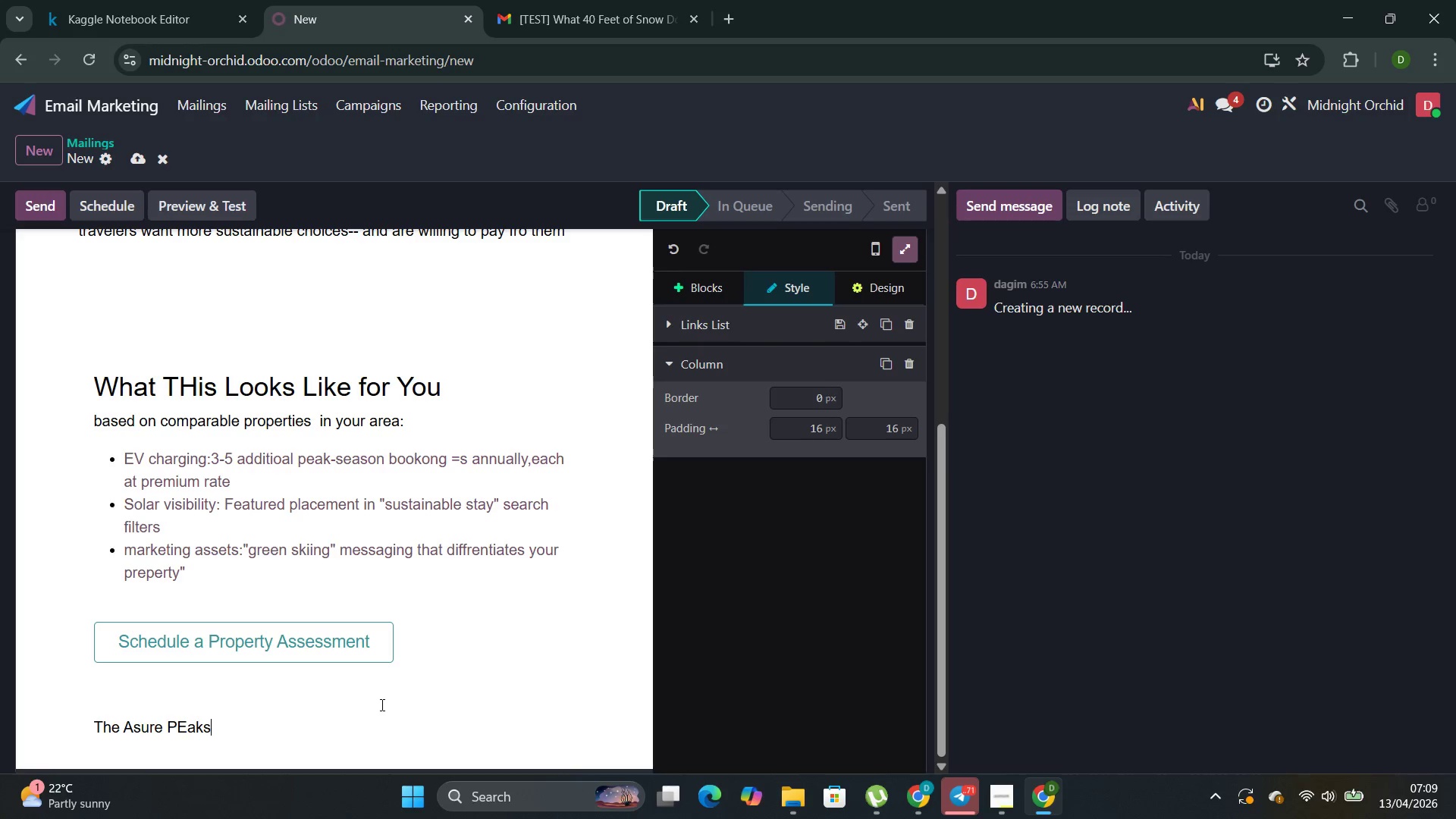 
key(ArrowLeft)
 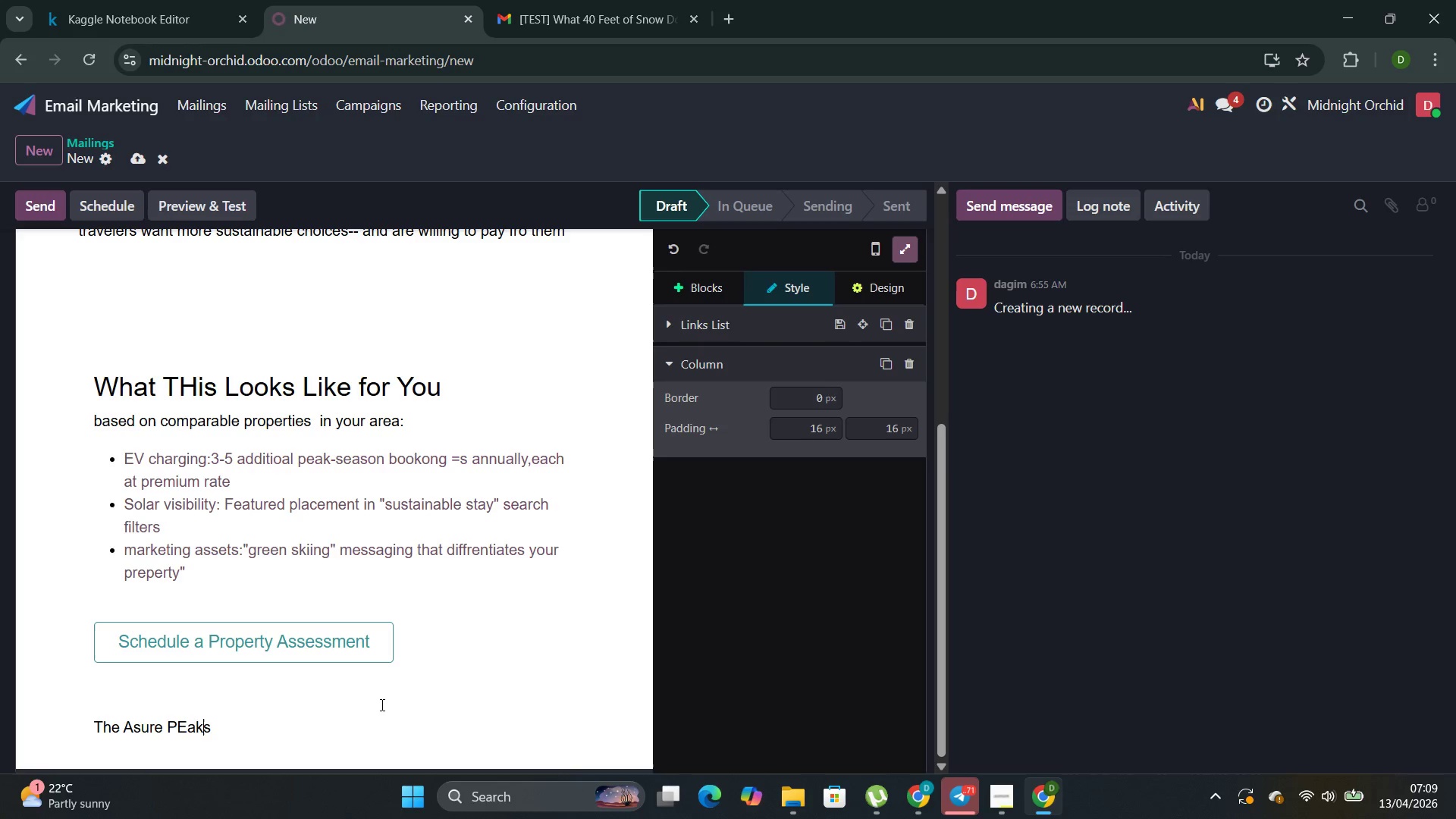 
key(ArrowLeft)
 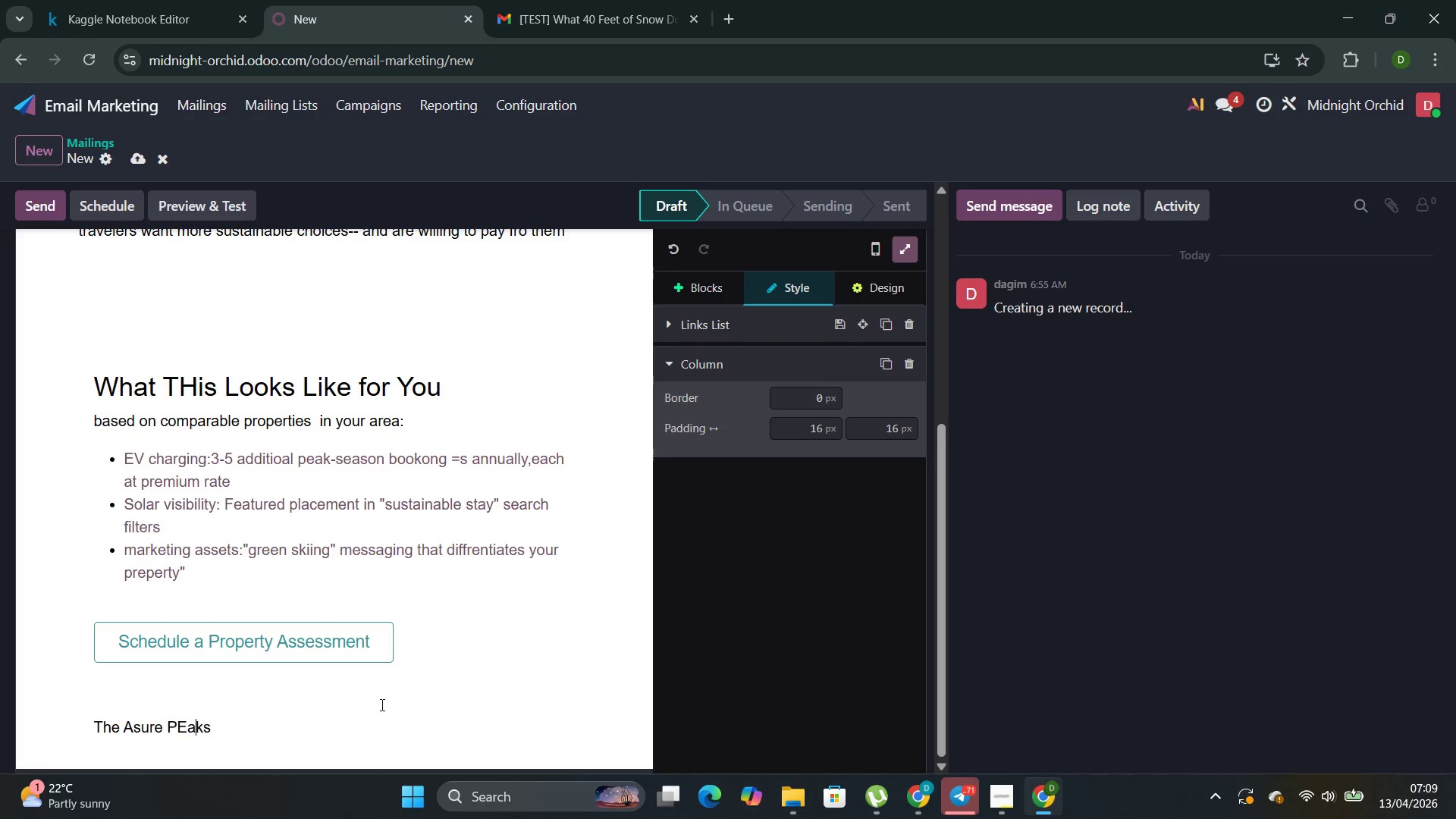 
key(ArrowLeft)
 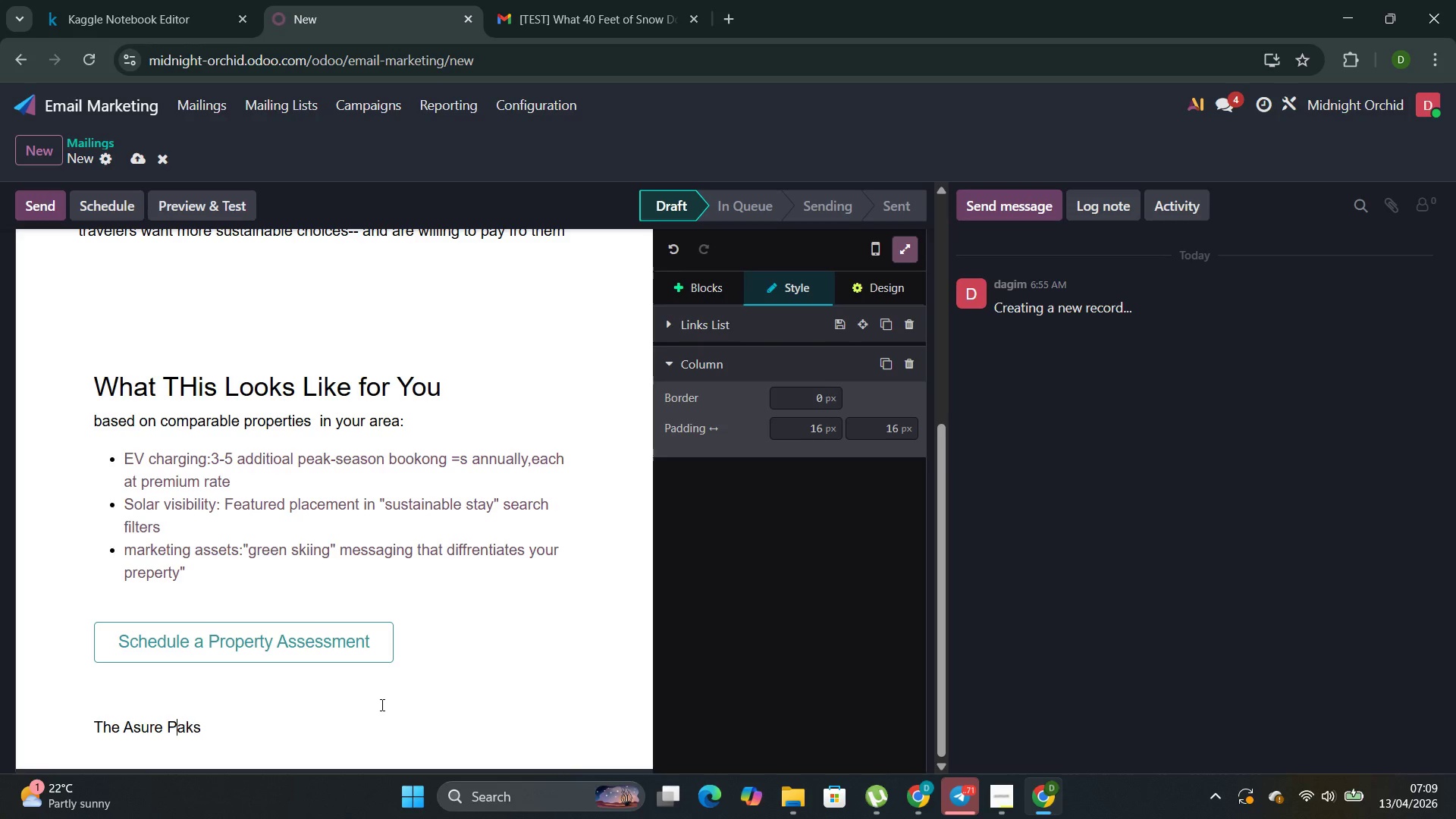 
key(Backspace)
 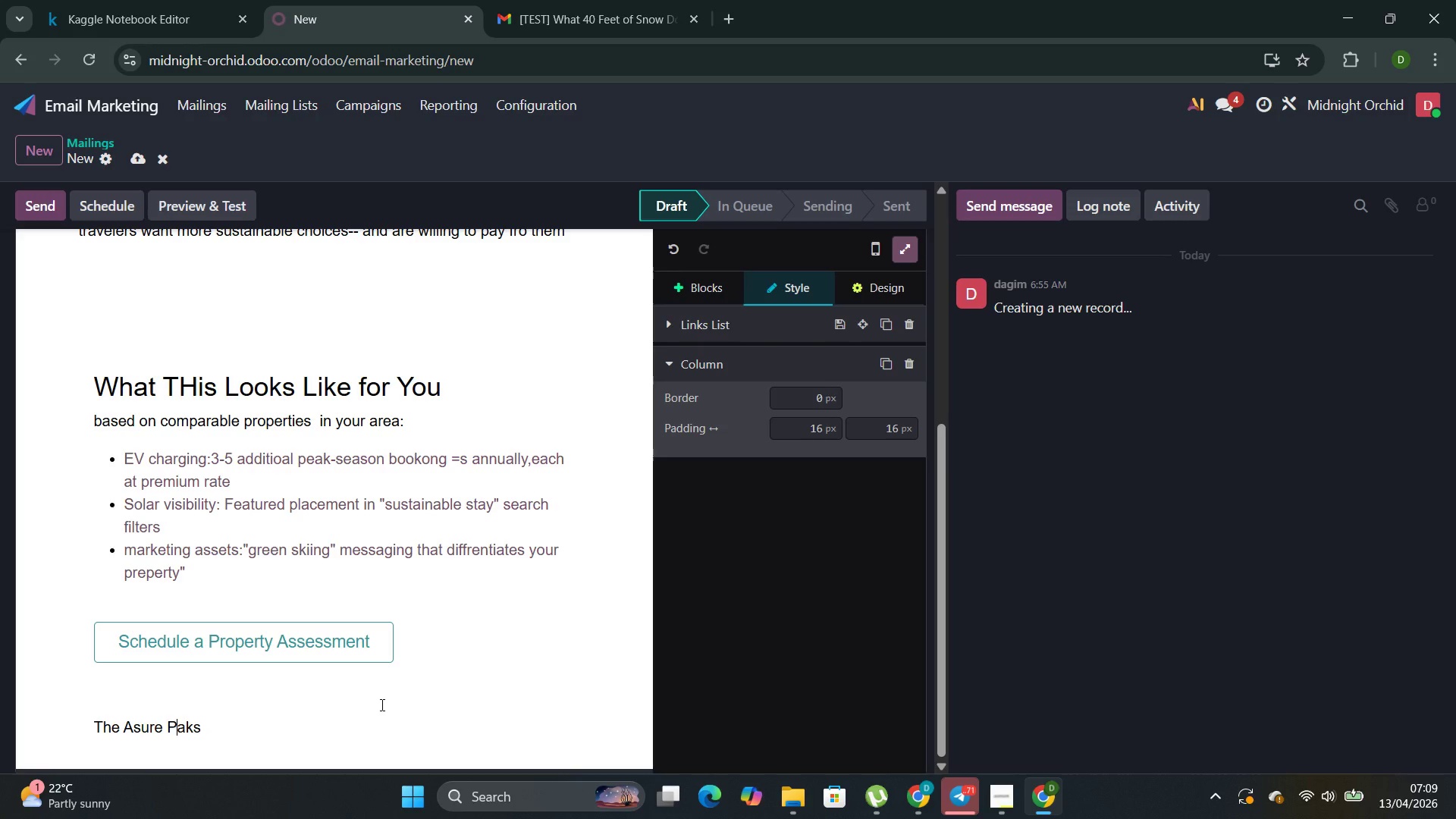 
key(Shift+ShiftLeft)
 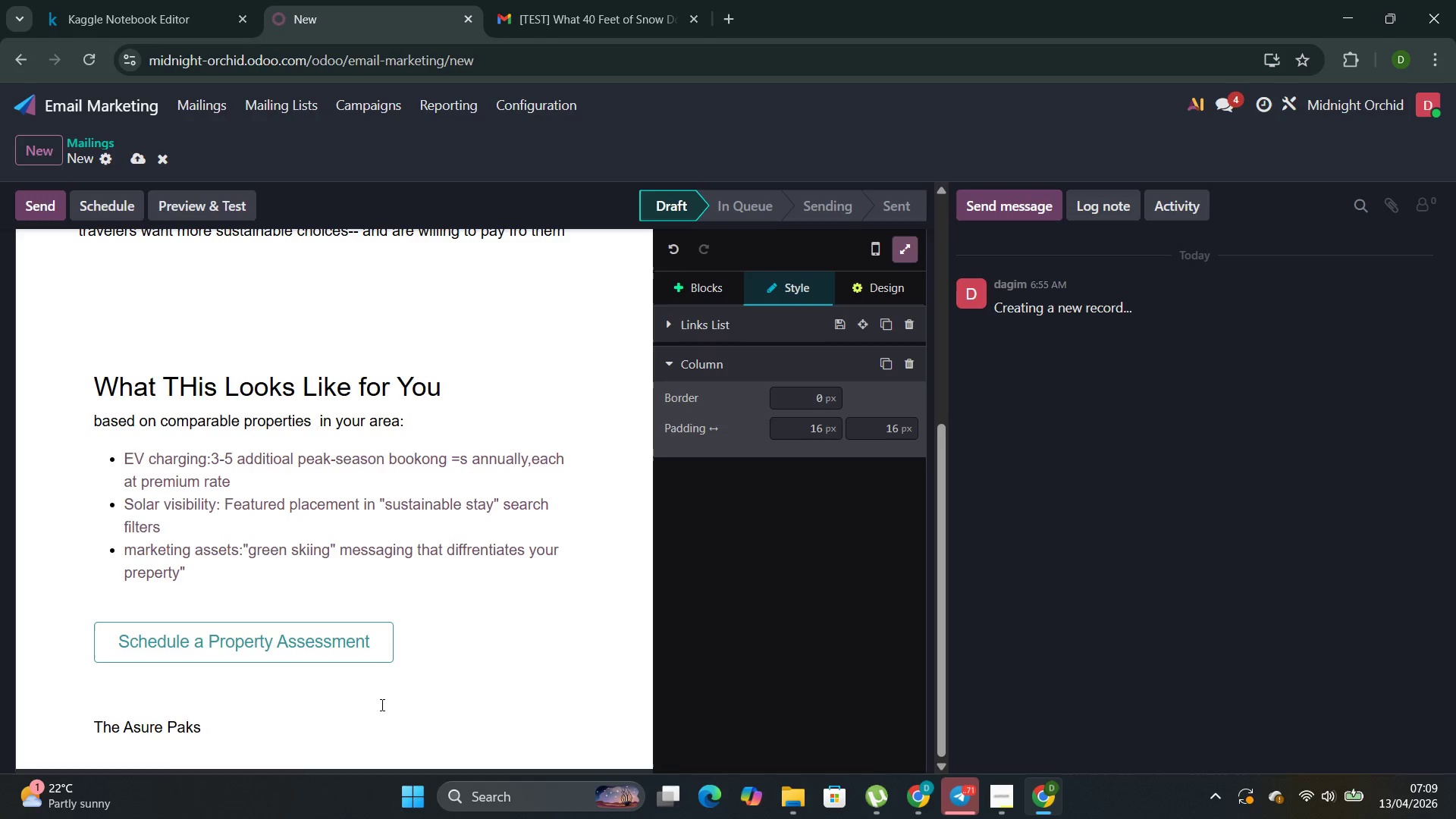 
key(E)
 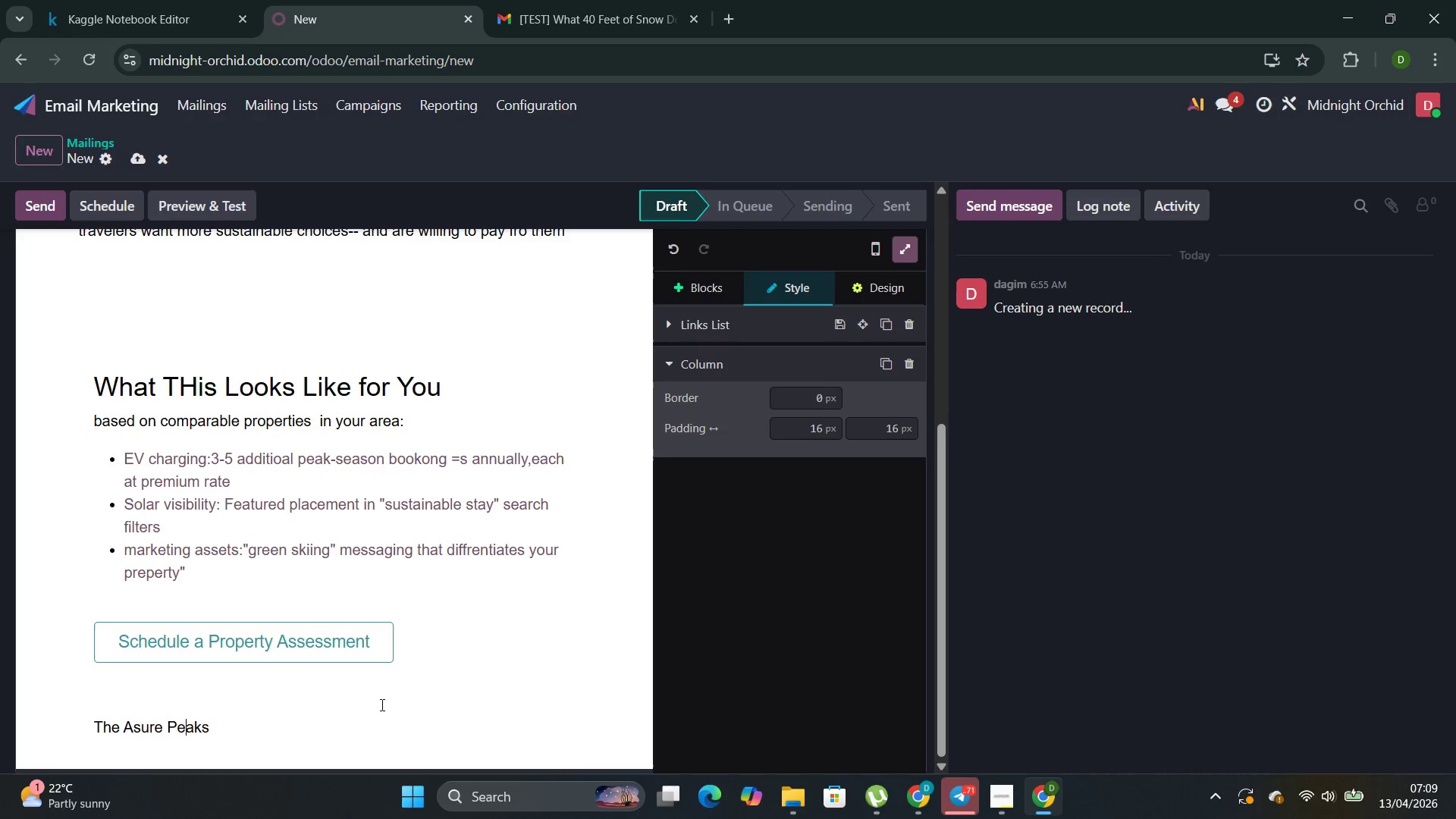 
key(ArrowRight)
 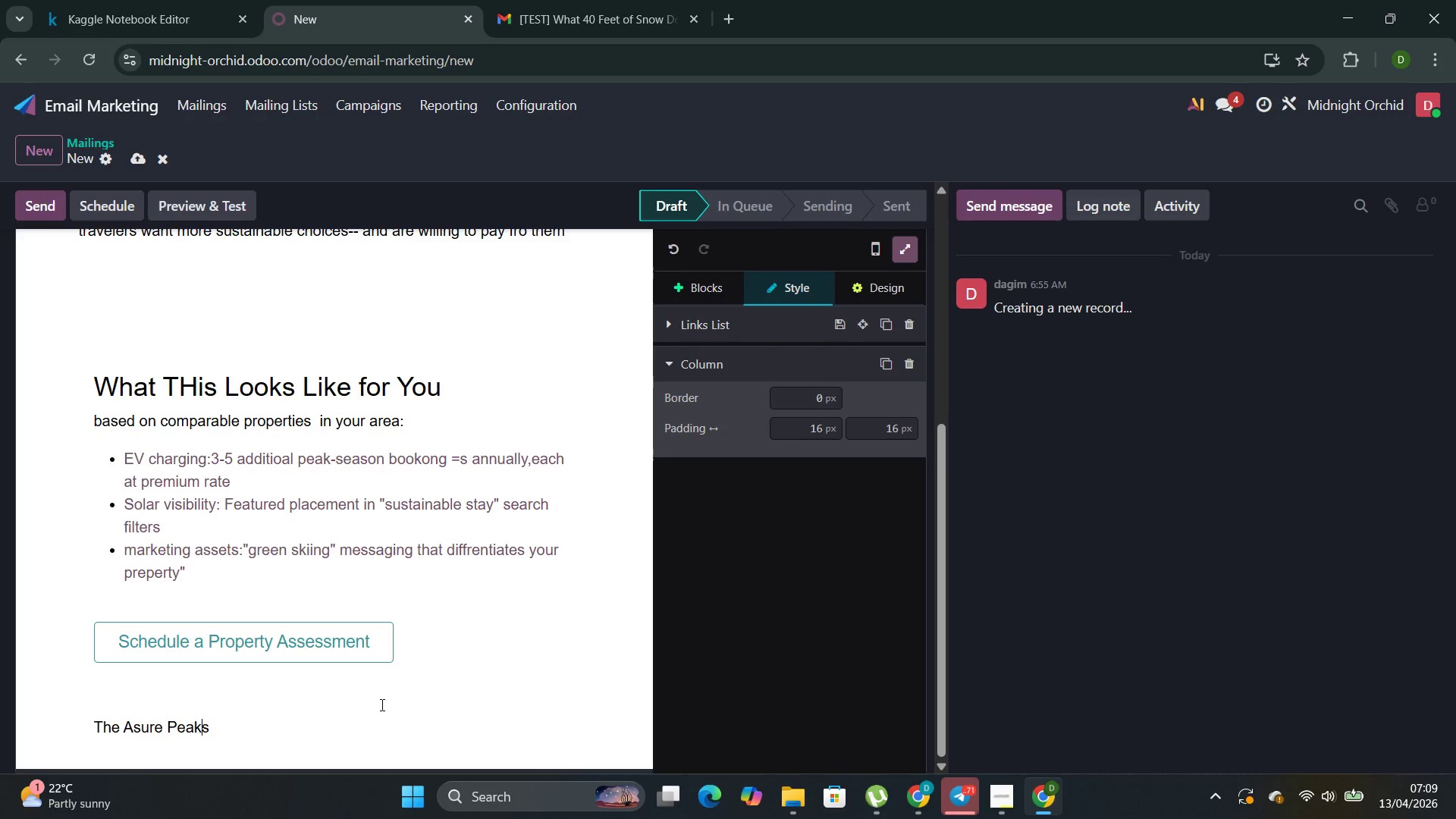 
key(ArrowRight)
 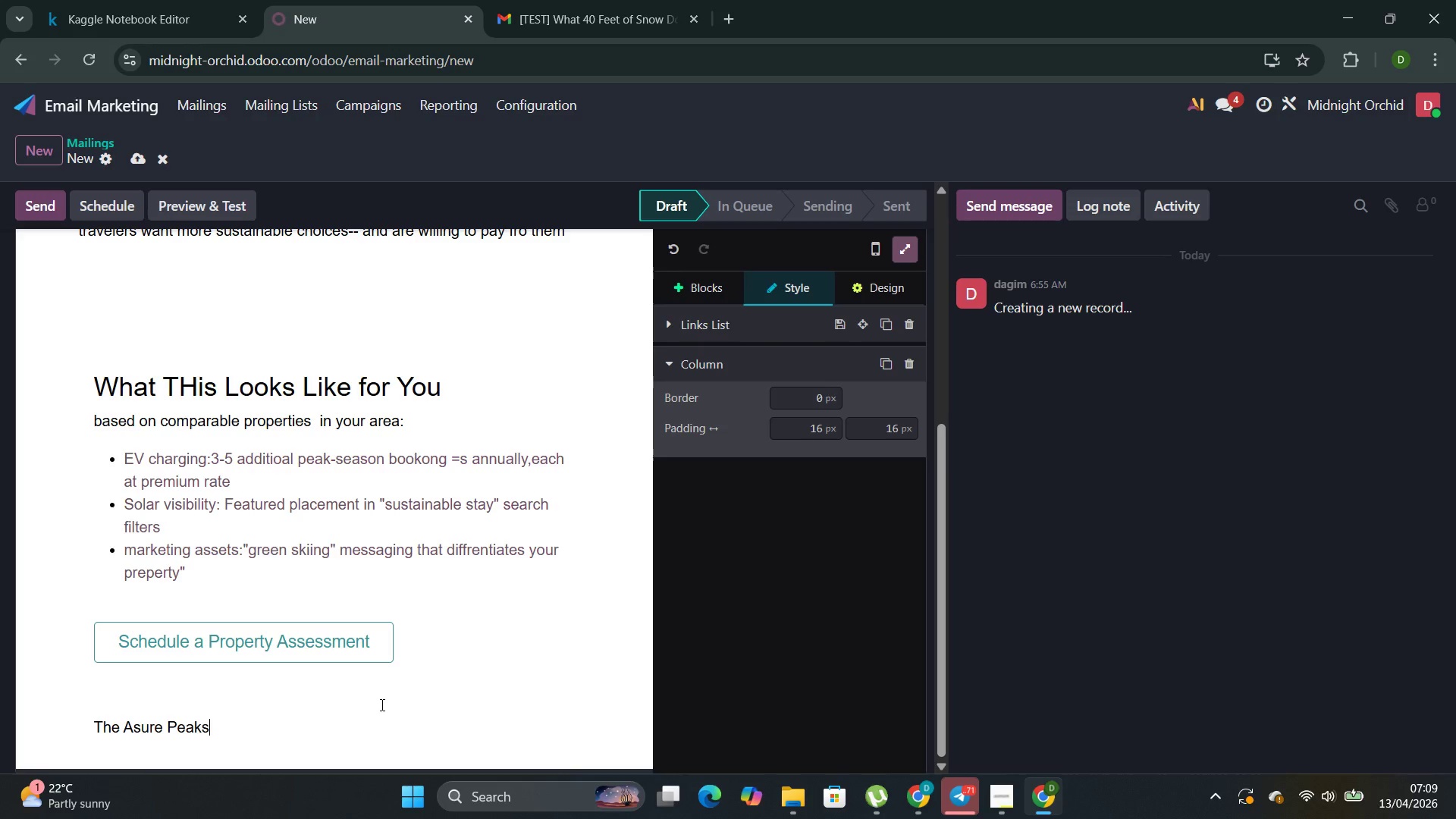 
key(ArrowRight)
 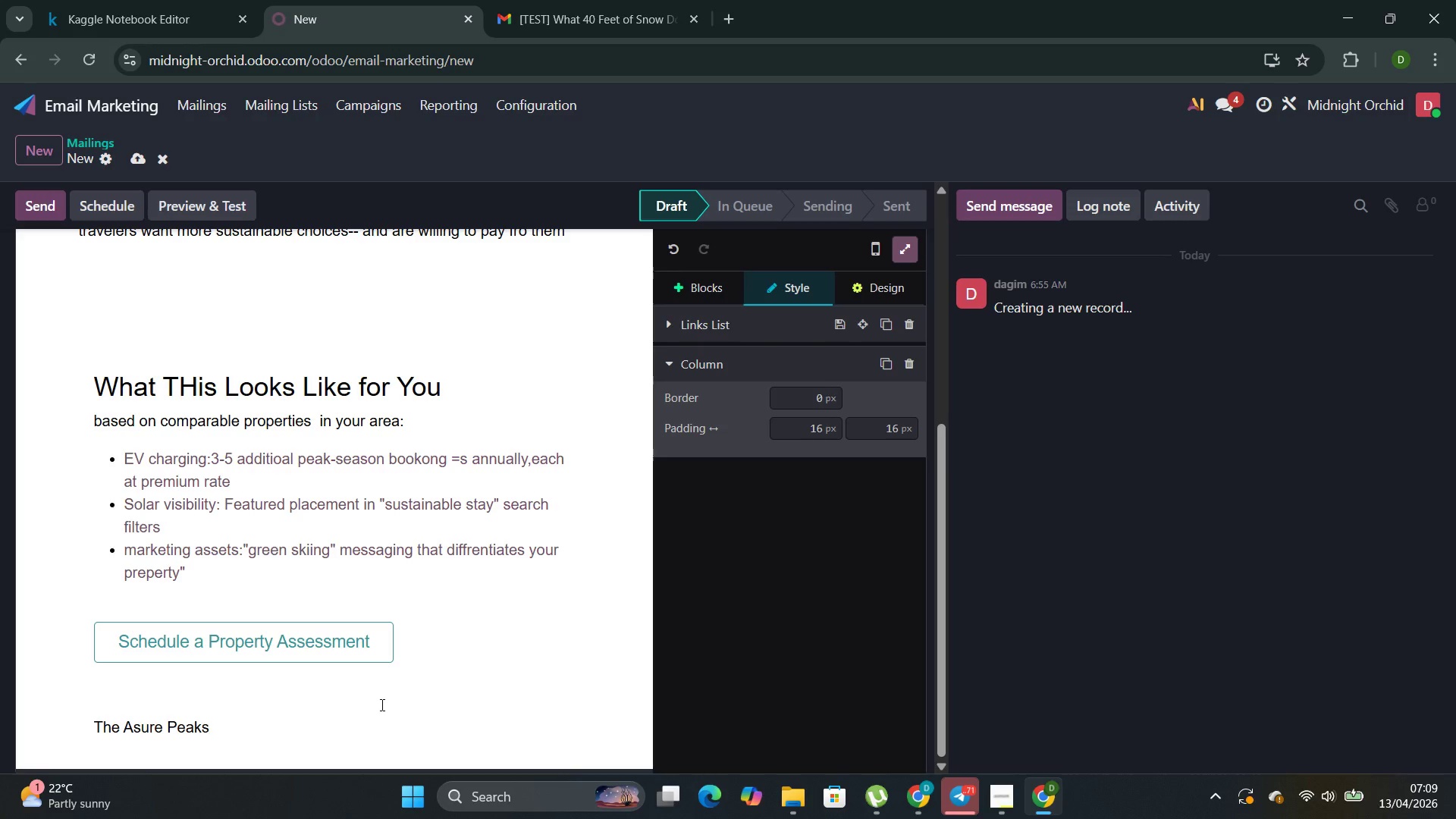 
type( Engineering TEam)
 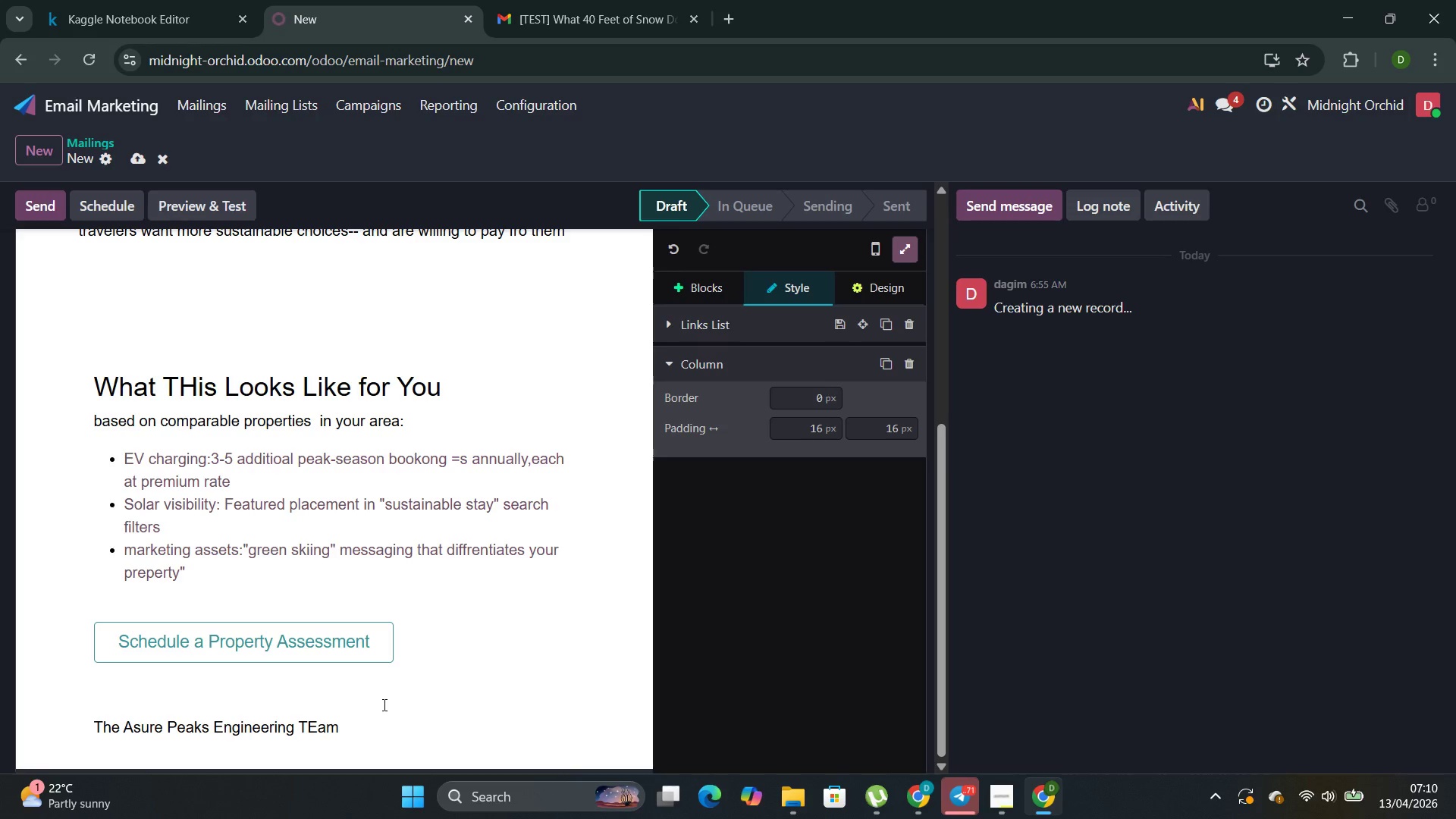 
key(ArrowLeft)
 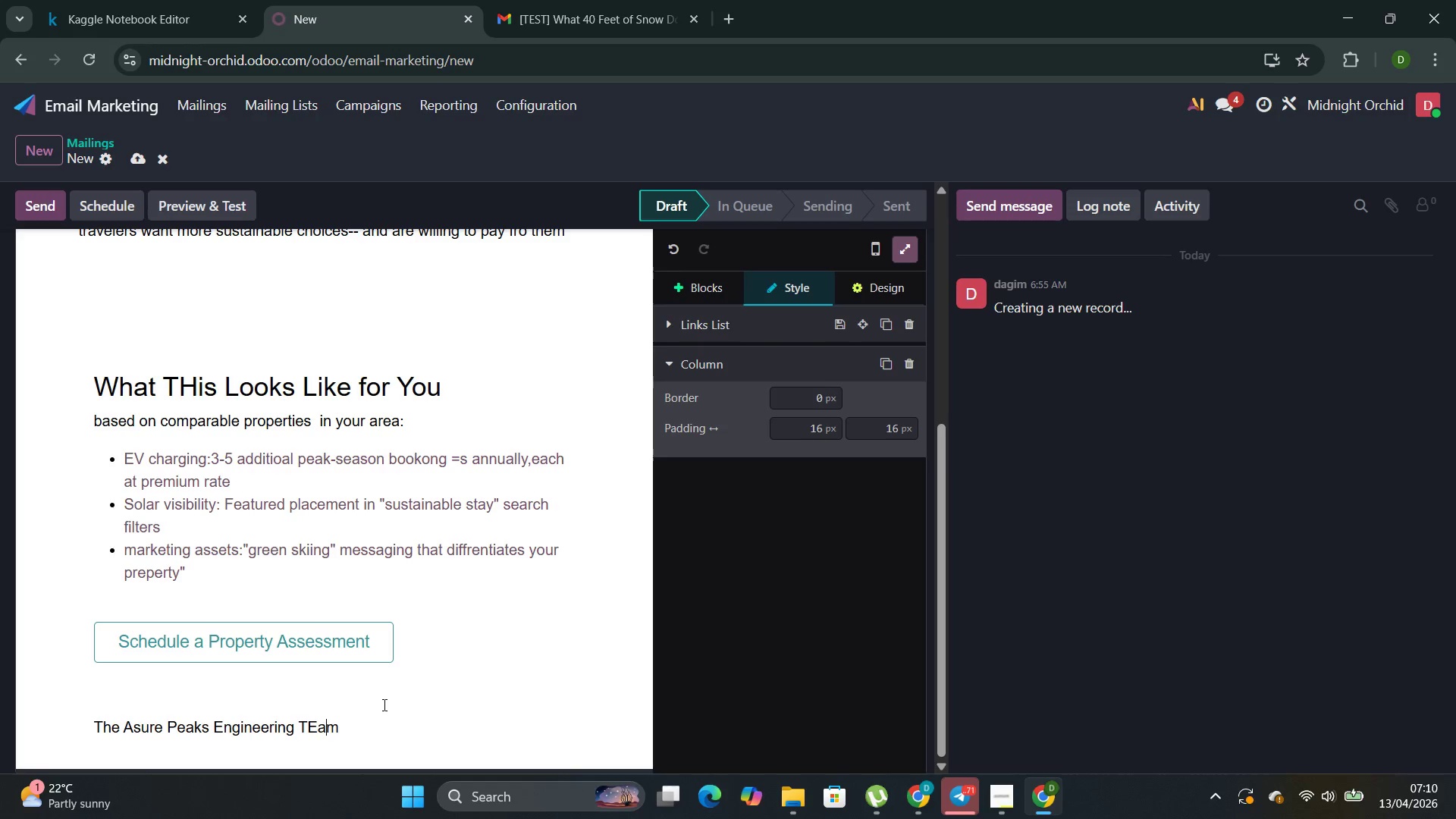 
key(ArrowLeft)
 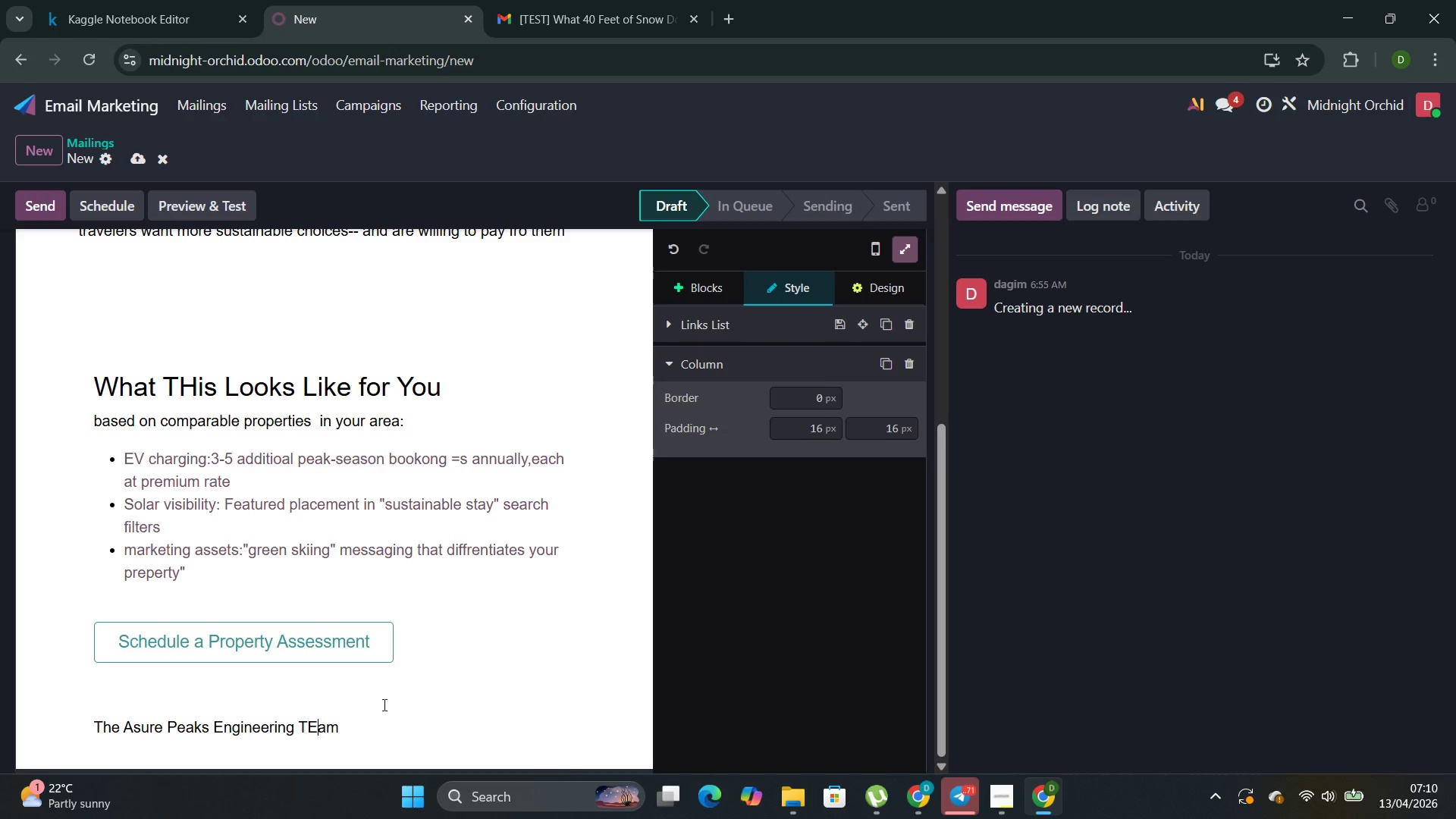 
key(Equal)
 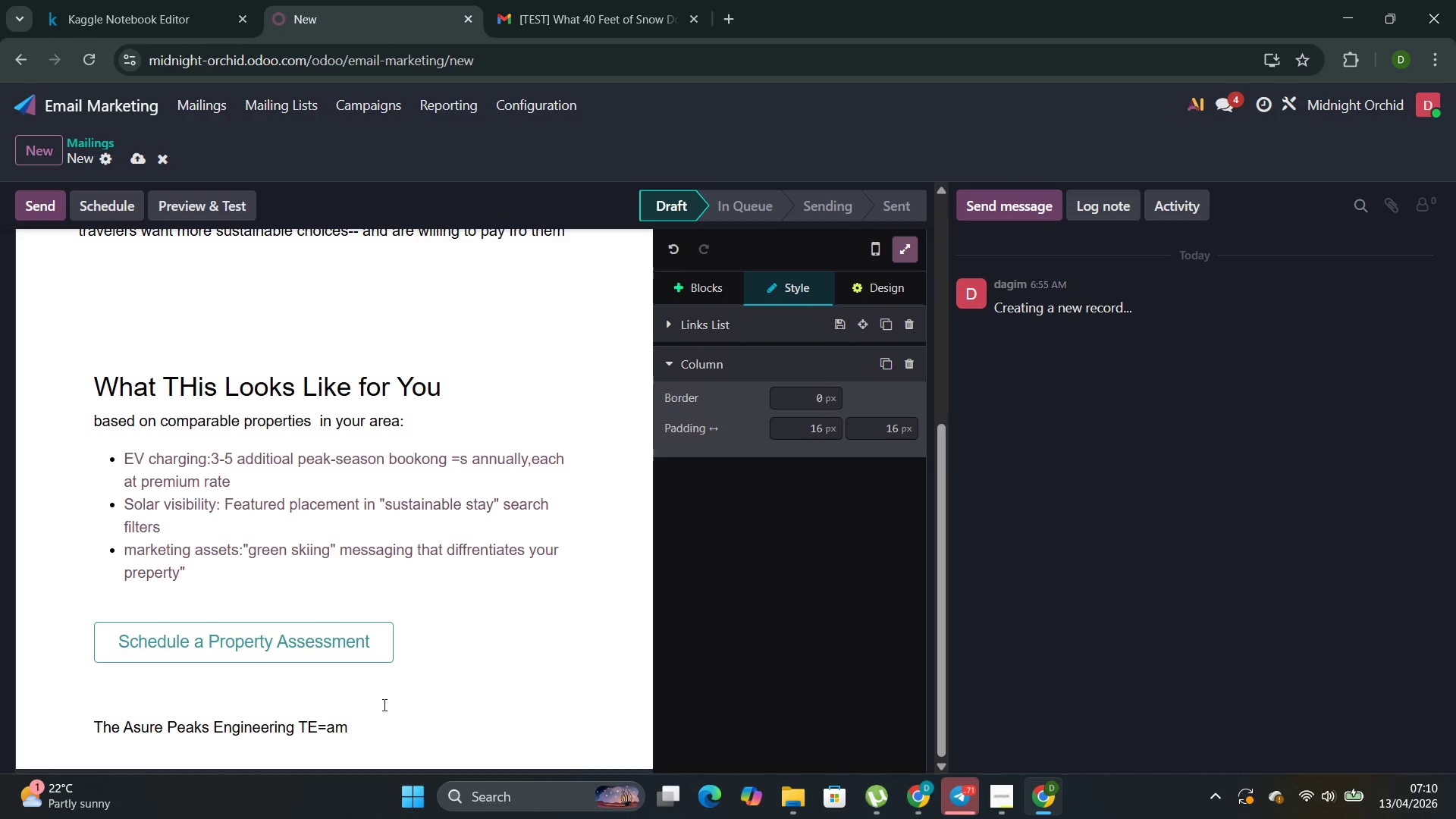 
key(Backspace)
 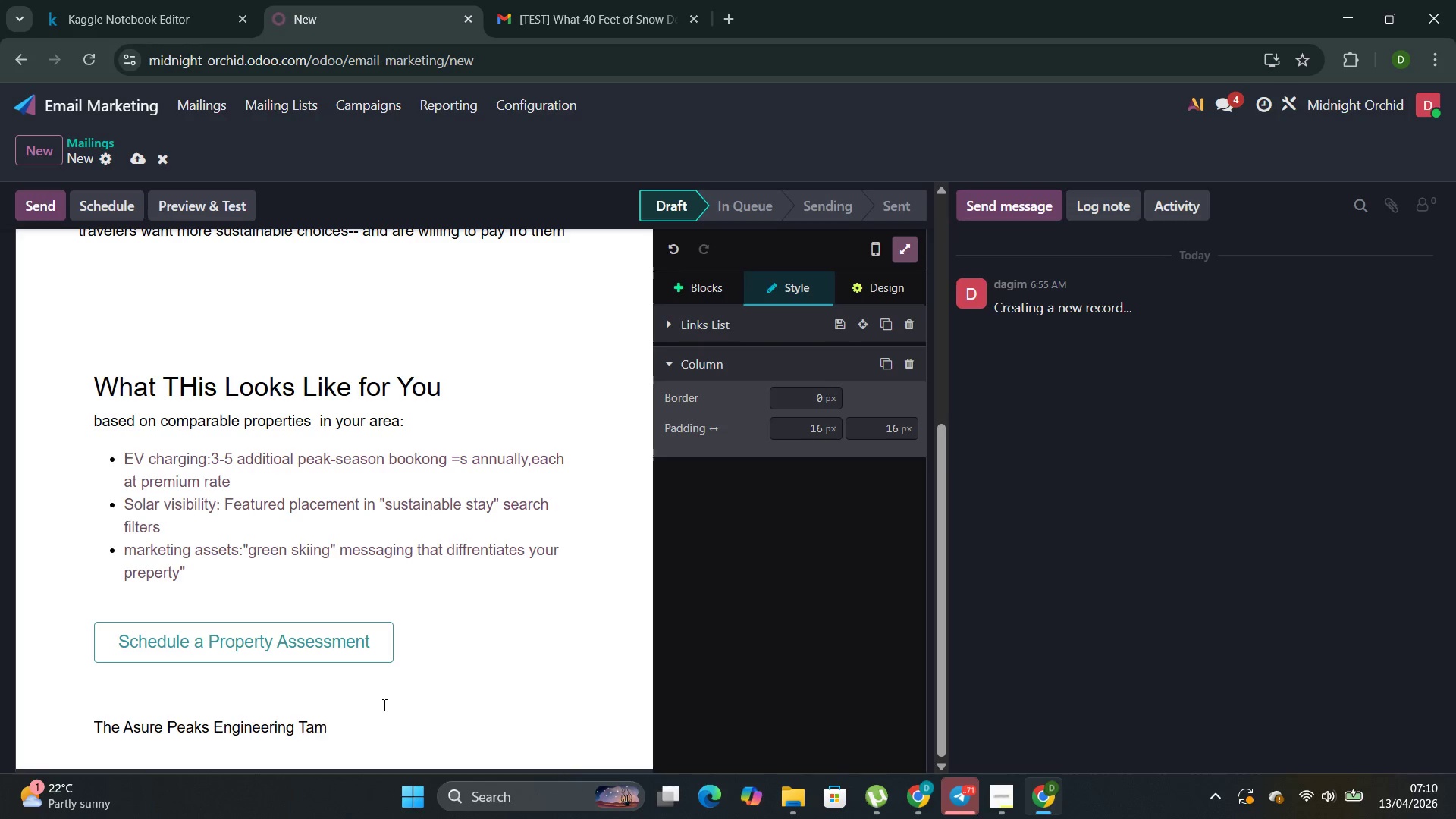 
key(Backspace)
 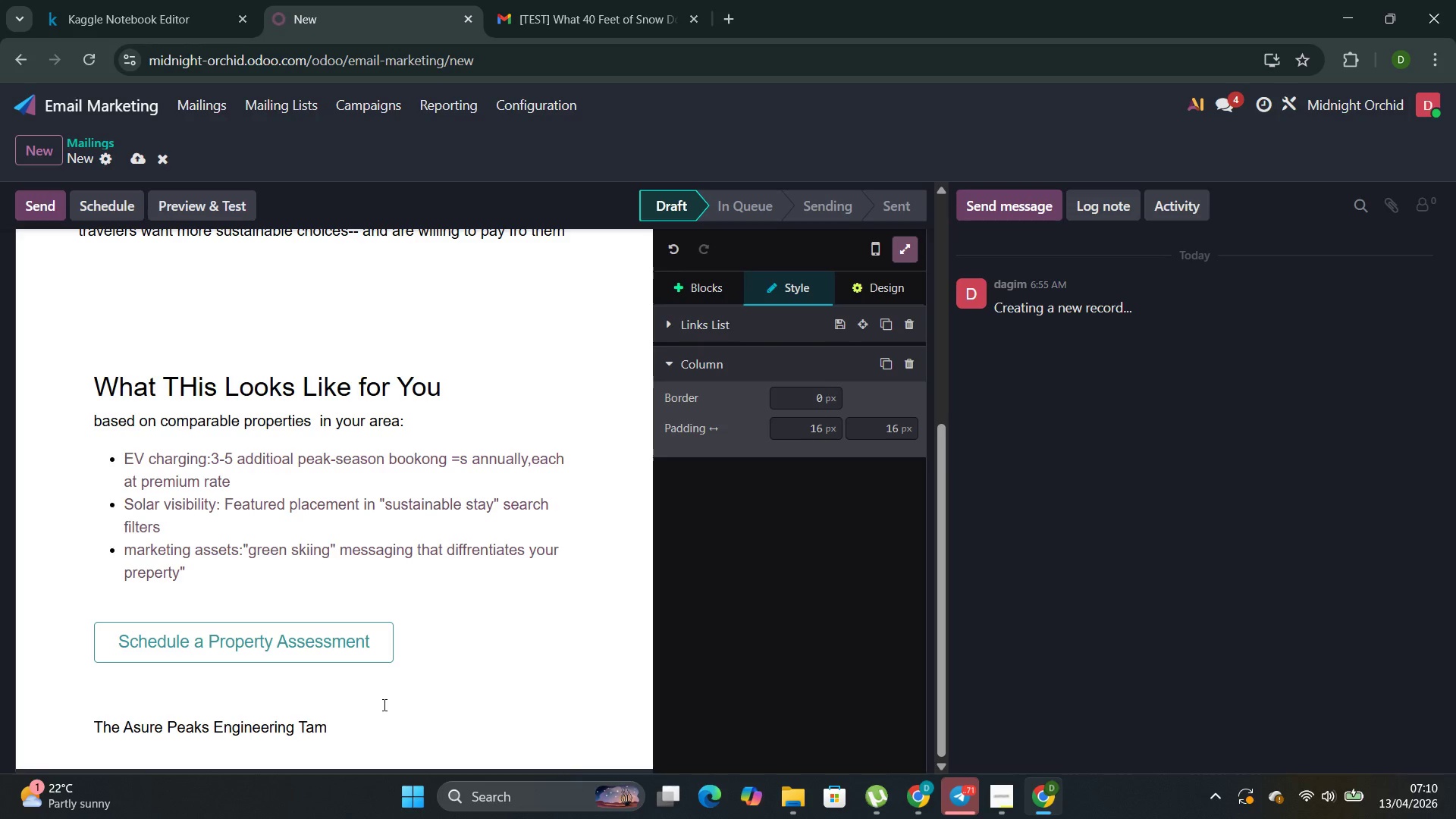 
key(E)
 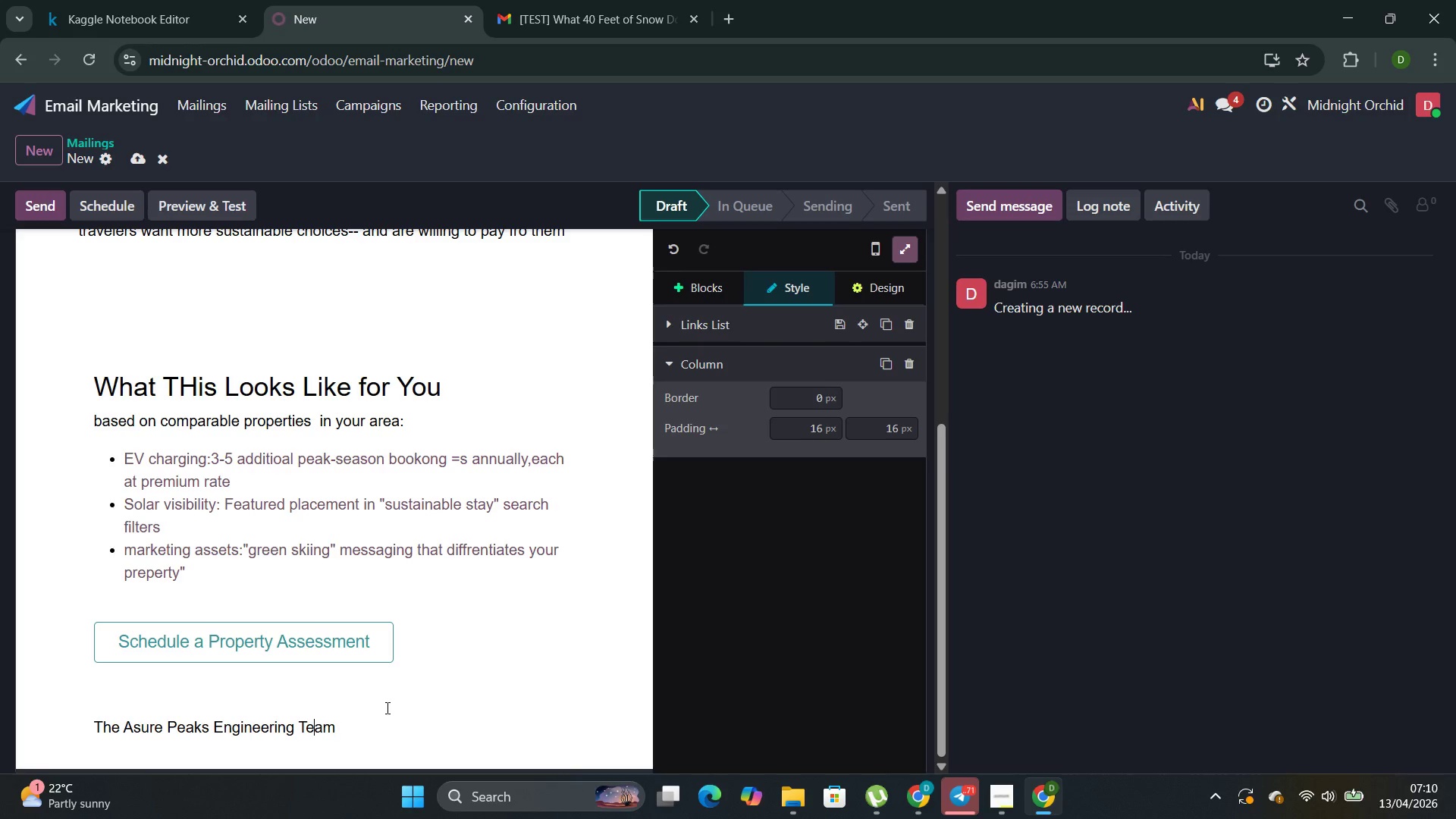 
scroll: coordinate [400, 708], scroll_direction: up, amount: 4.0
 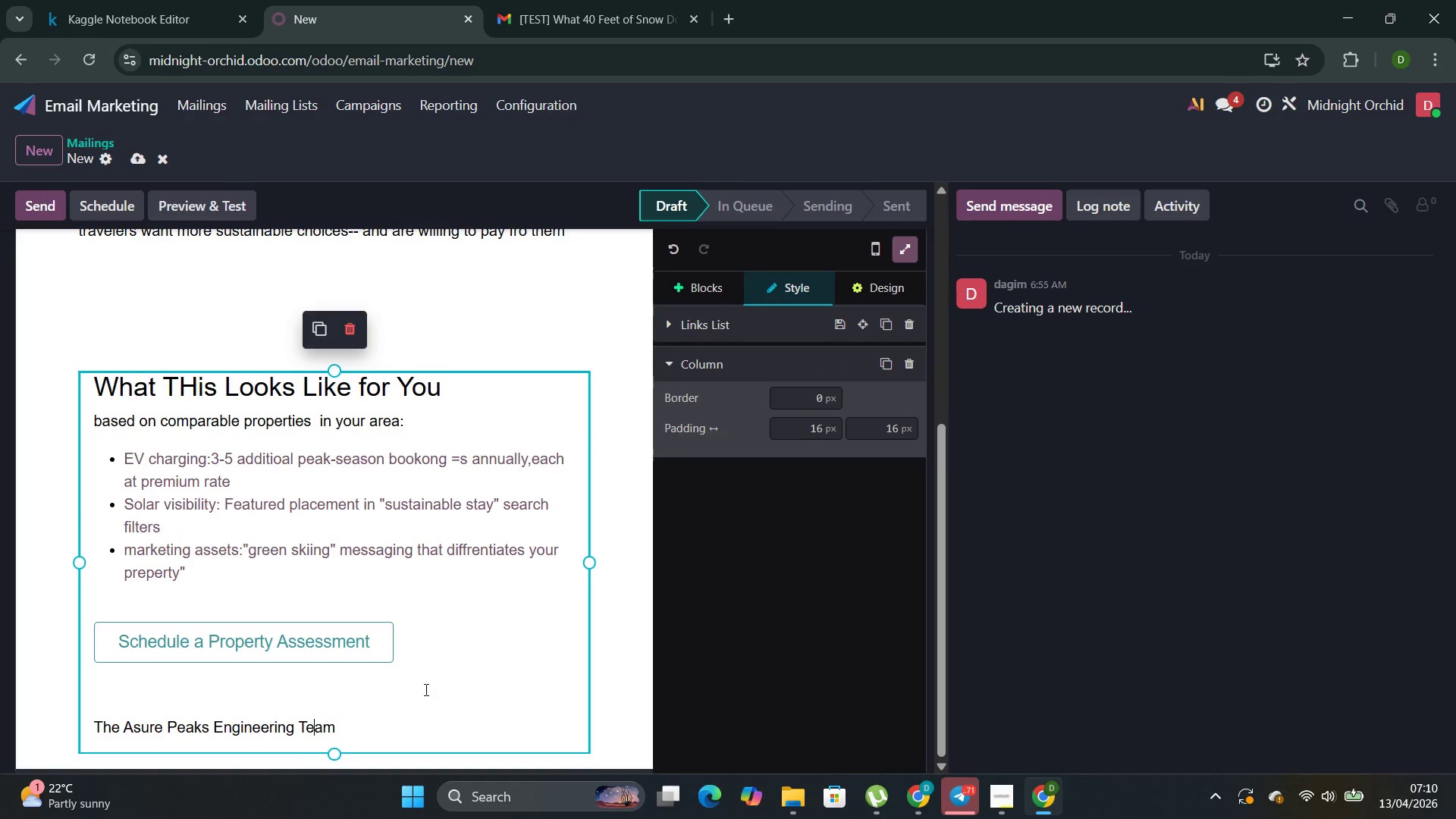 
scroll: coordinate [441, 684], scroll_direction: down, amount: 3.0
 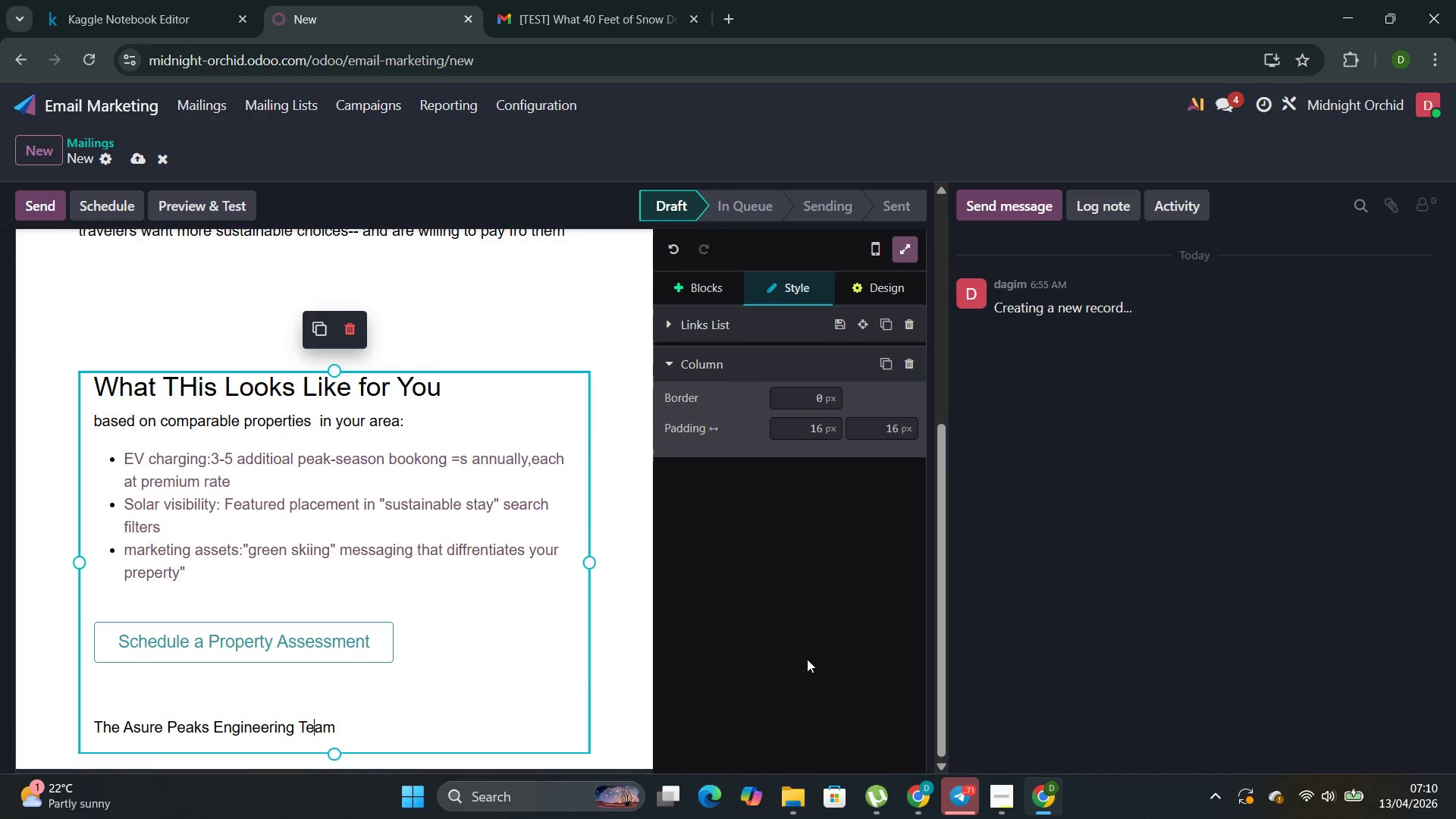 
left_click([813, 617])
 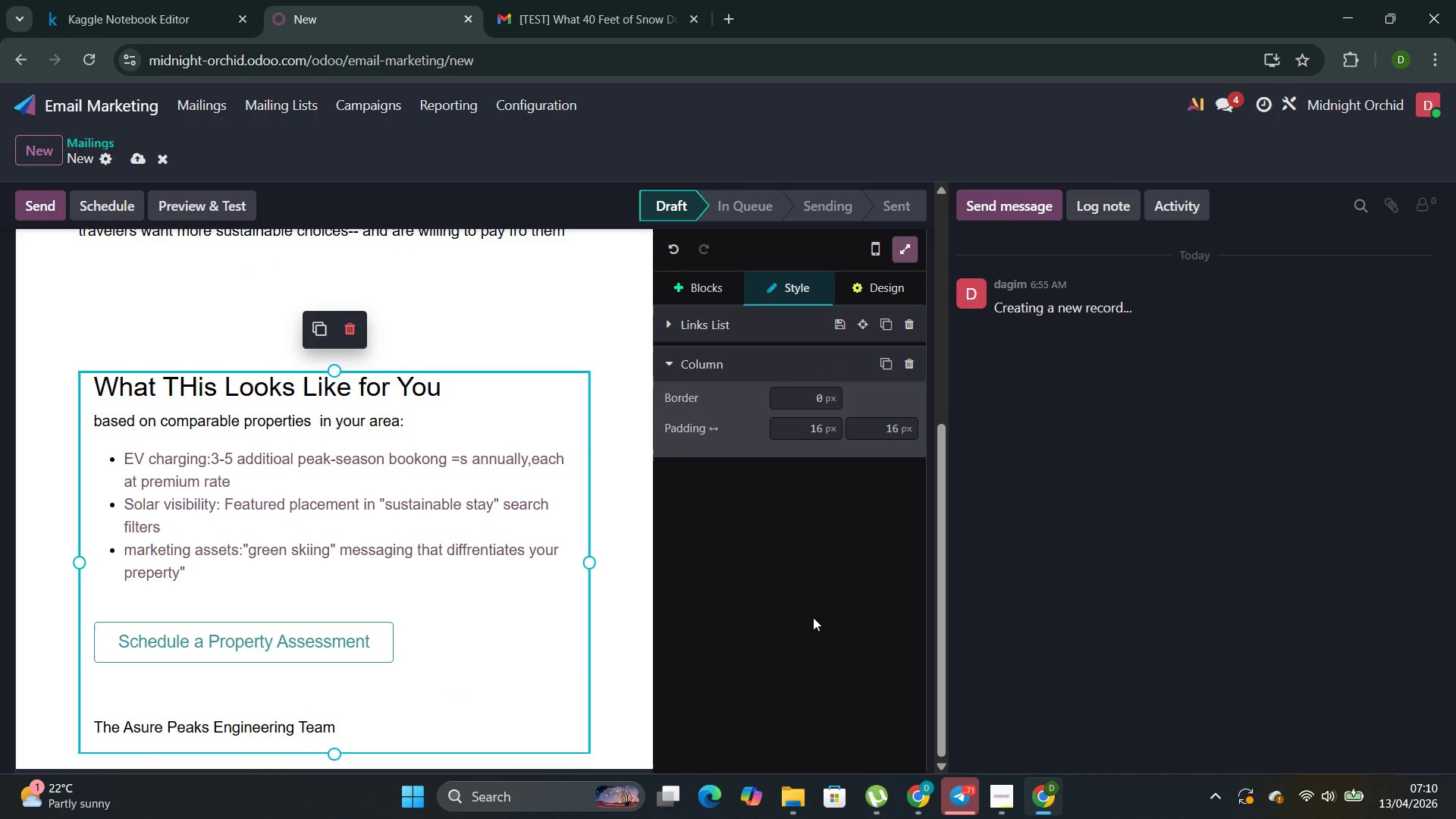 
wait(8.66)
 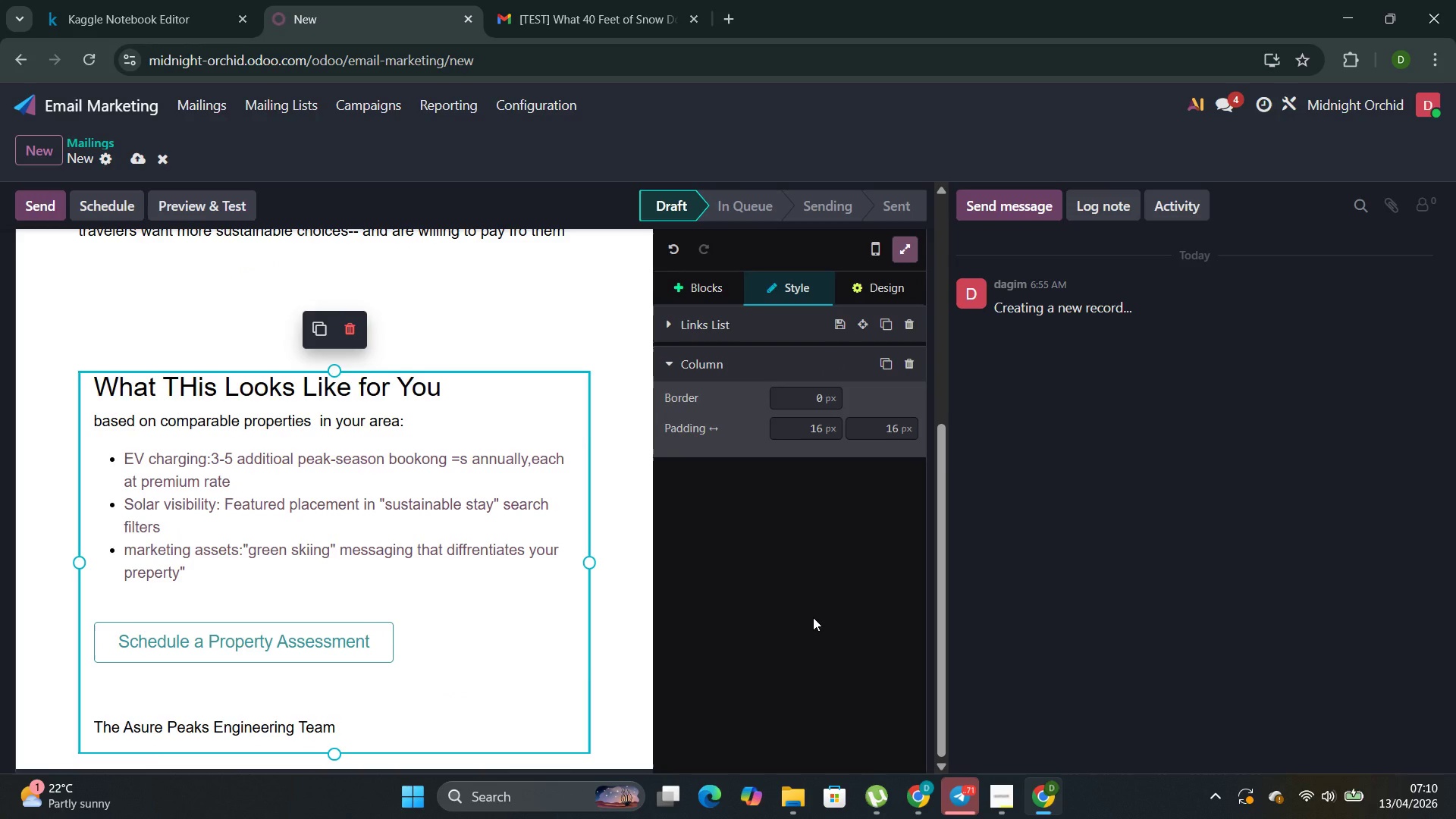 
left_click([741, 283])
 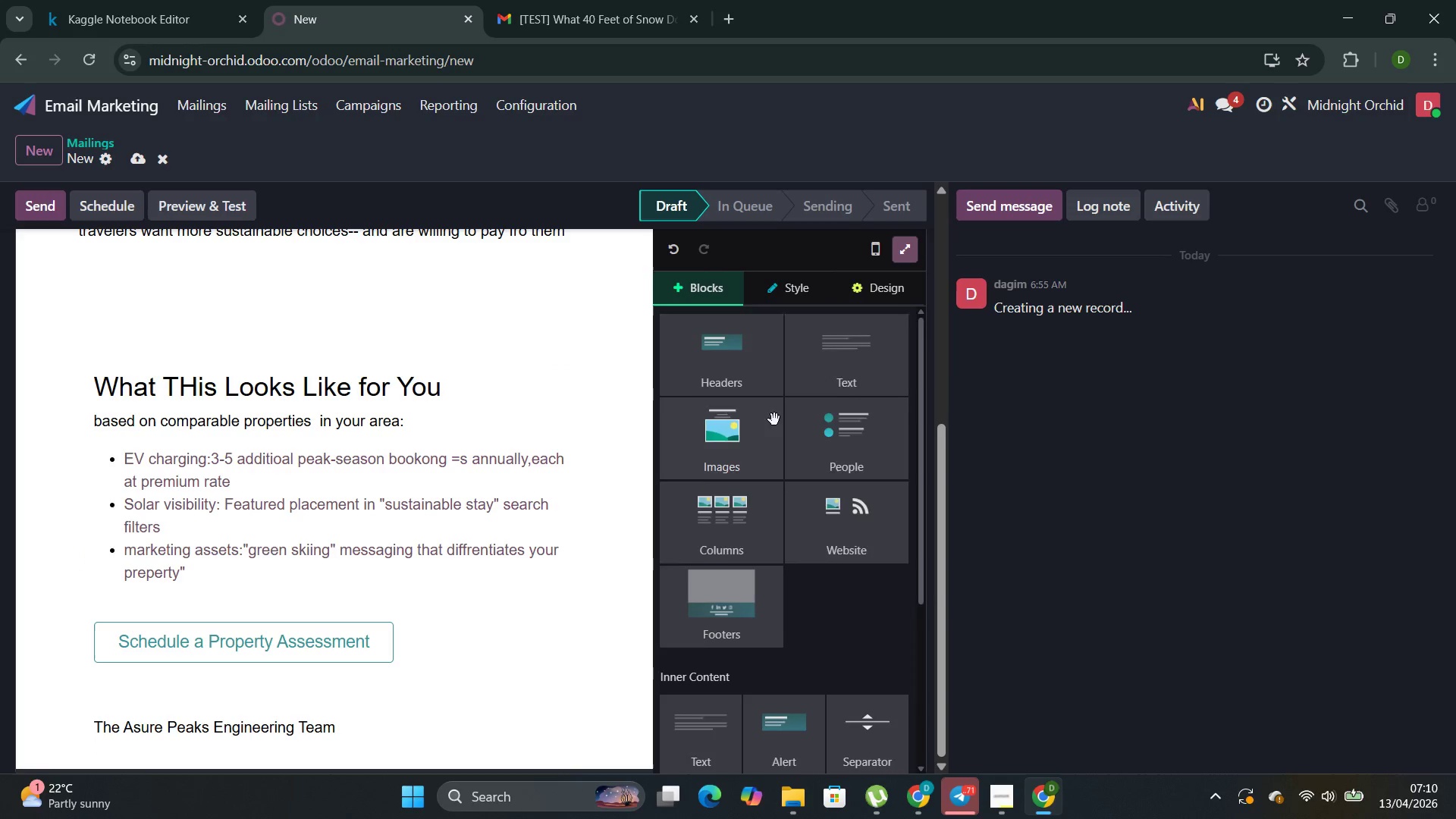 
scroll: coordinate [811, 554], scroll_direction: down, amount: 6.0
 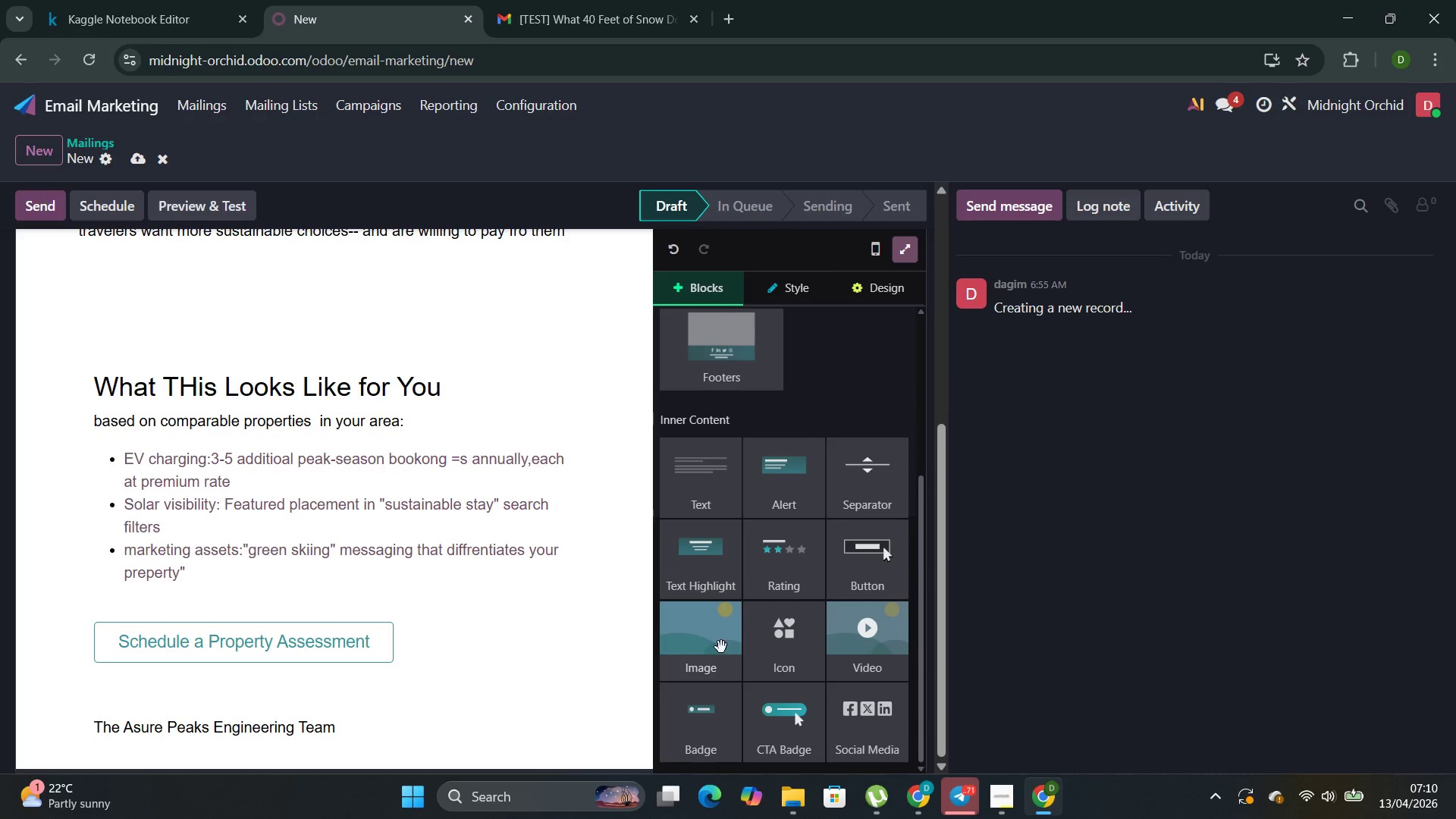 
left_click_drag(start_coordinate=[721, 647], to_coordinate=[262, 672])
 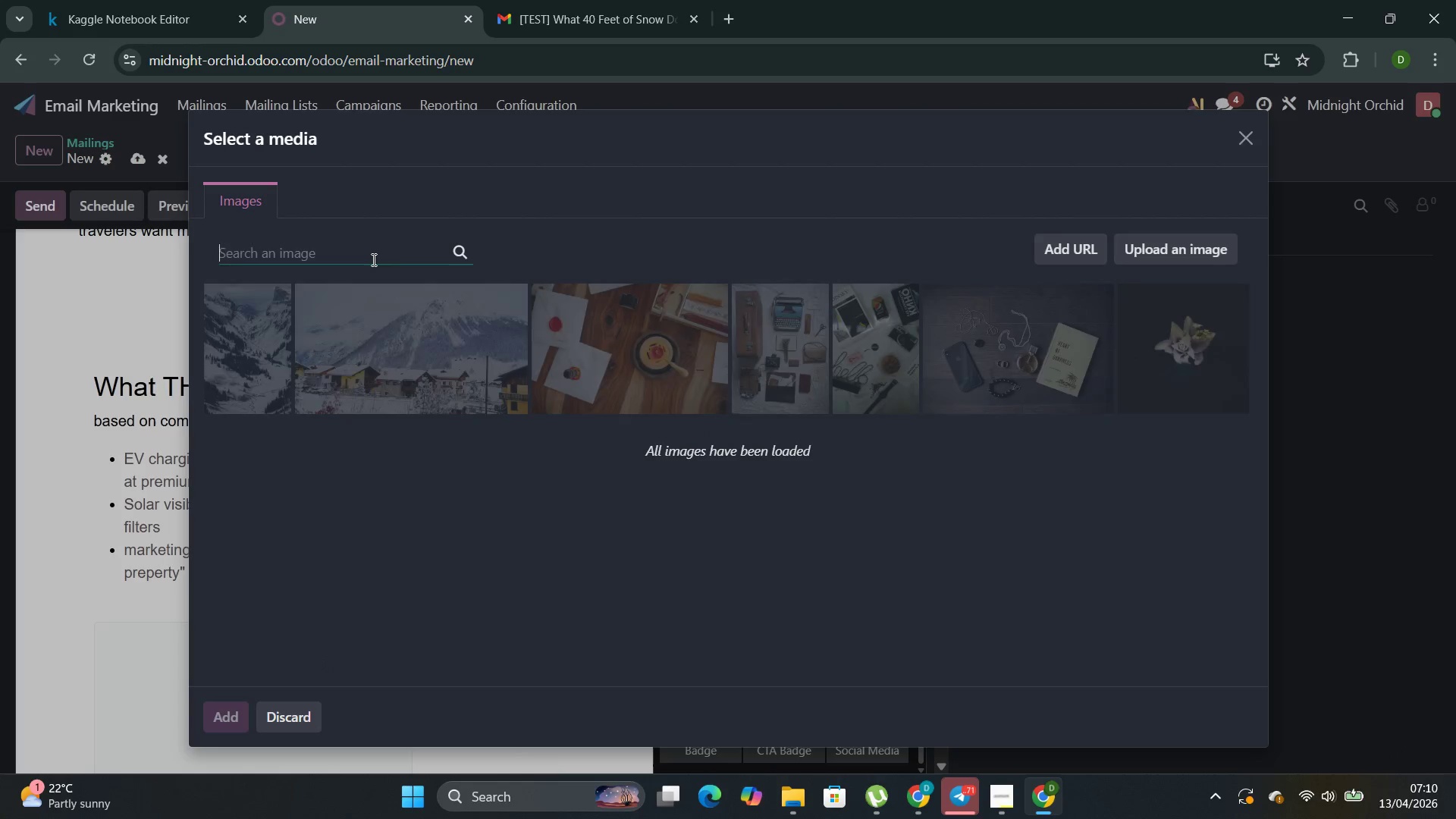 
type(luxury mountain )
 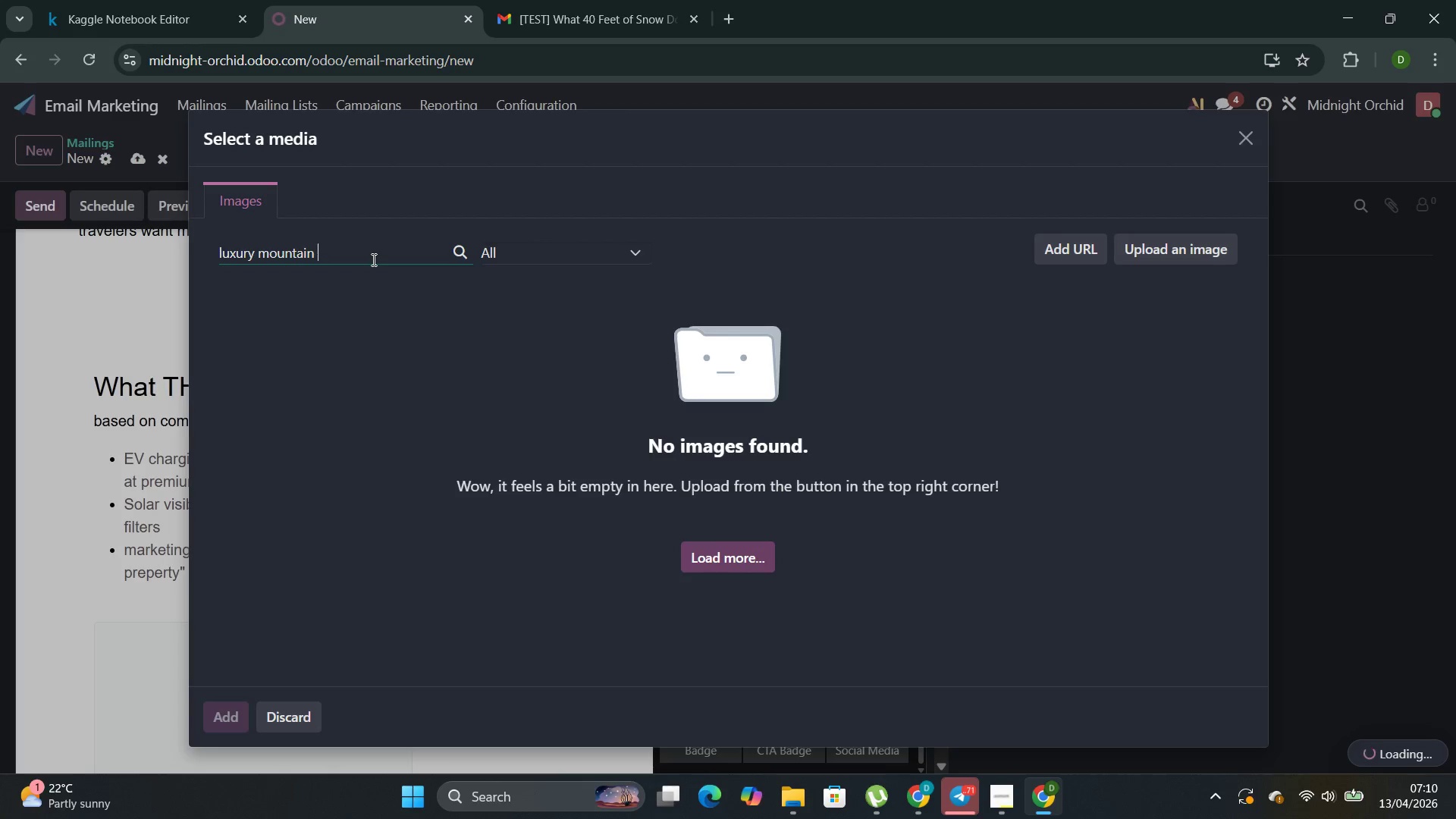 
wait(7.78)
 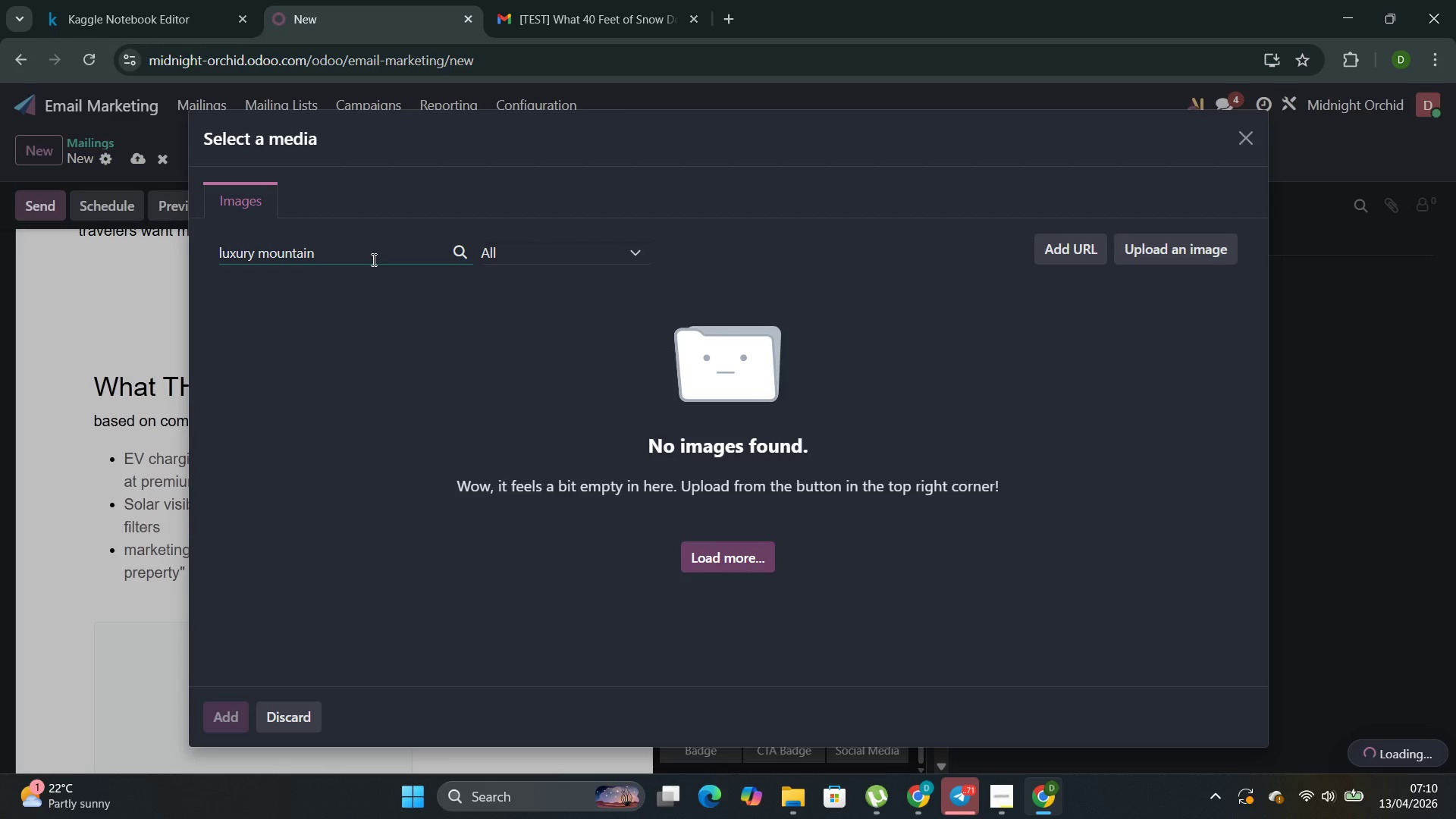 
key(Backspace)
 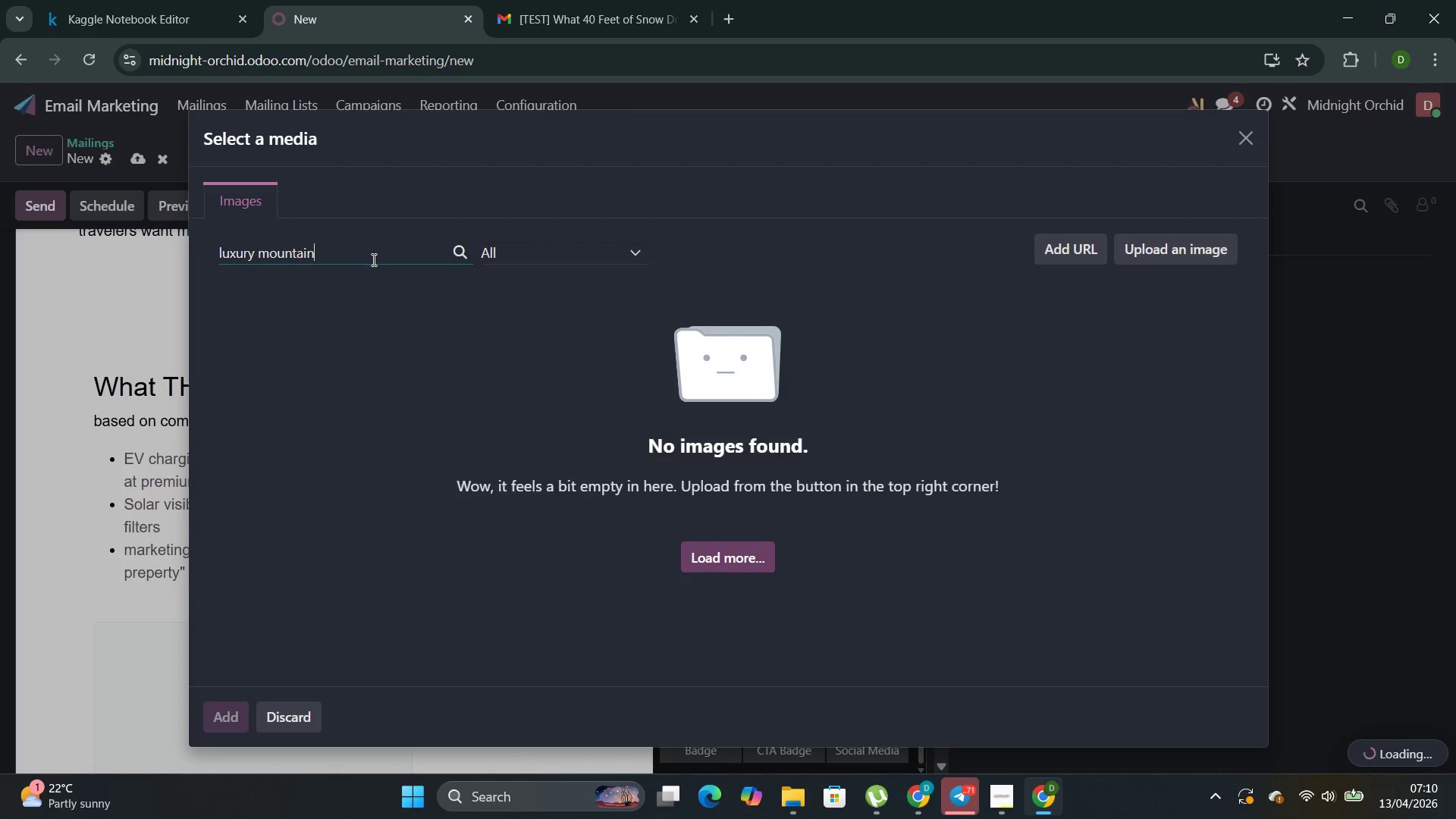 
wait(7.23)
 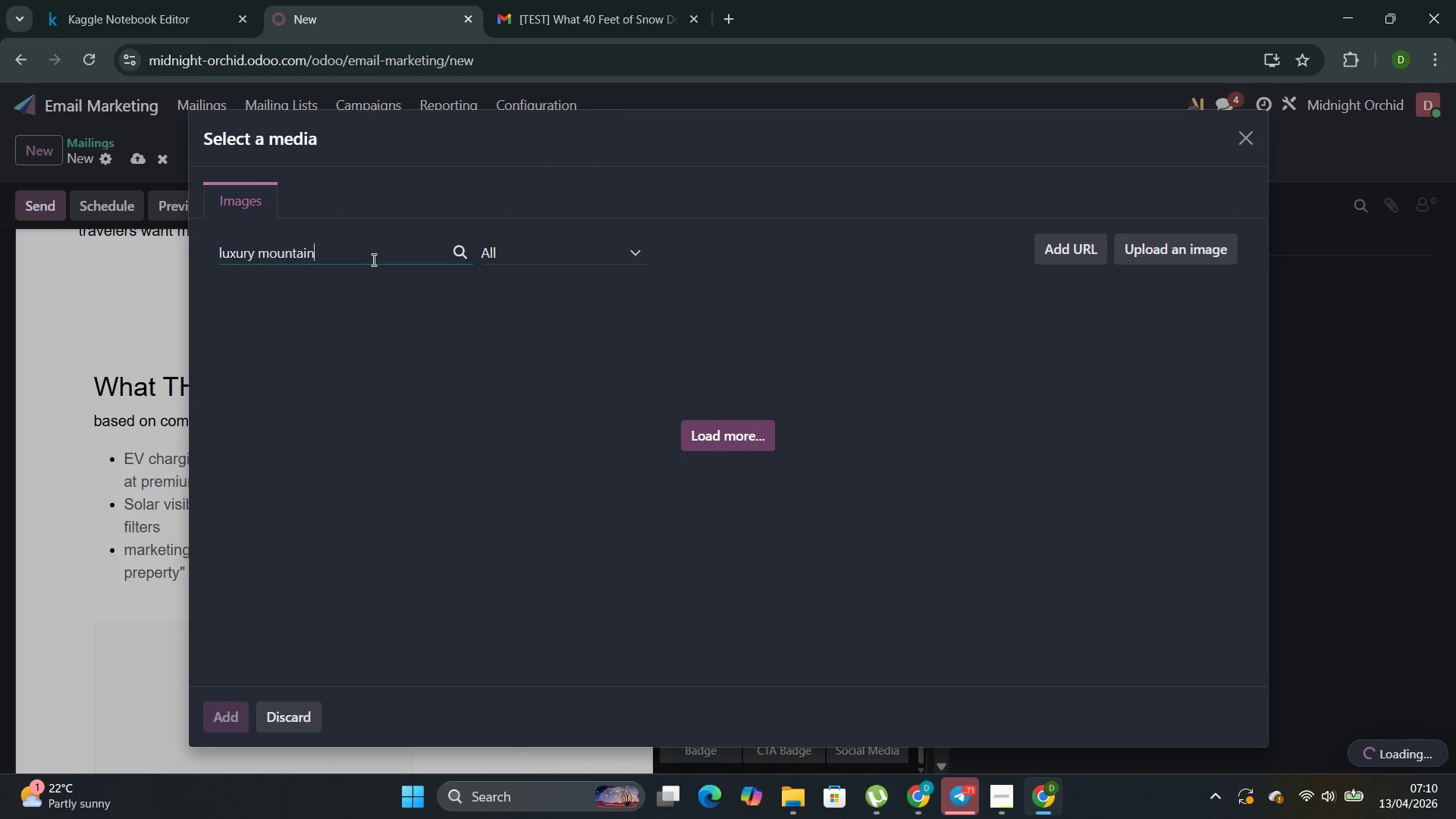 
key(Backspace)
 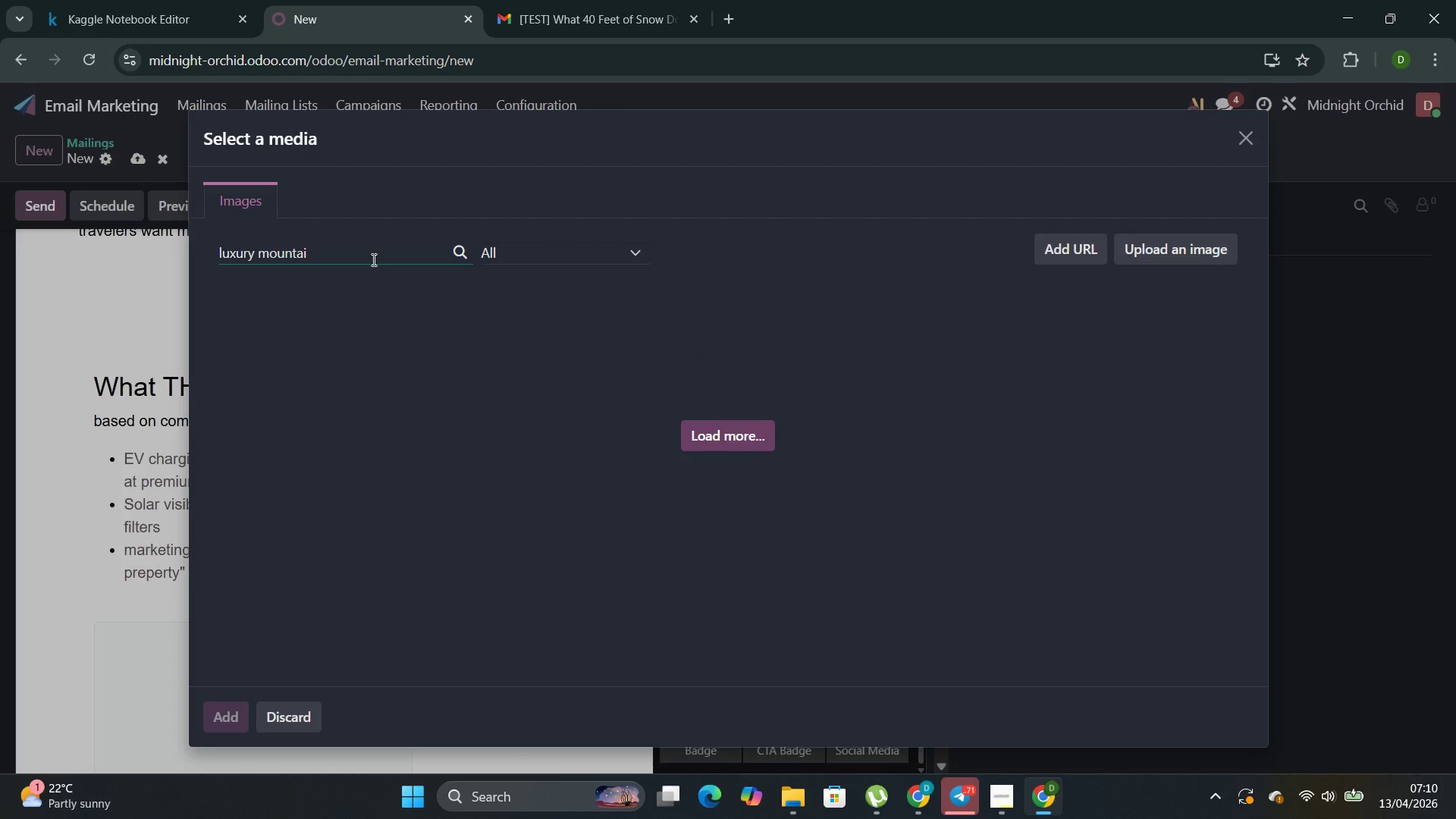 
key(N)
 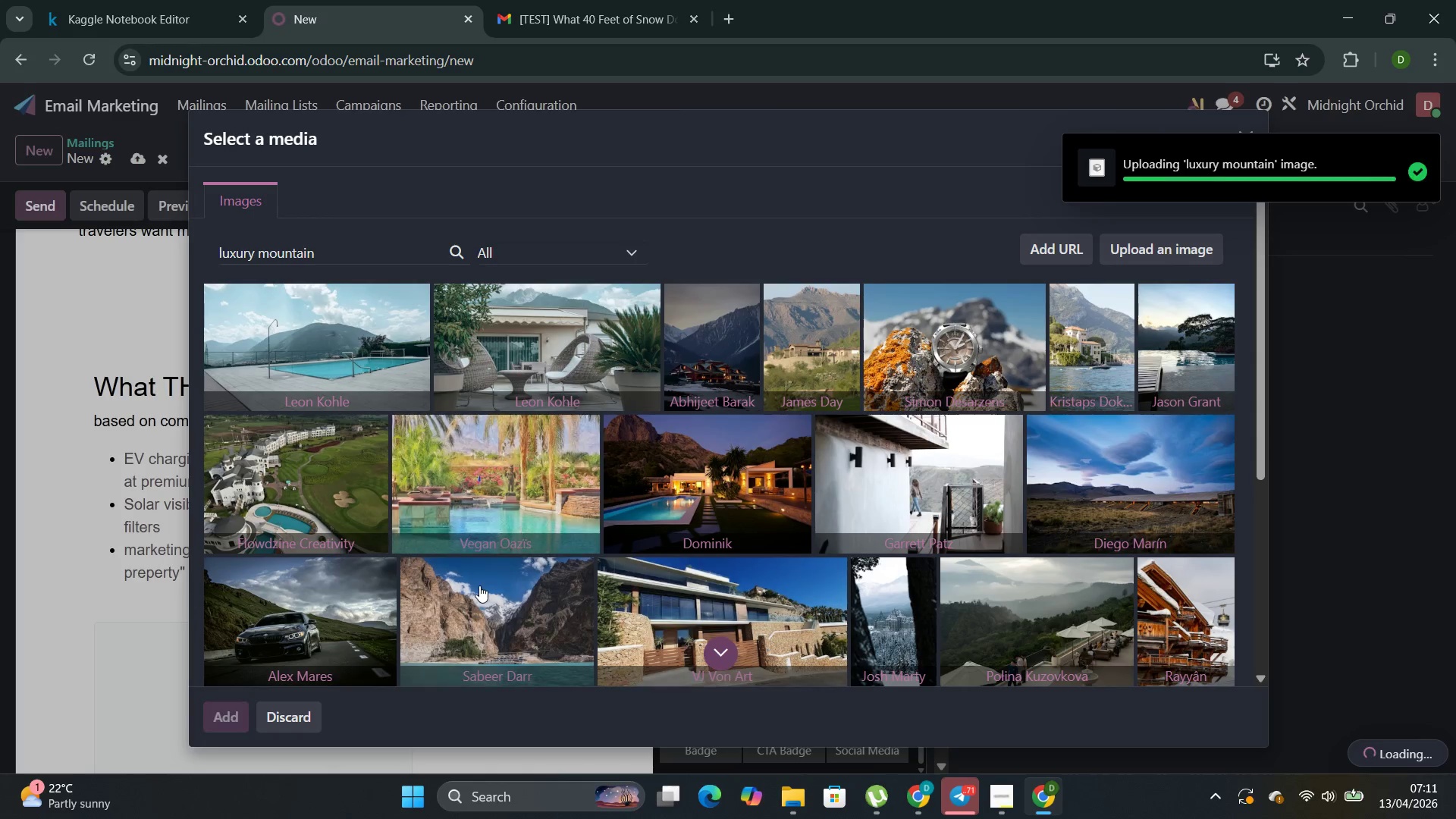 
wait(28.75)
 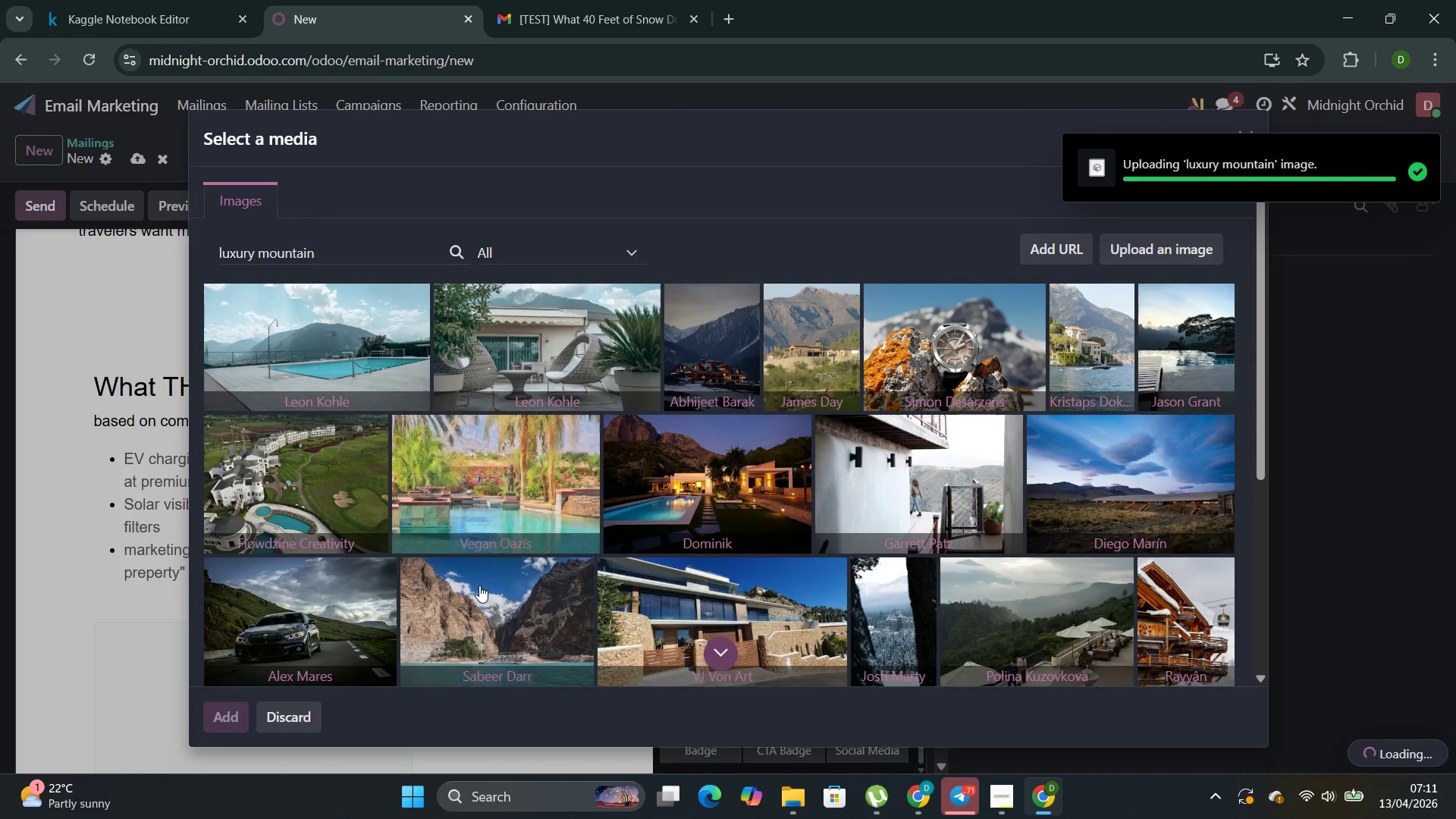 
left_click([640, 516])
 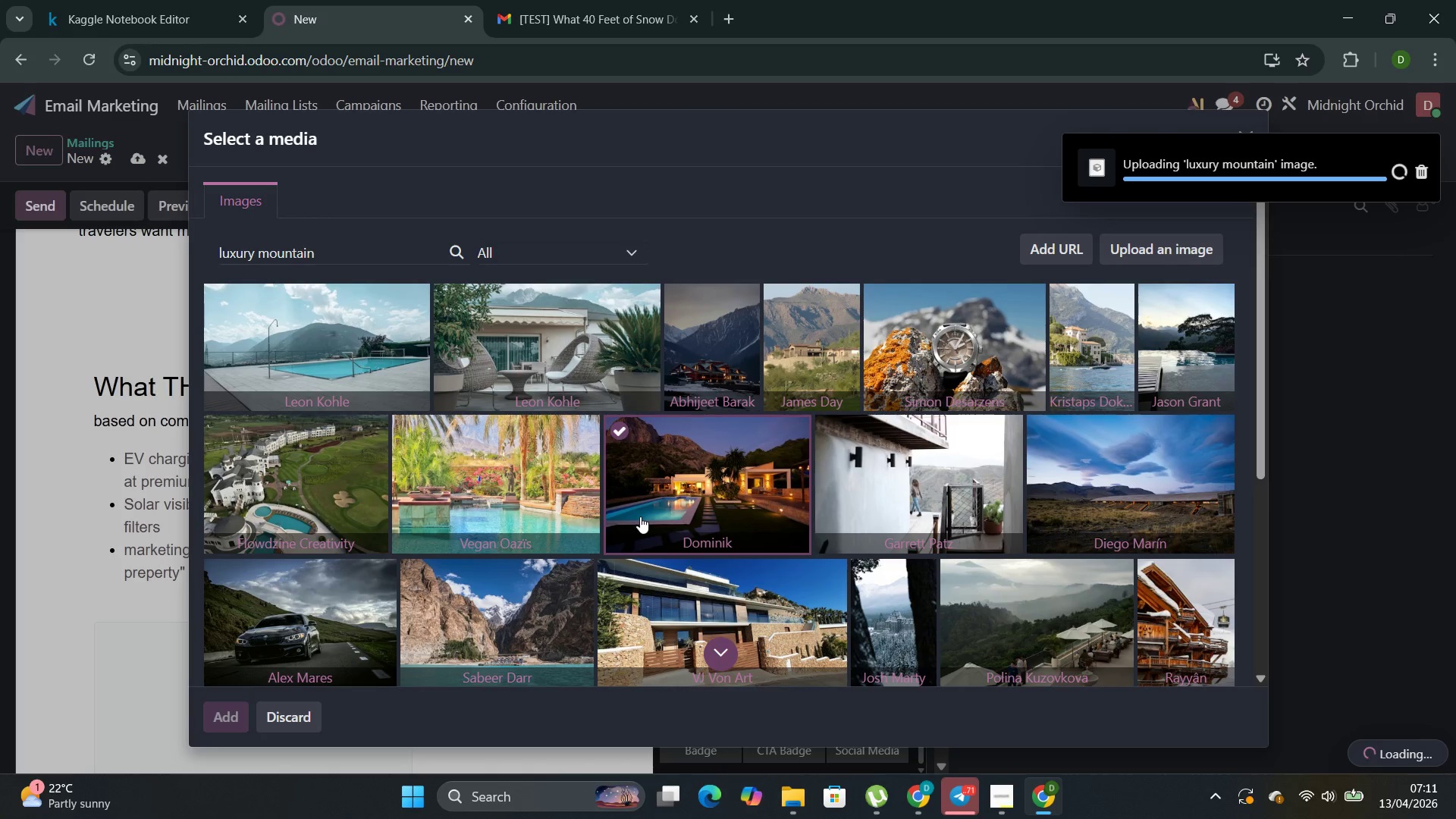 
wait(9.95)
 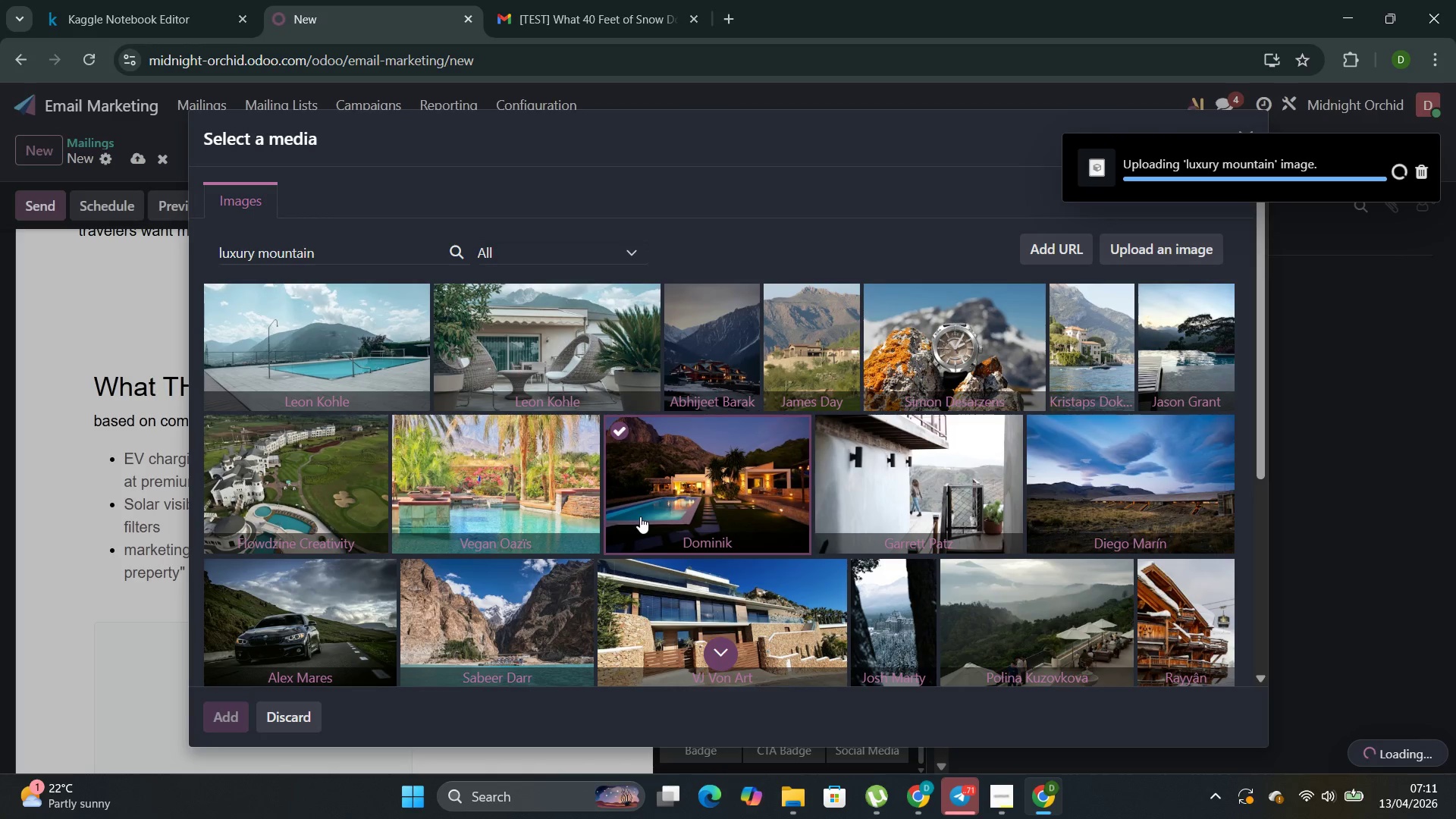 
left_click([900, 356])
 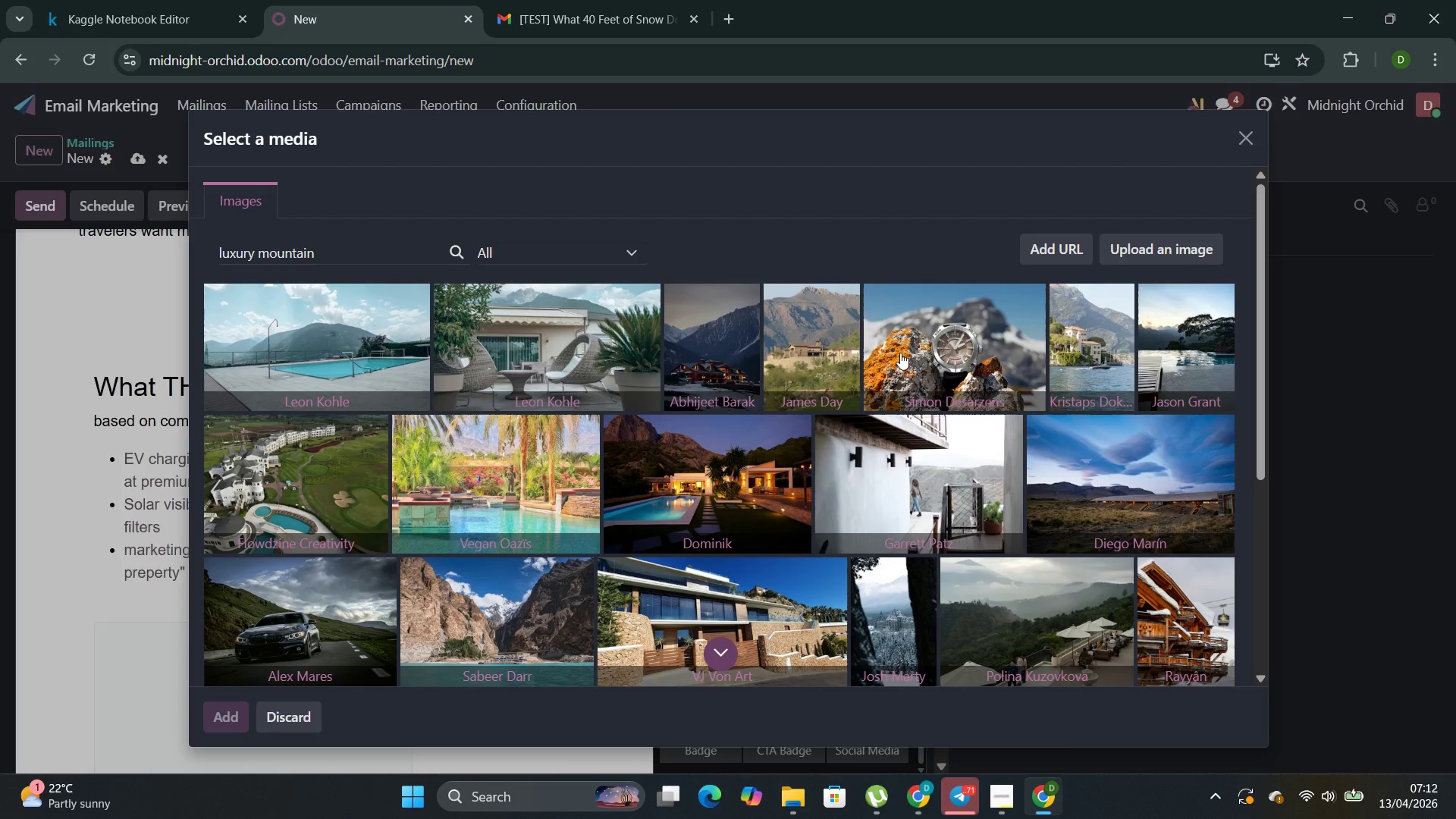 
wait(44.89)
 